 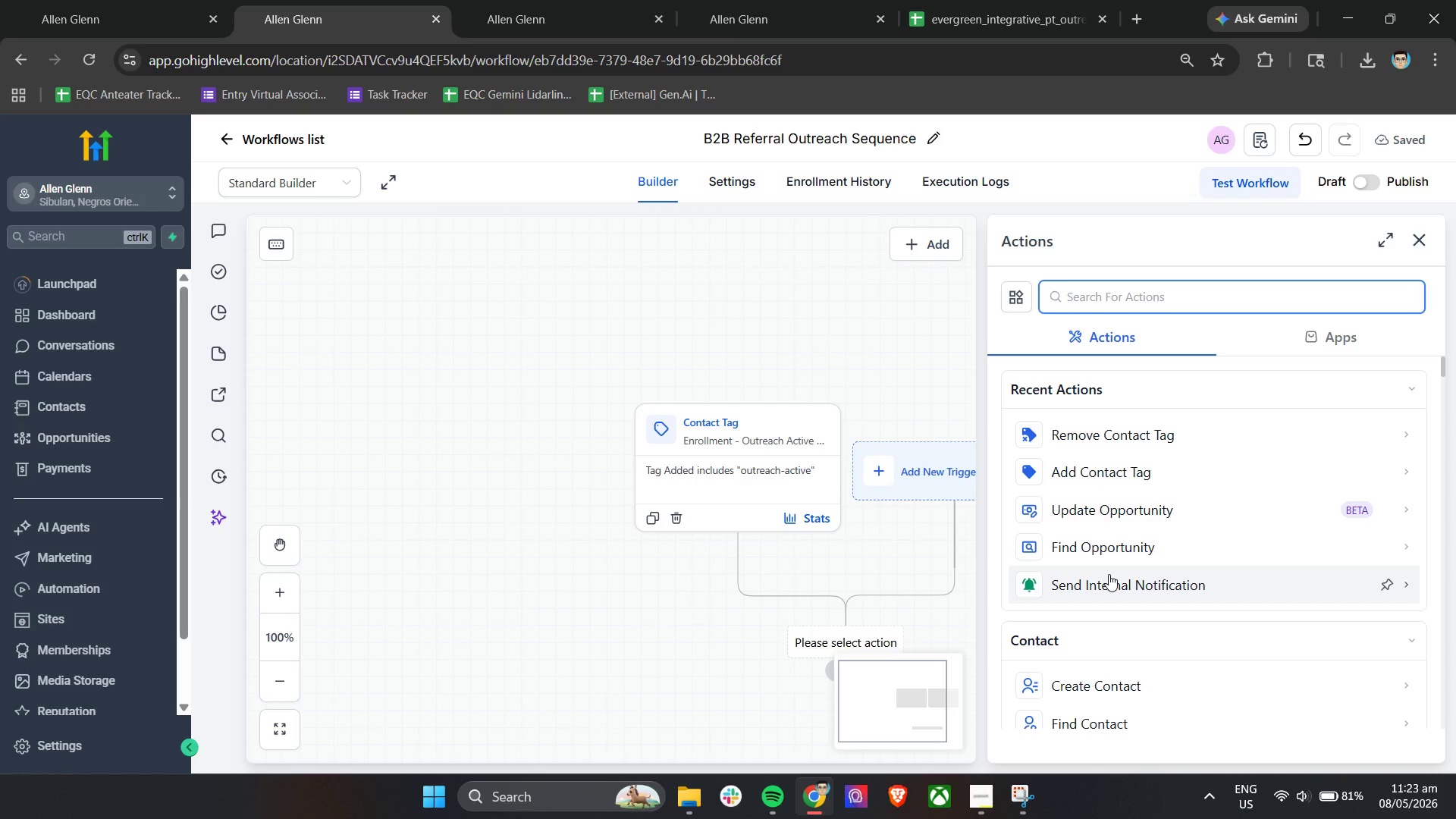 
left_click([1070, 540])
 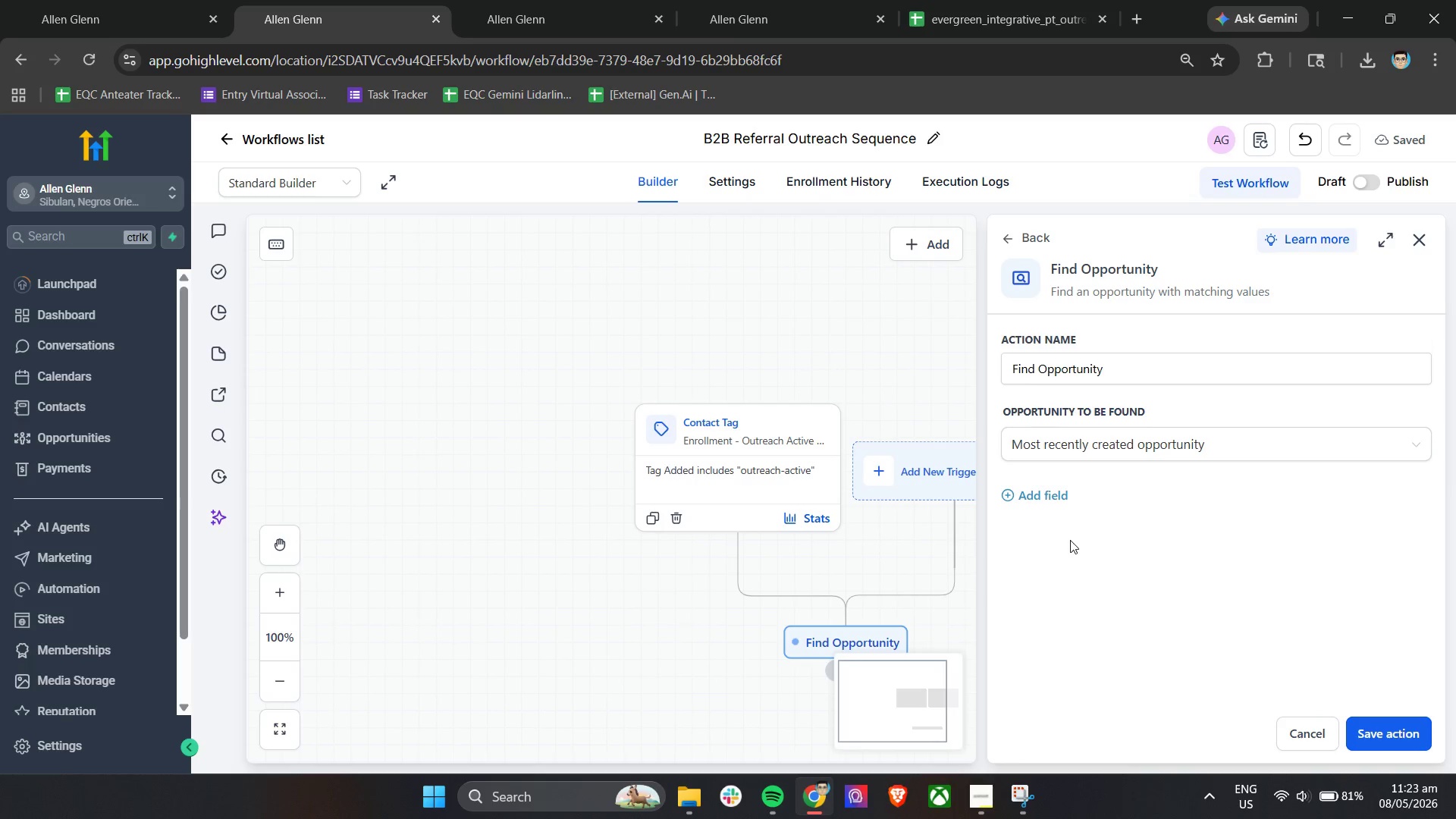 
wait(6.61)
 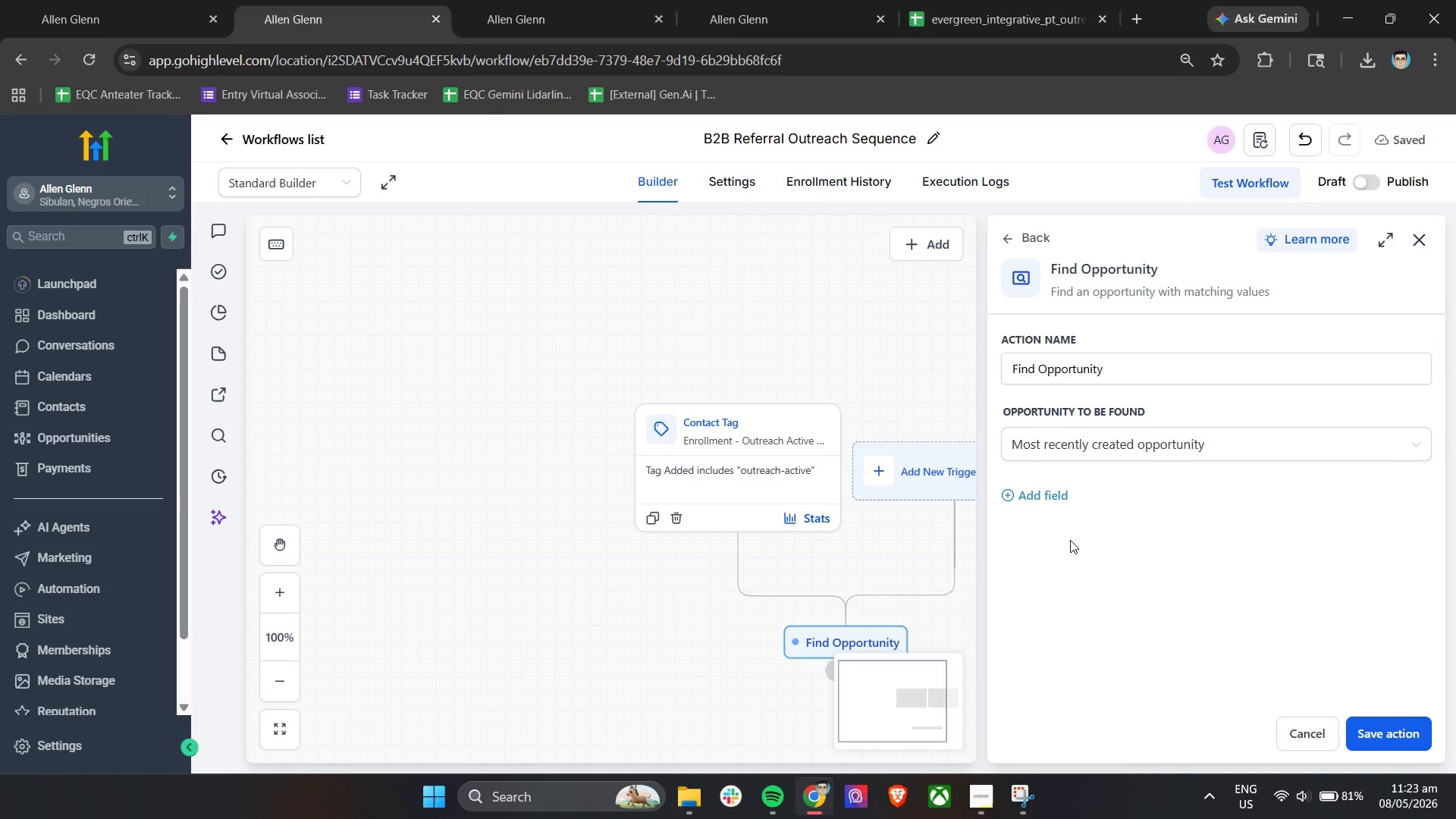 
left_click([1059, 493])
 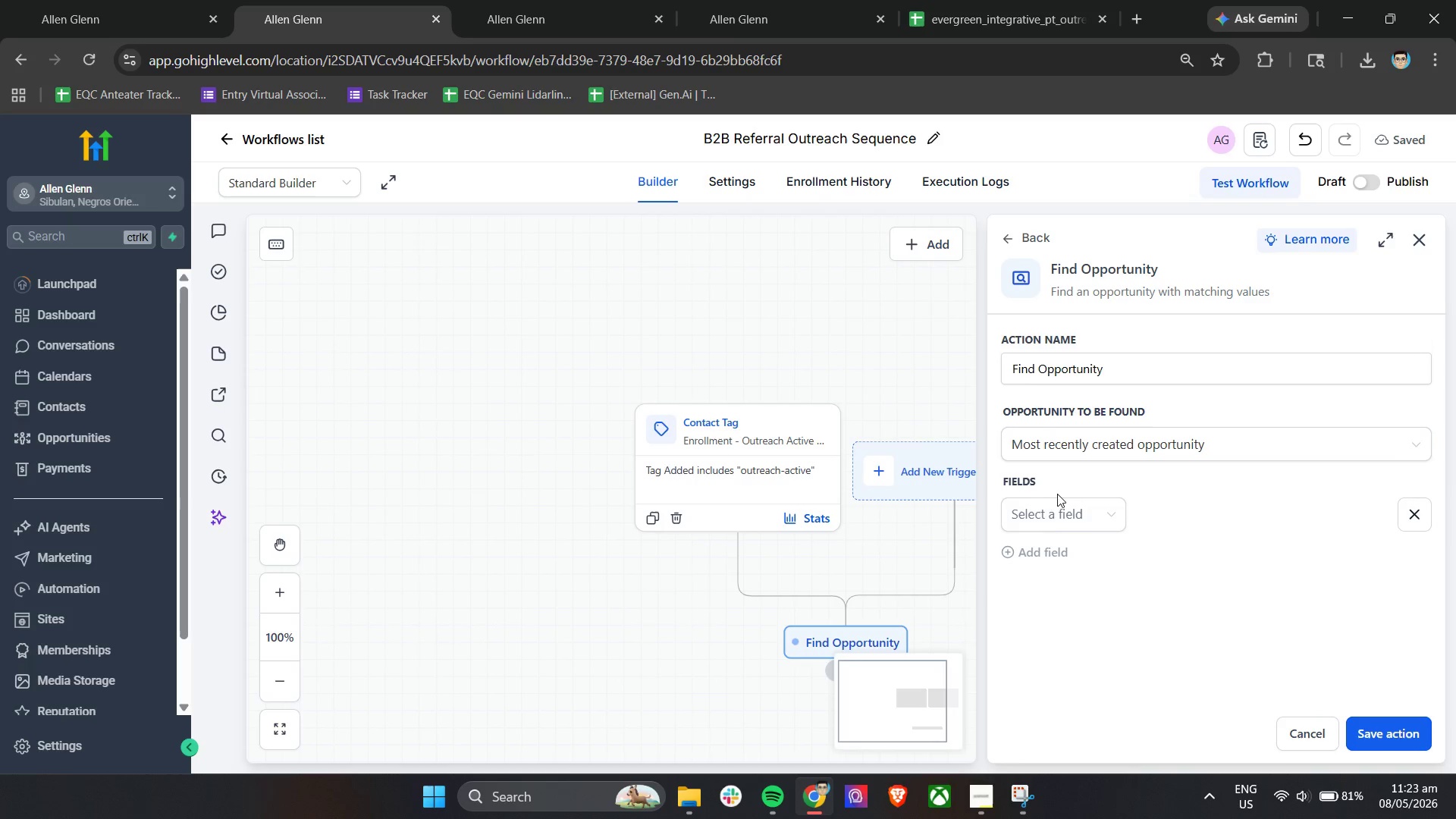 
left_click([1049, 509])
 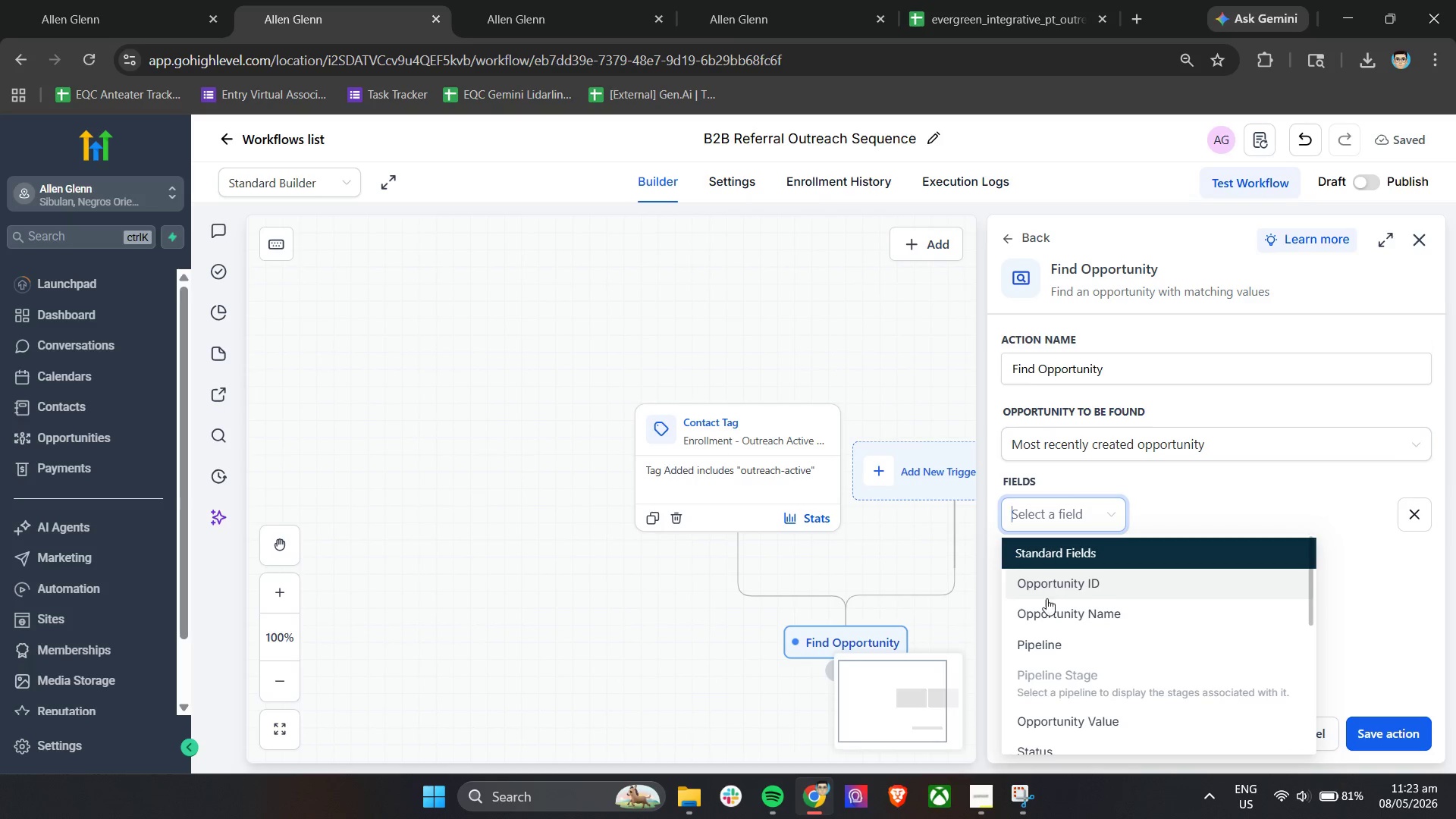 
left_click([1040, 641])
 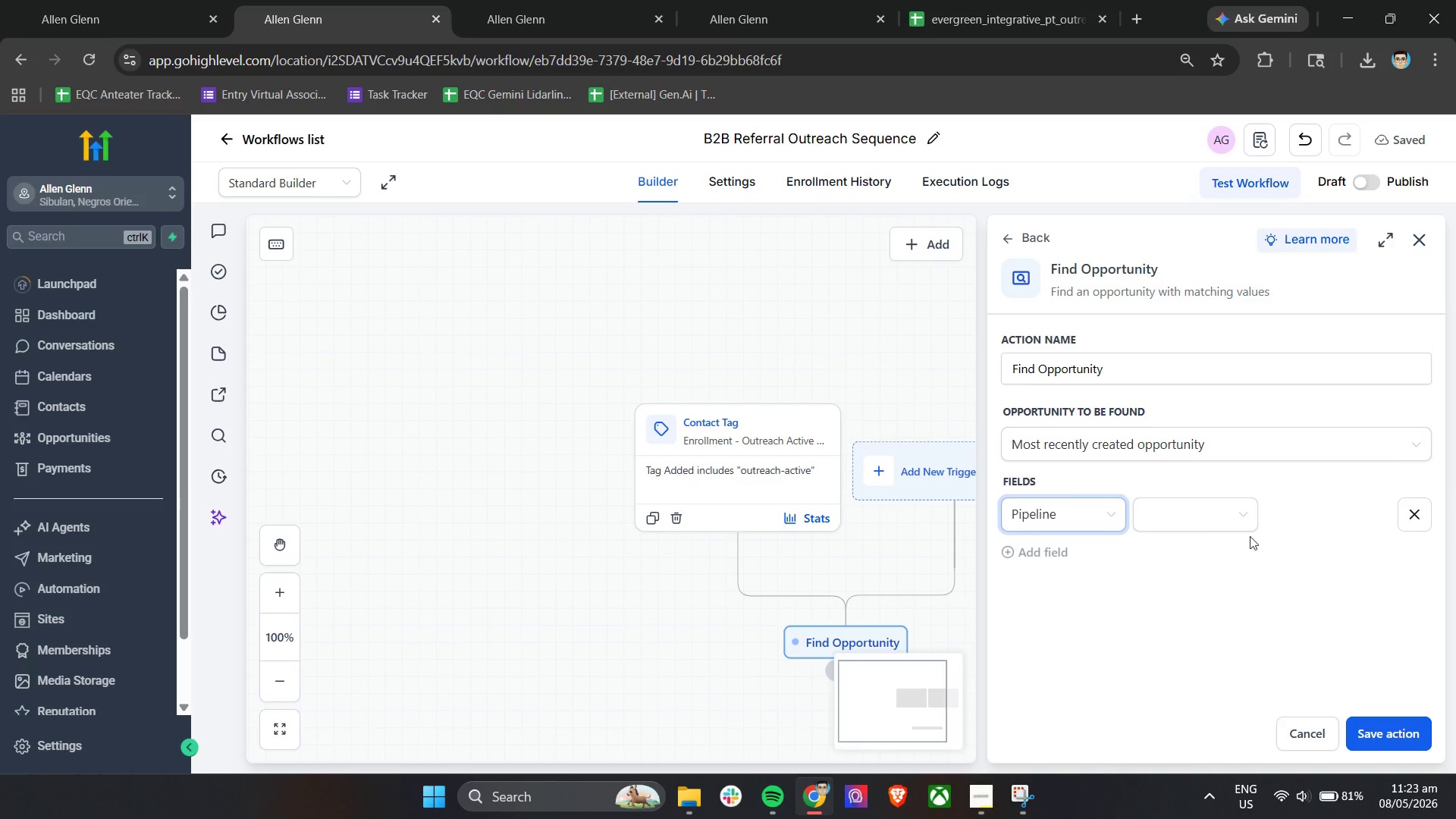 
left_click([1207, 505])
 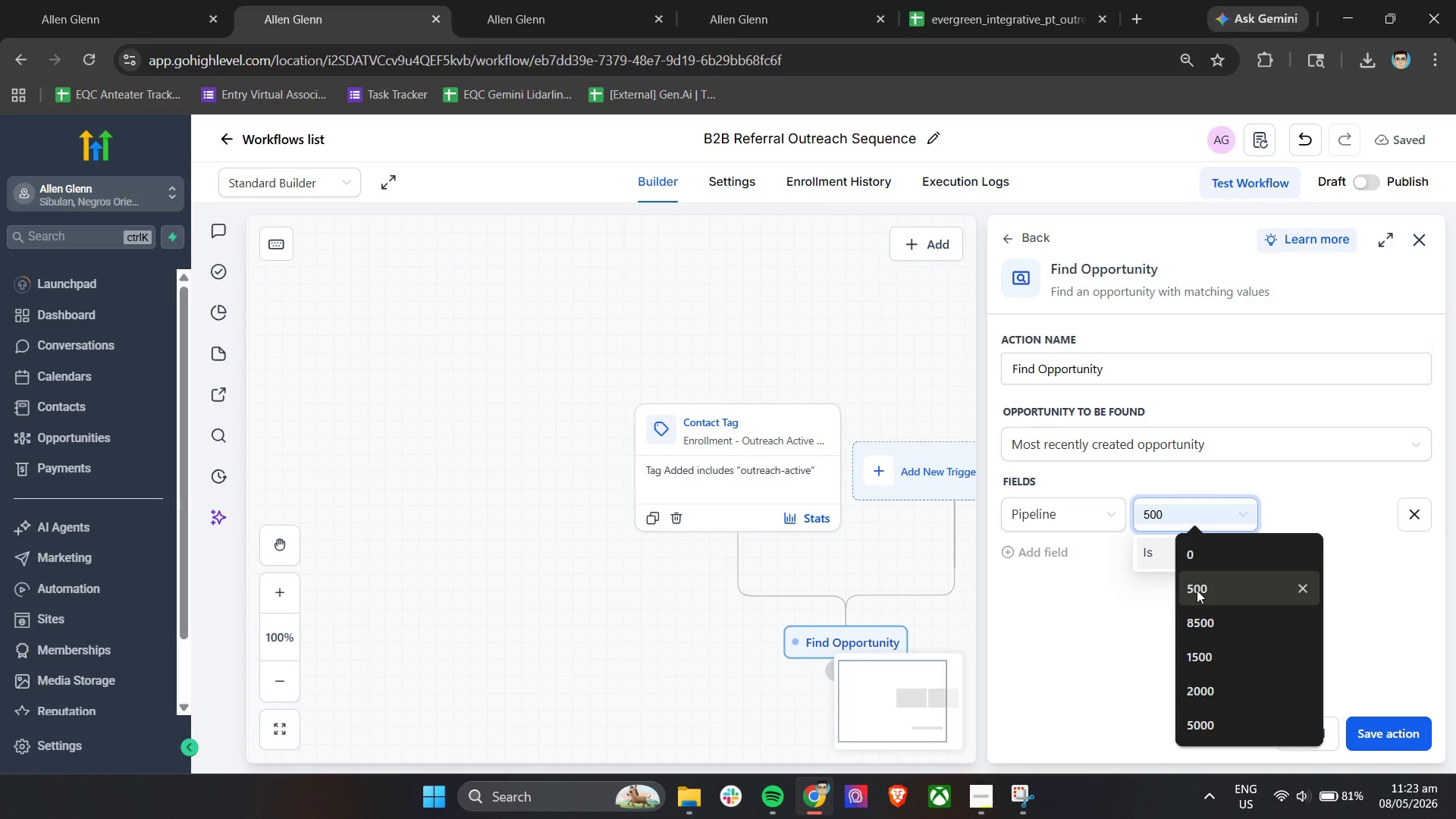 
wait(8.89)
 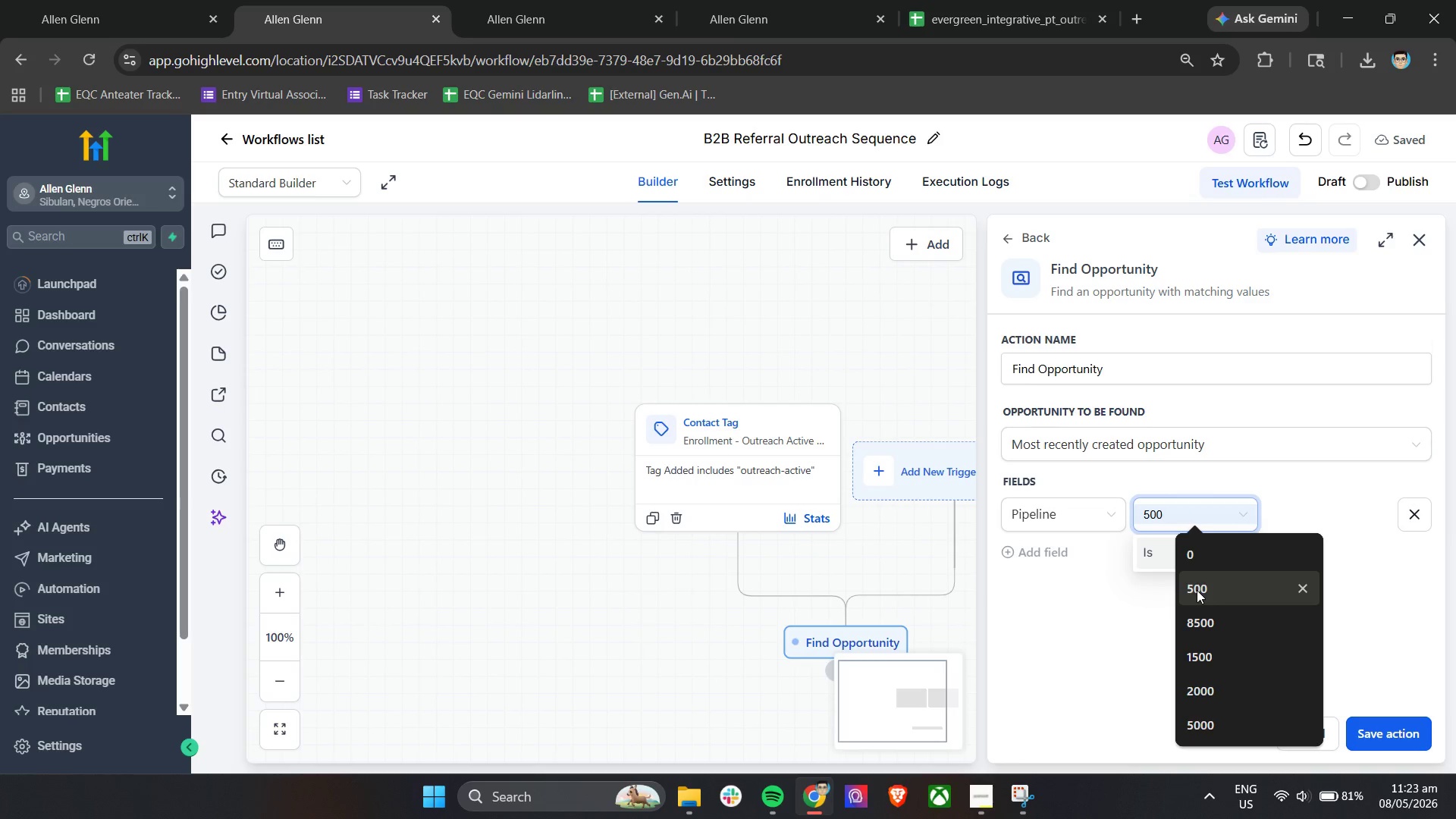 
left_click([1148, 547])
 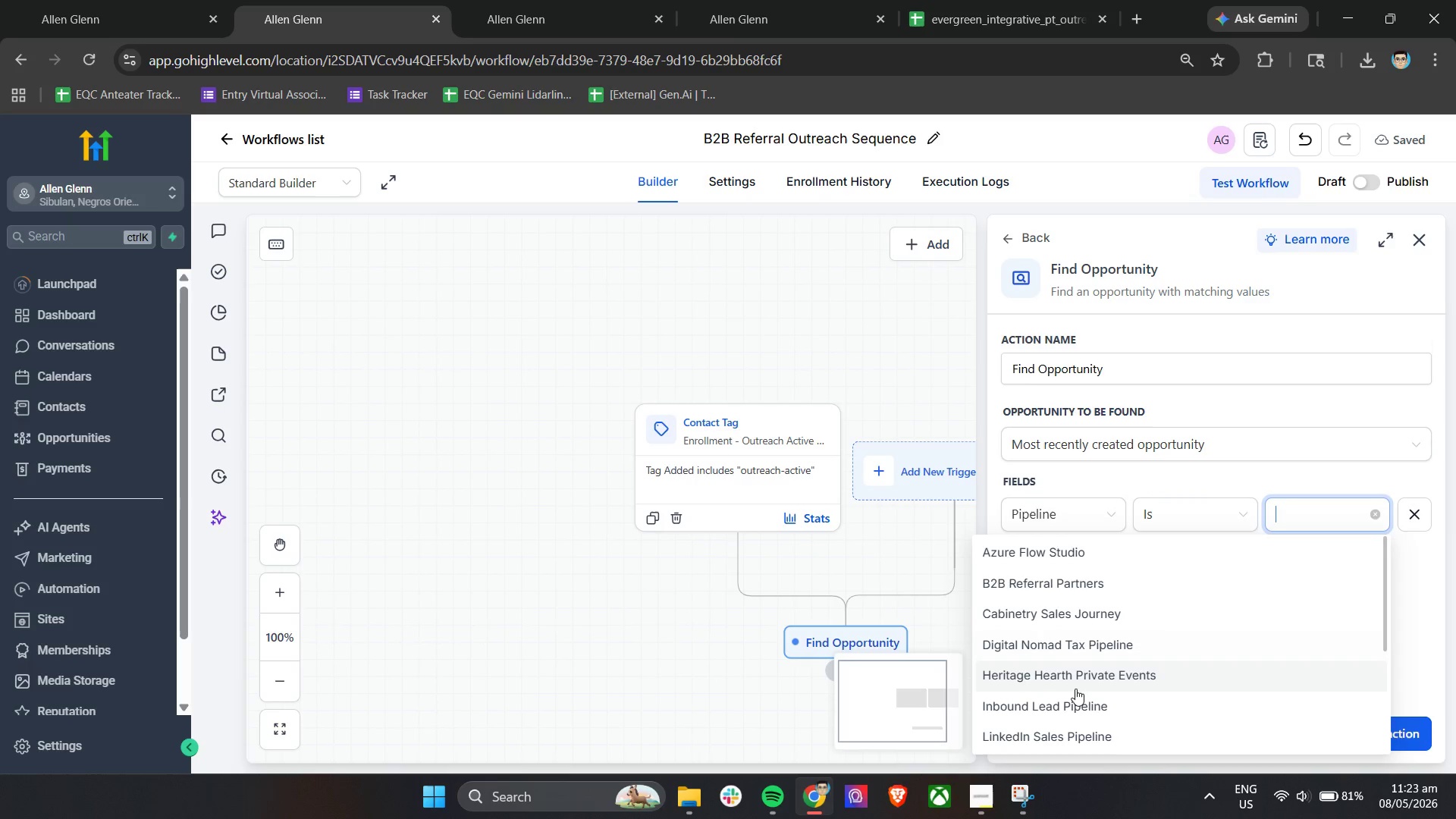 
left_click([1065, 573])
 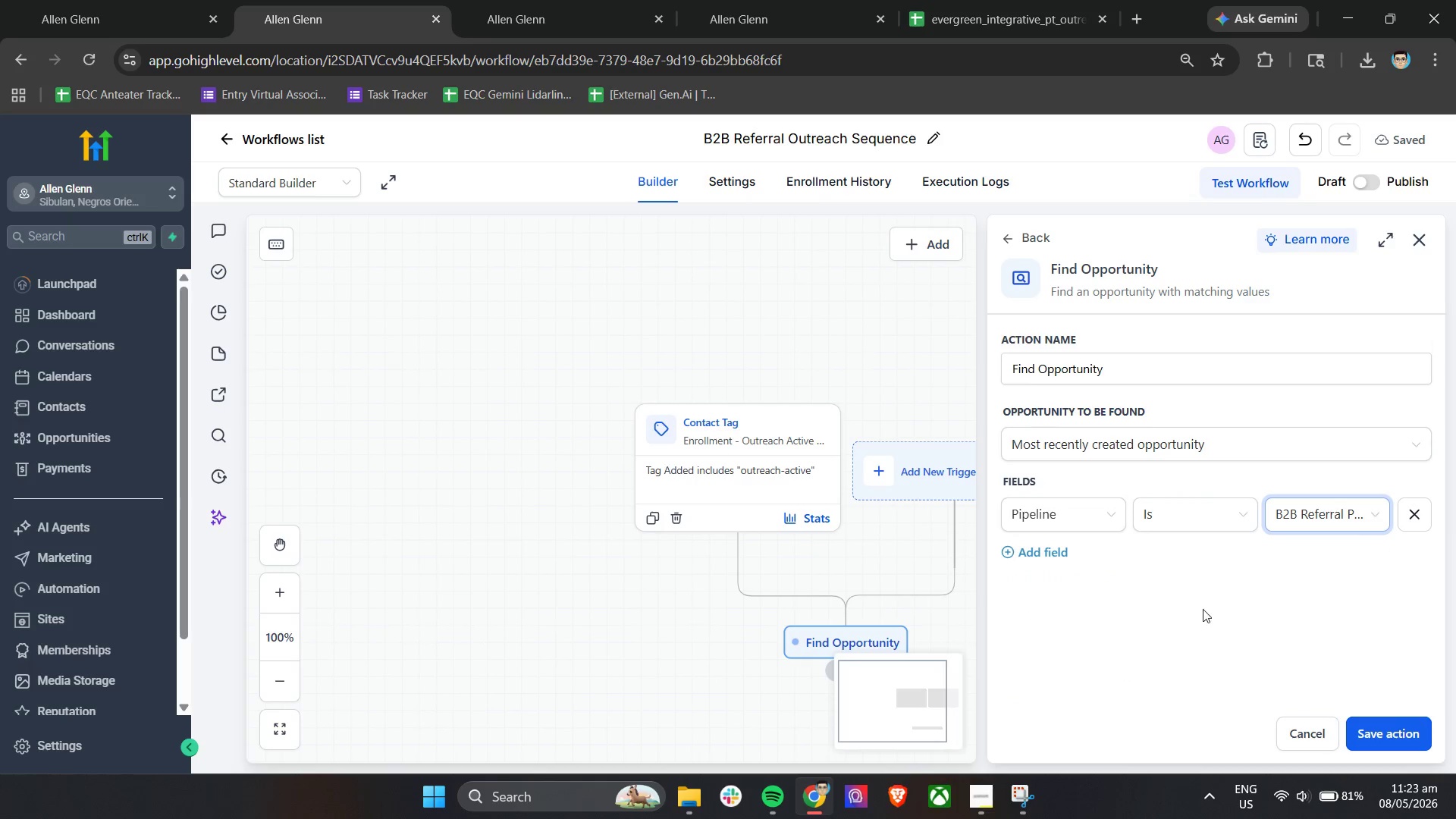 
left_click([1210, 592])
 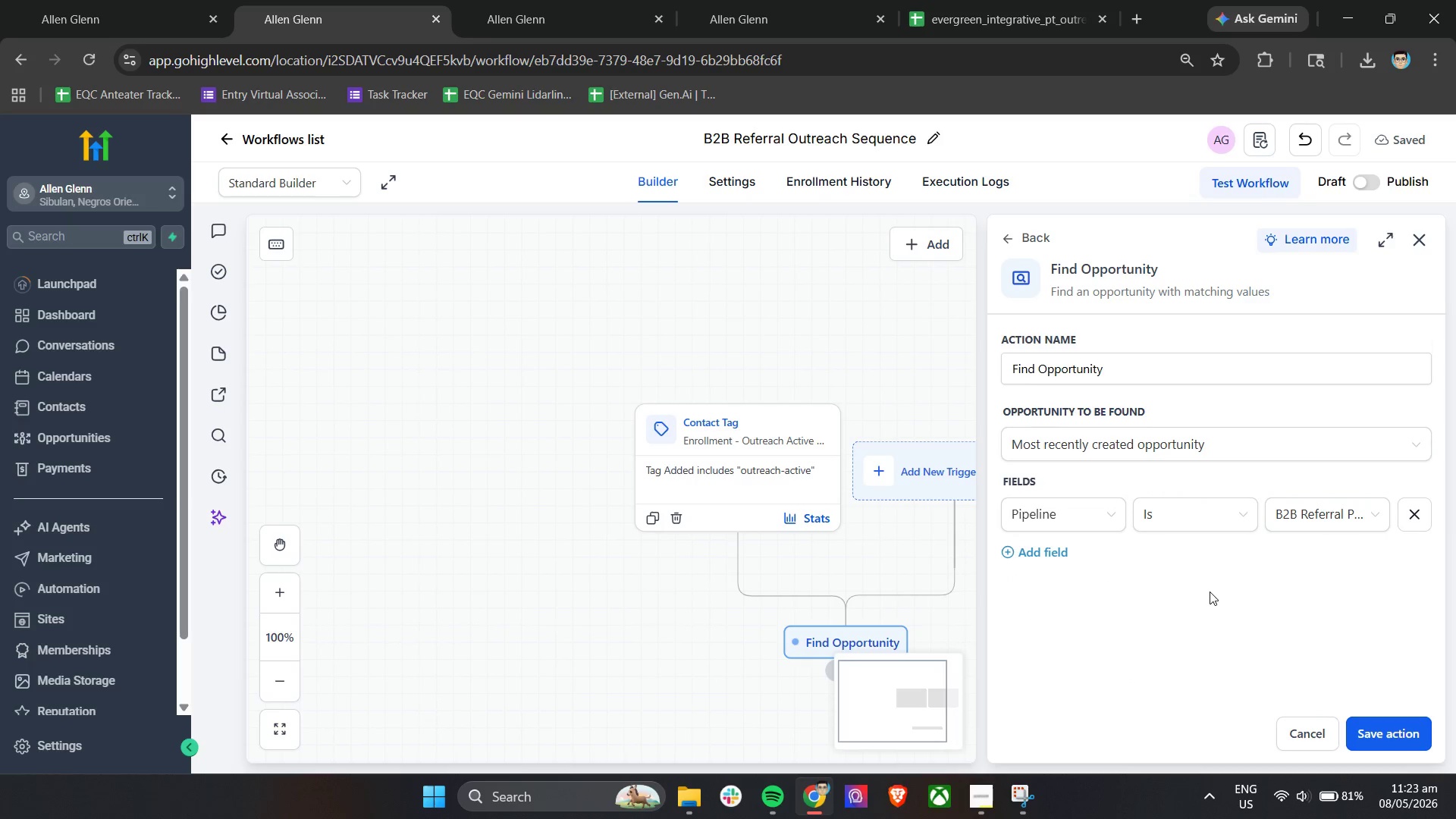 
left_click([1159, 381])
 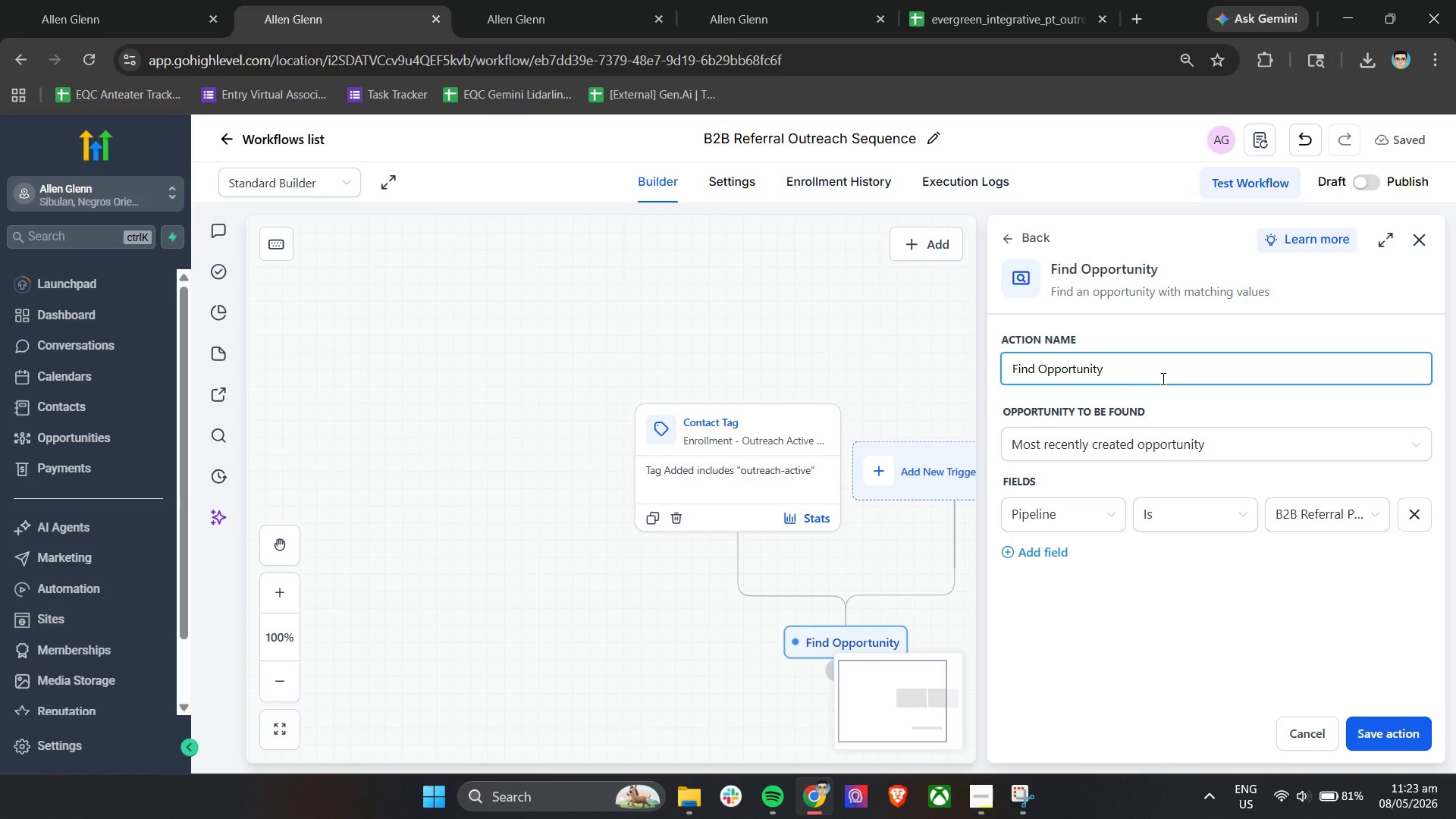 
key(Space)
 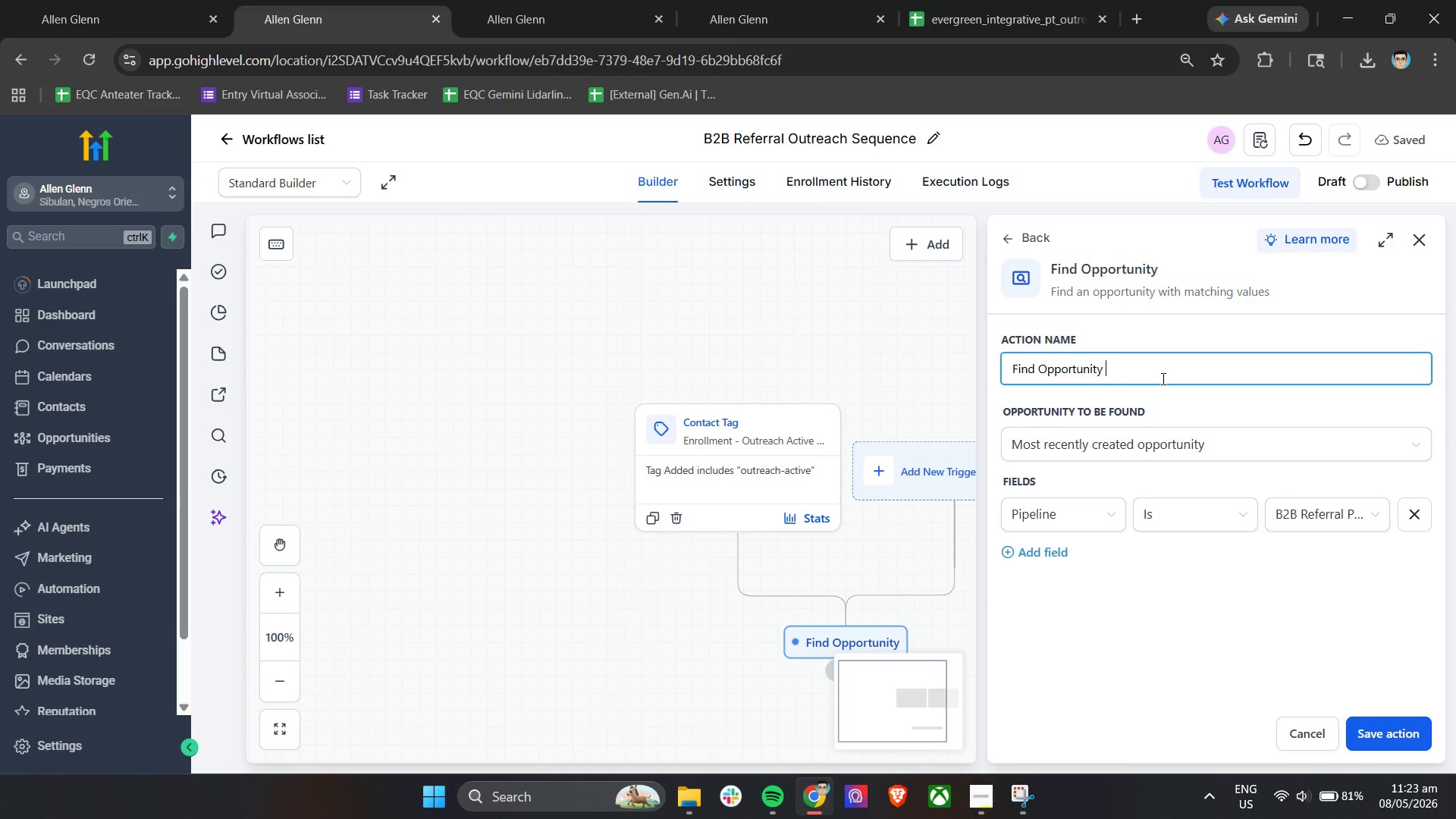 
key(Minus)
 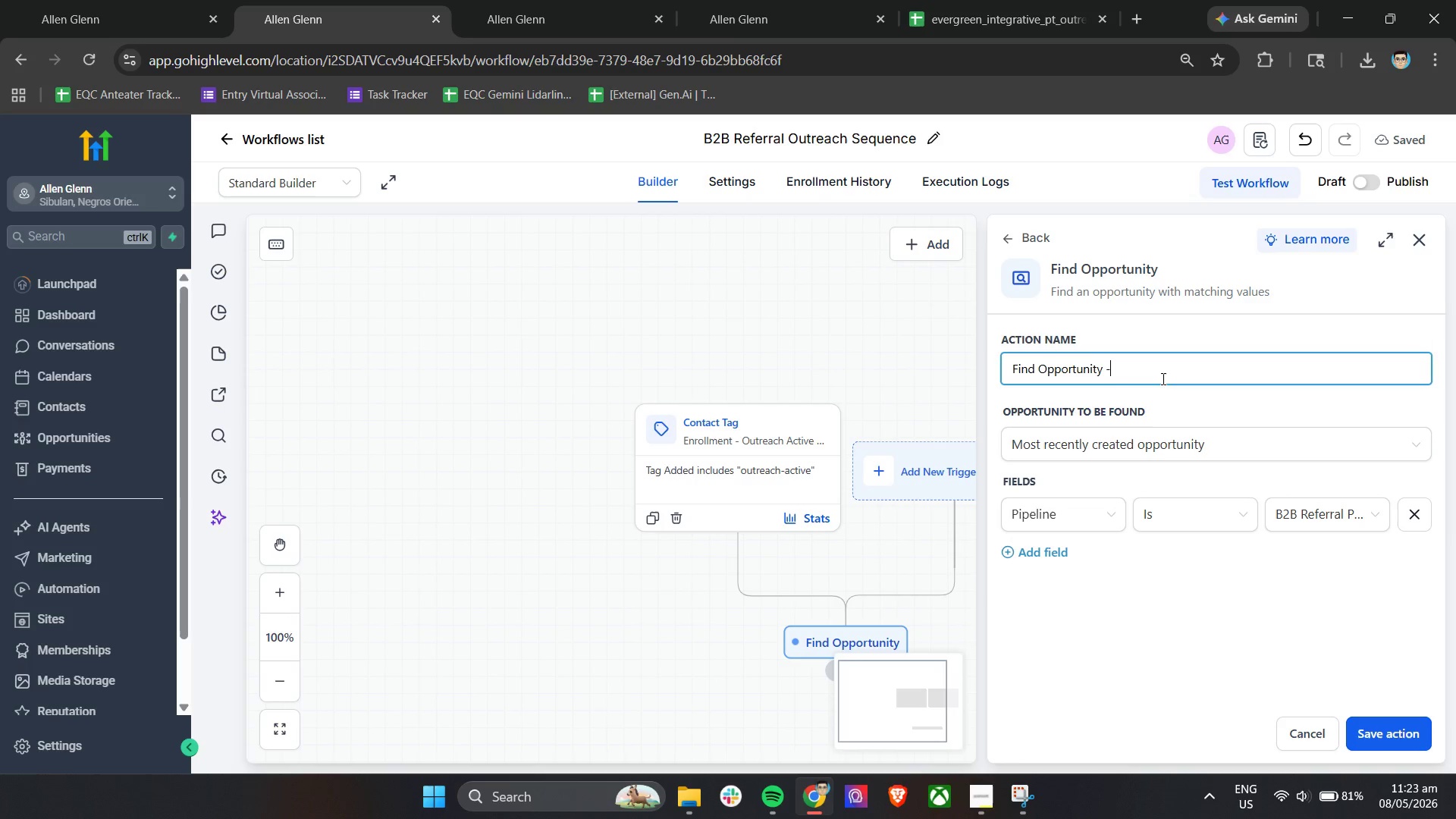 
key(Space)
 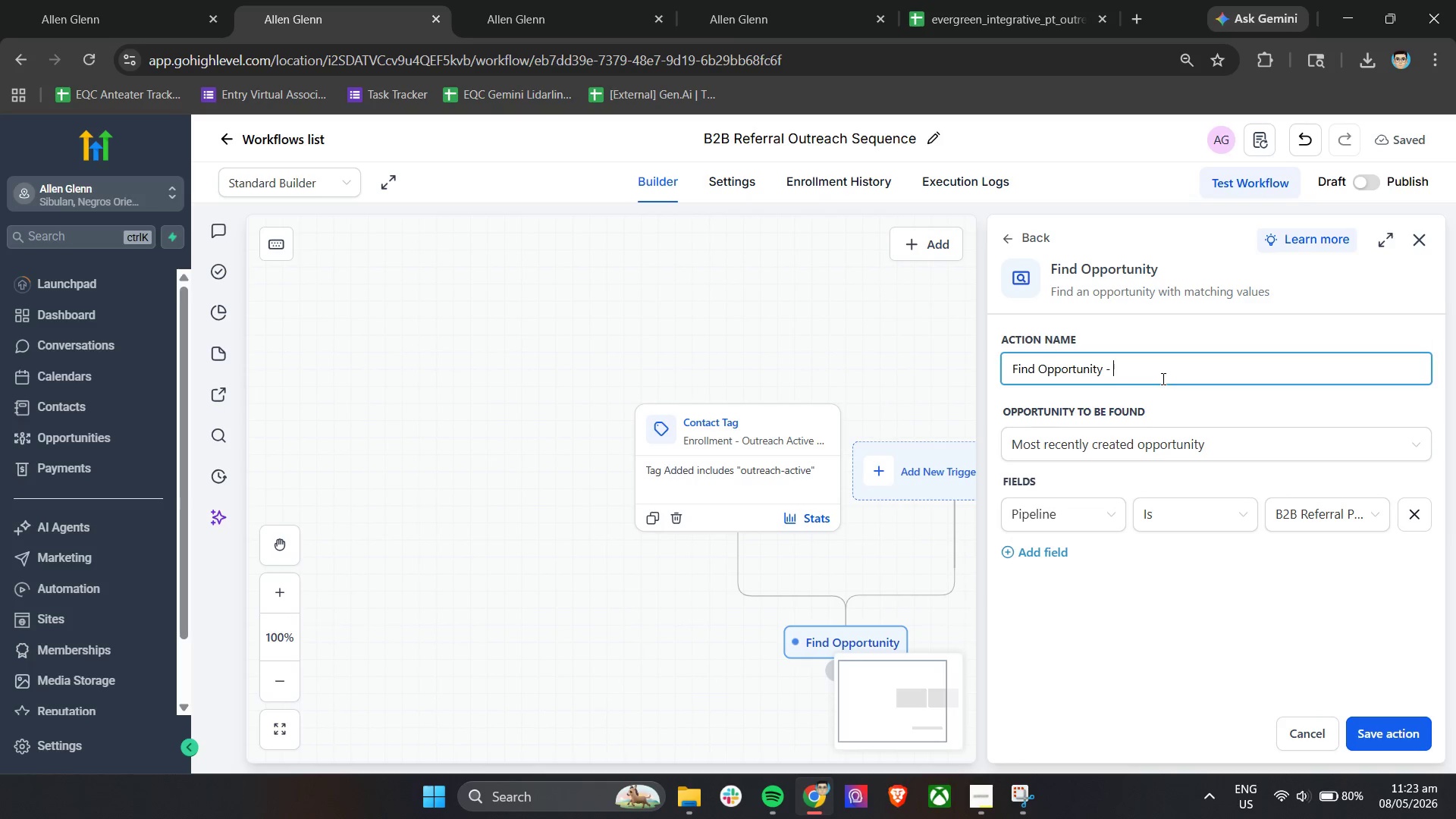 
hold_key(key=ShiftLeft, duration=0.61)
 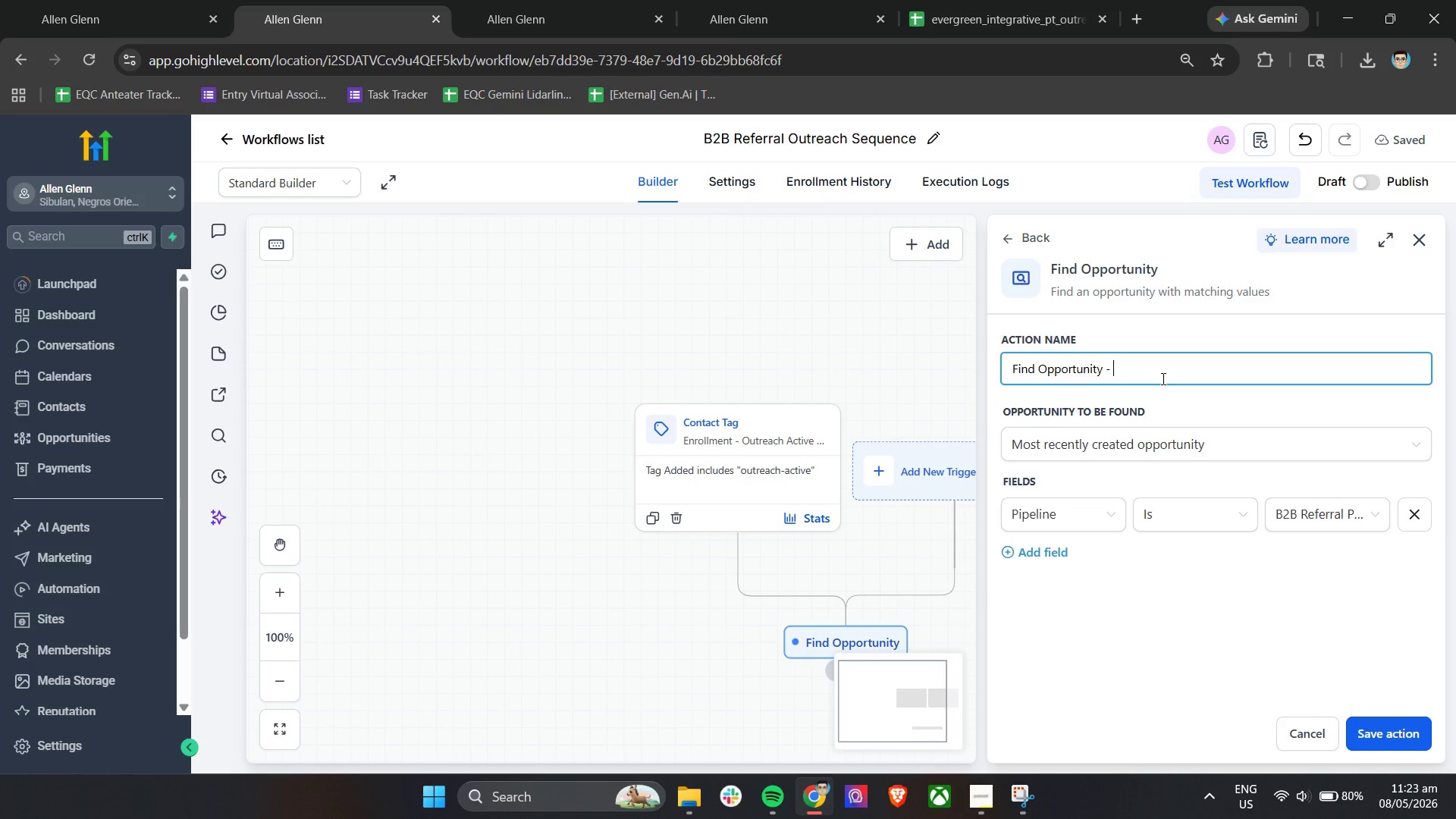 
type(Initial Out)
 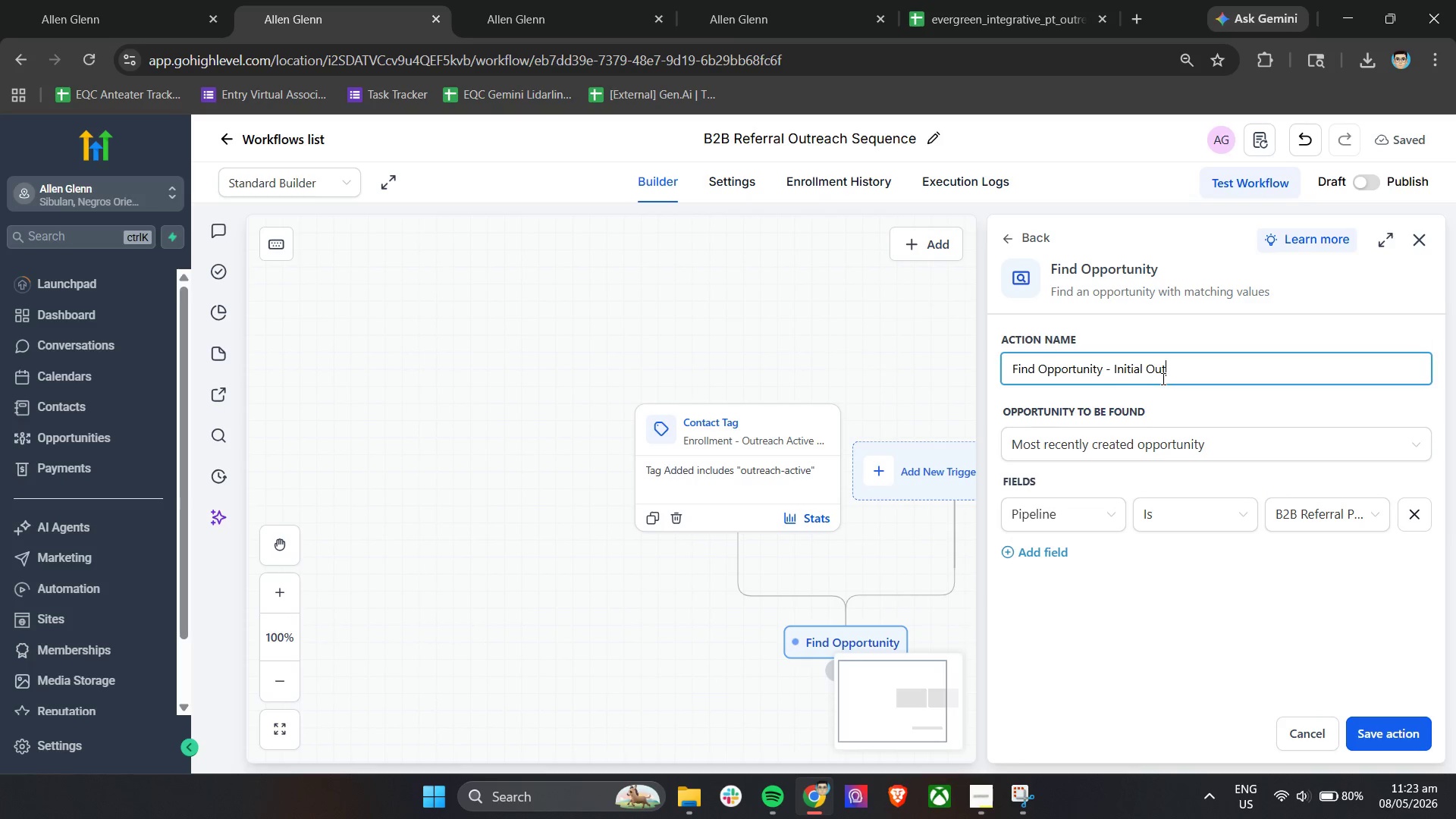 
wait(6.42)
 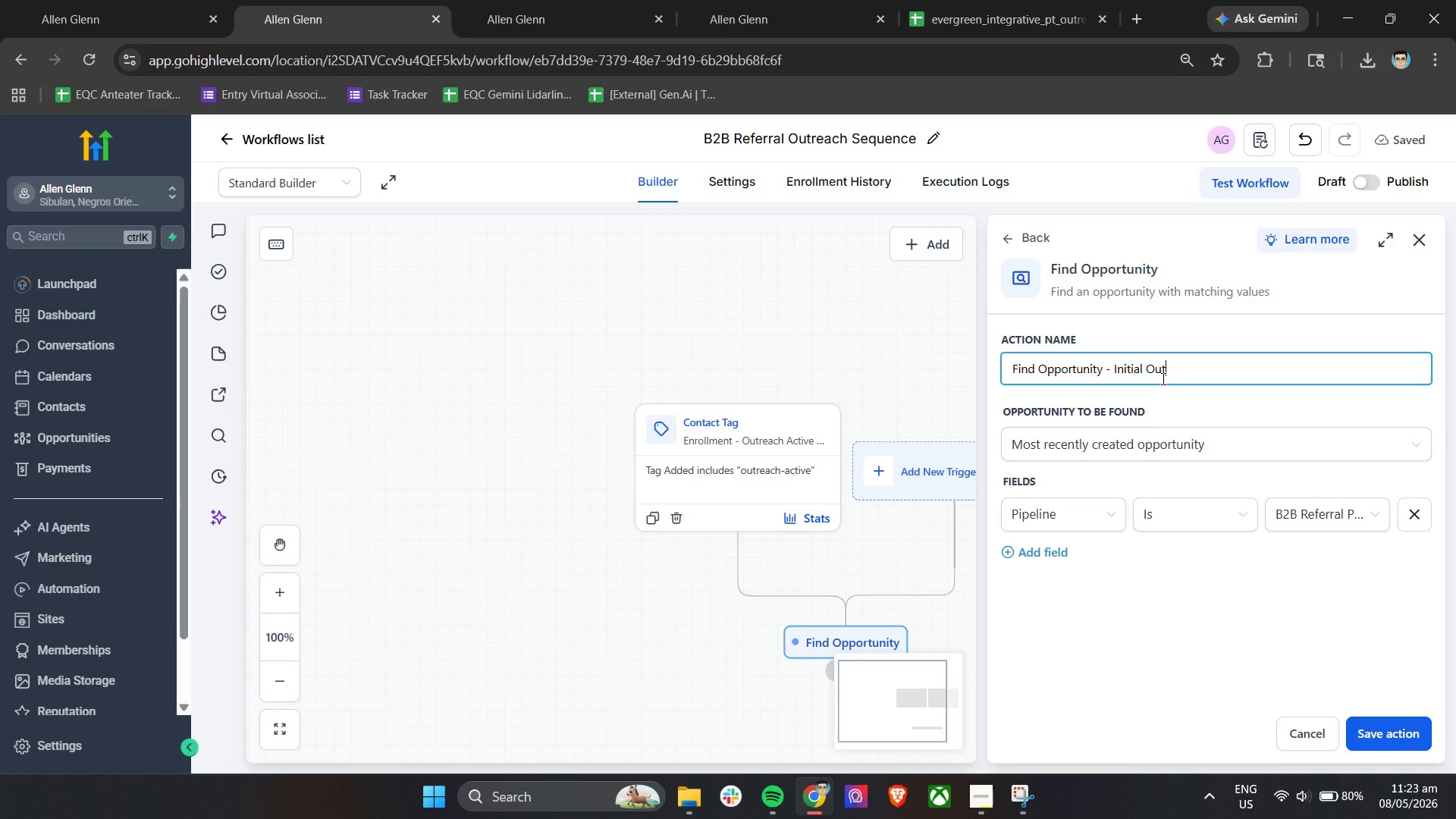 
type(reach)
 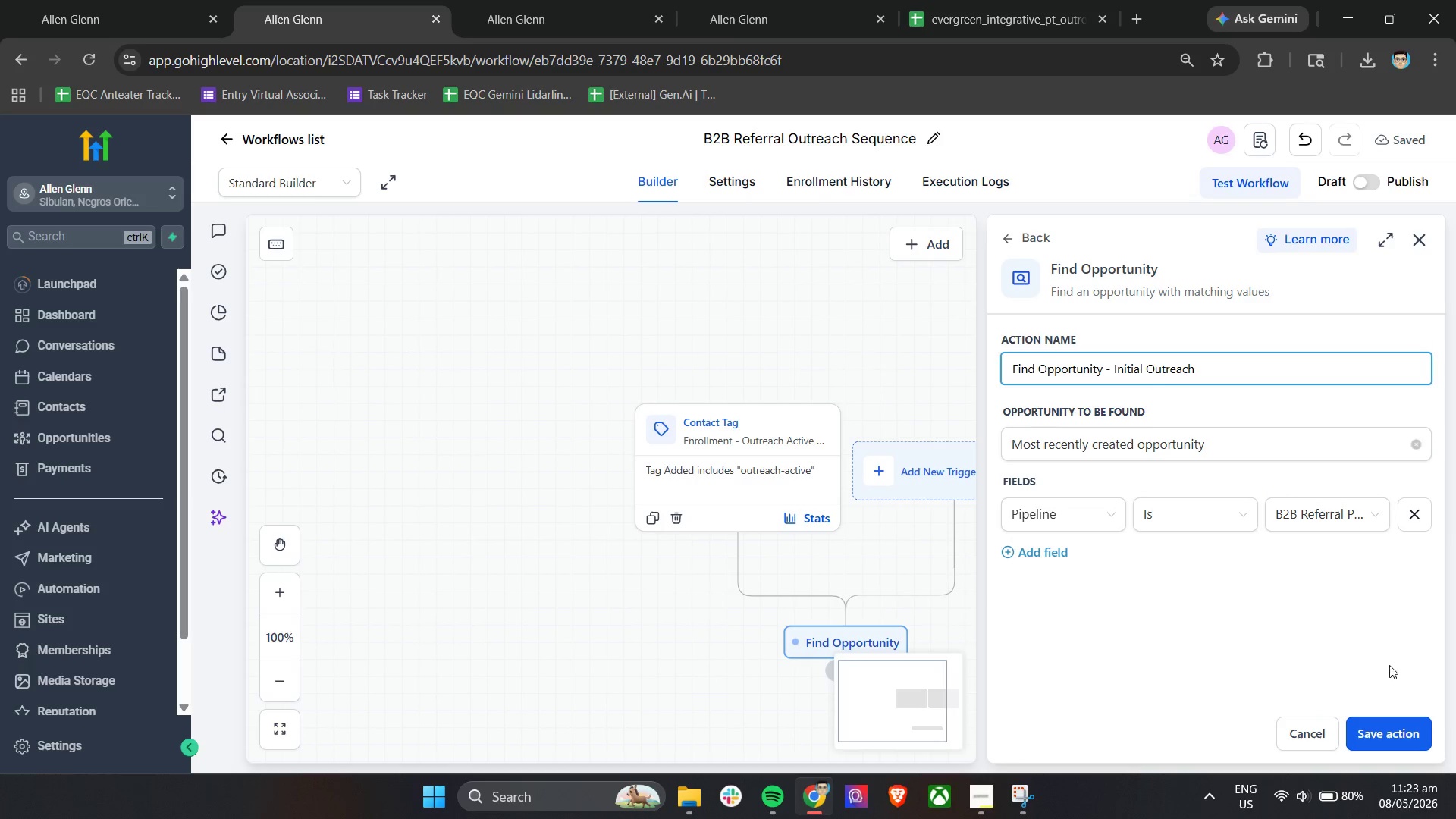 
left_click([1379, 729])
 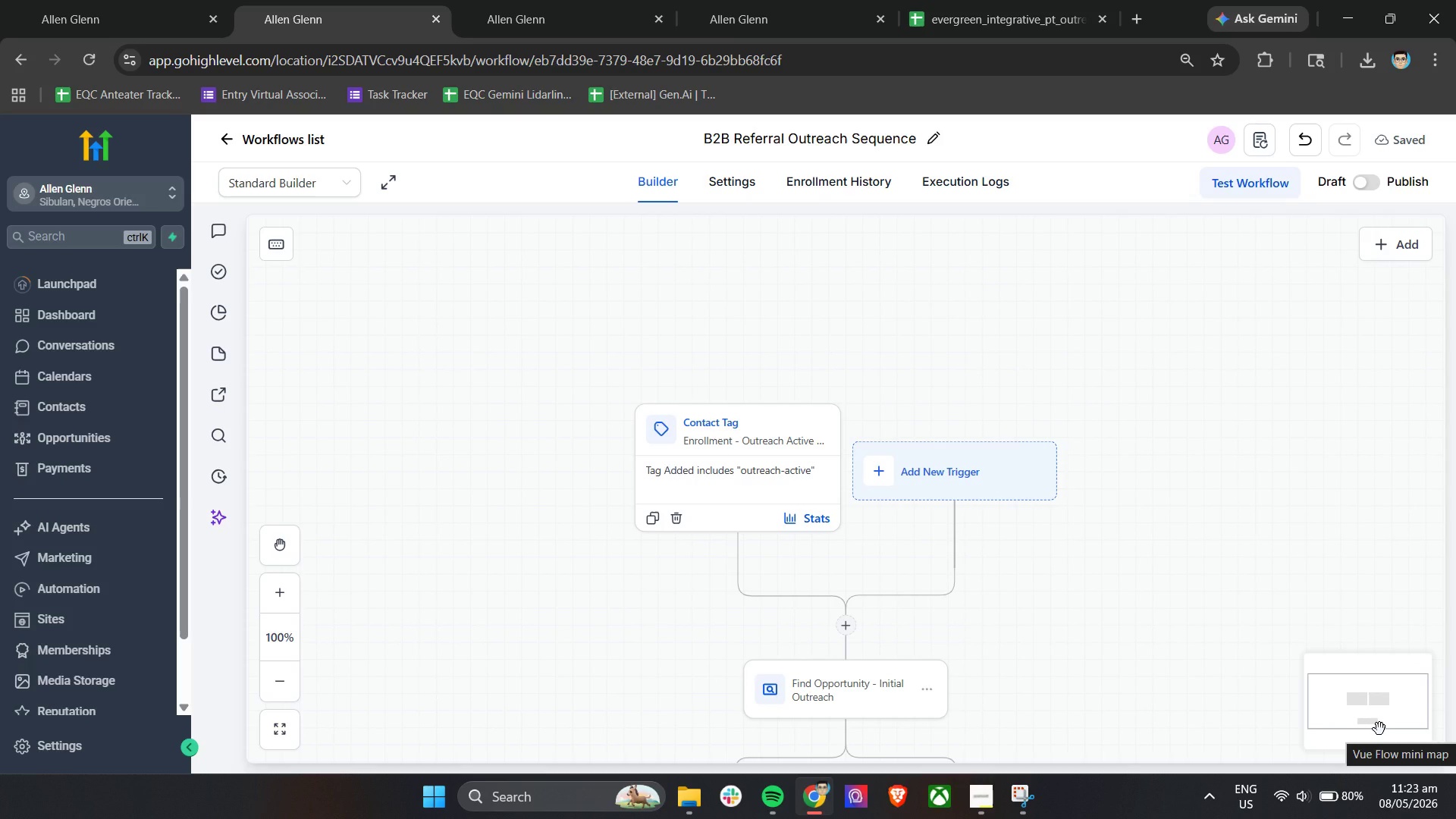 
scroll: coordinate [705, 635], scroll_direction: down, amount: 6.0
 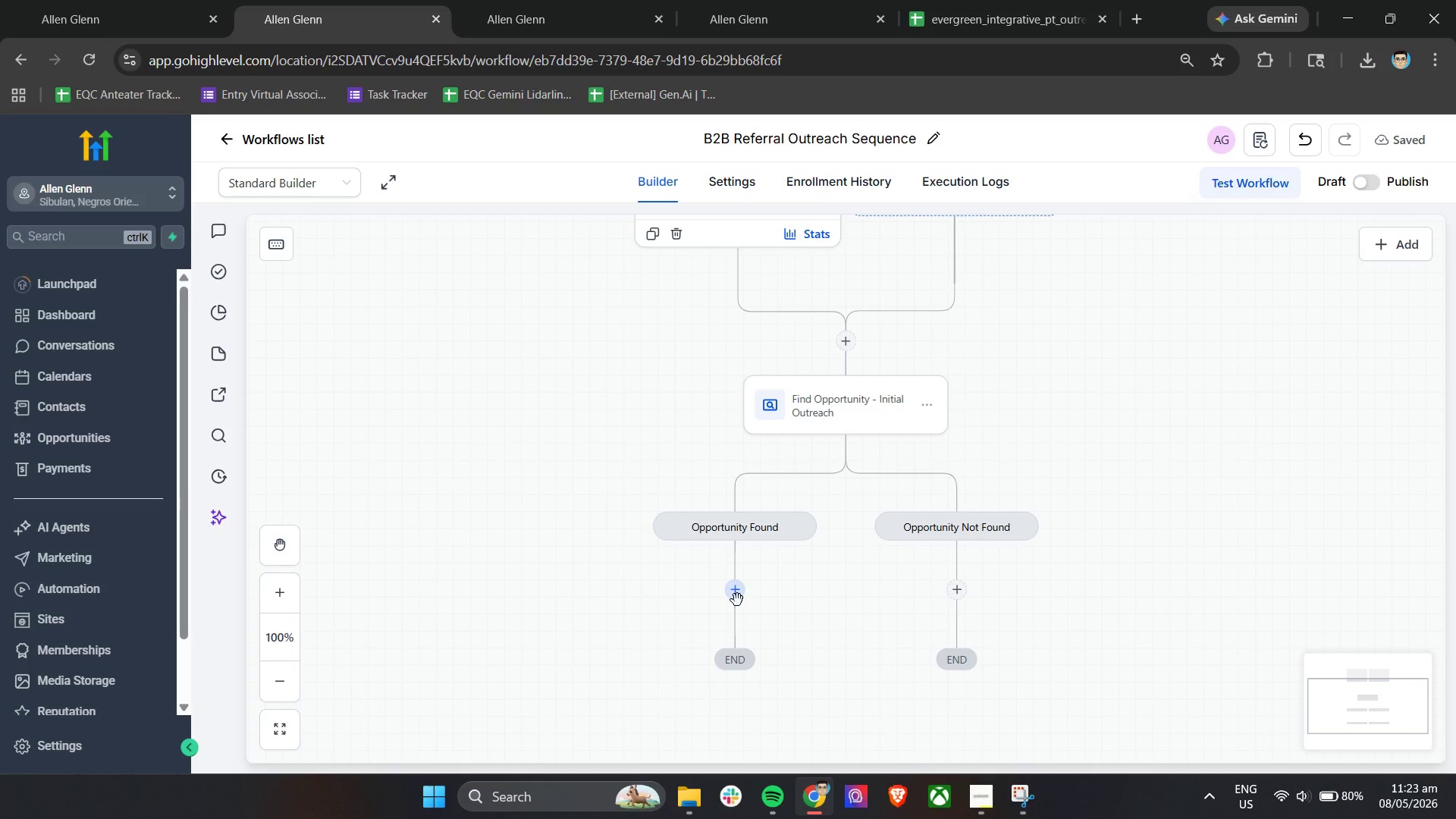 
left_click([739, 592])
 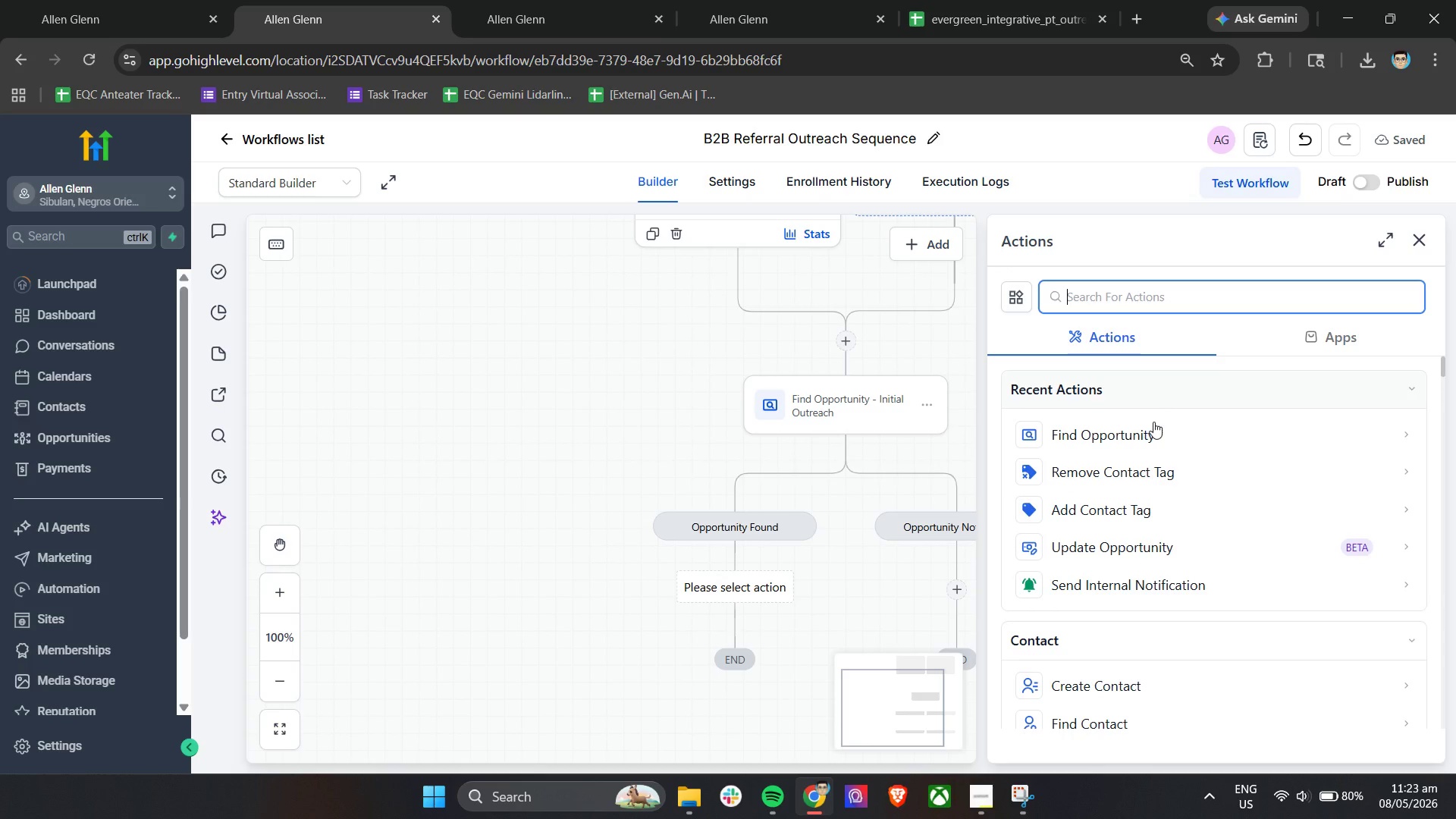 
left_click([1108, 538])
 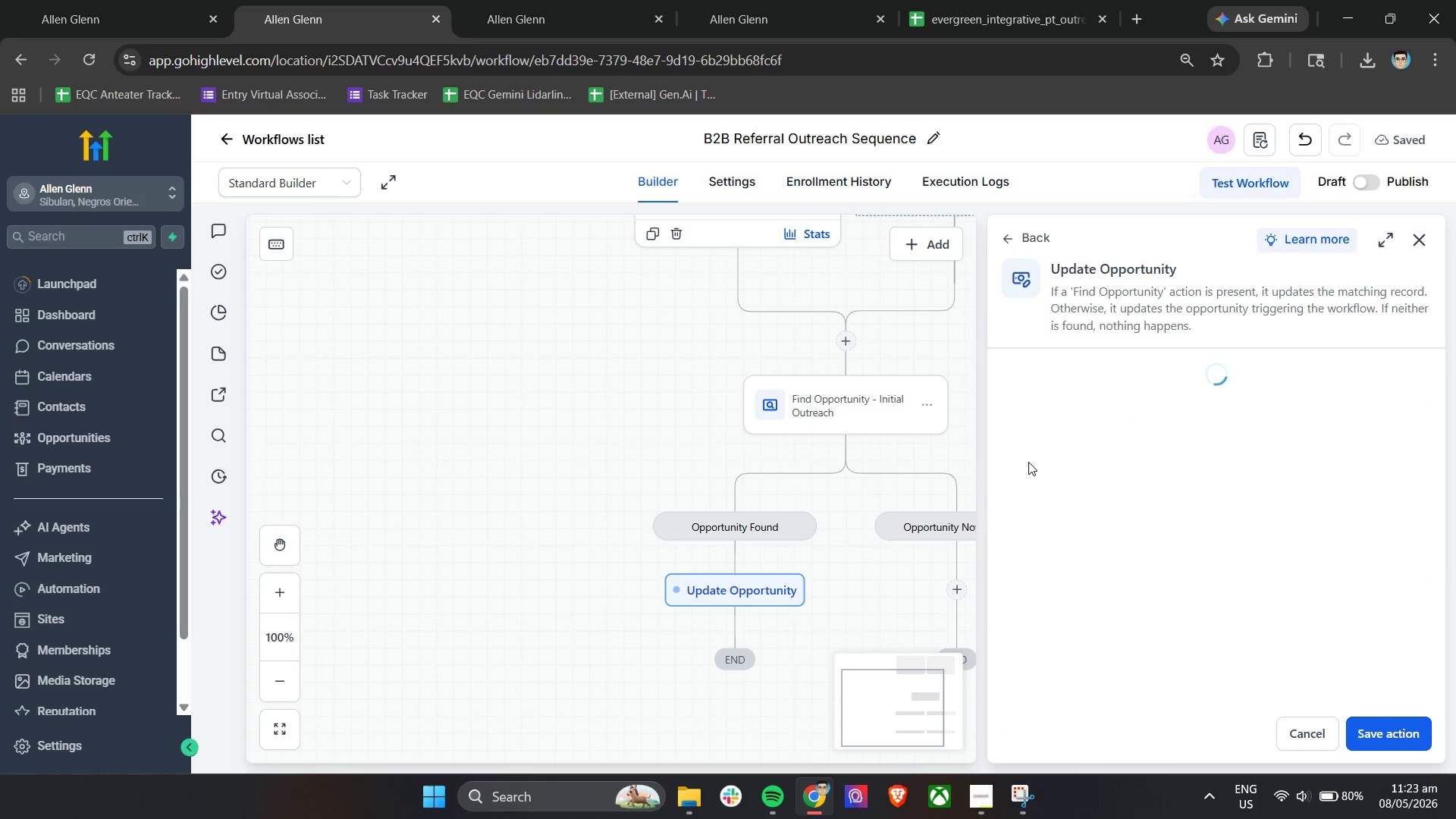 
scroll: coordinate [805, 469], scroll_direction: down, amount: 2.0
 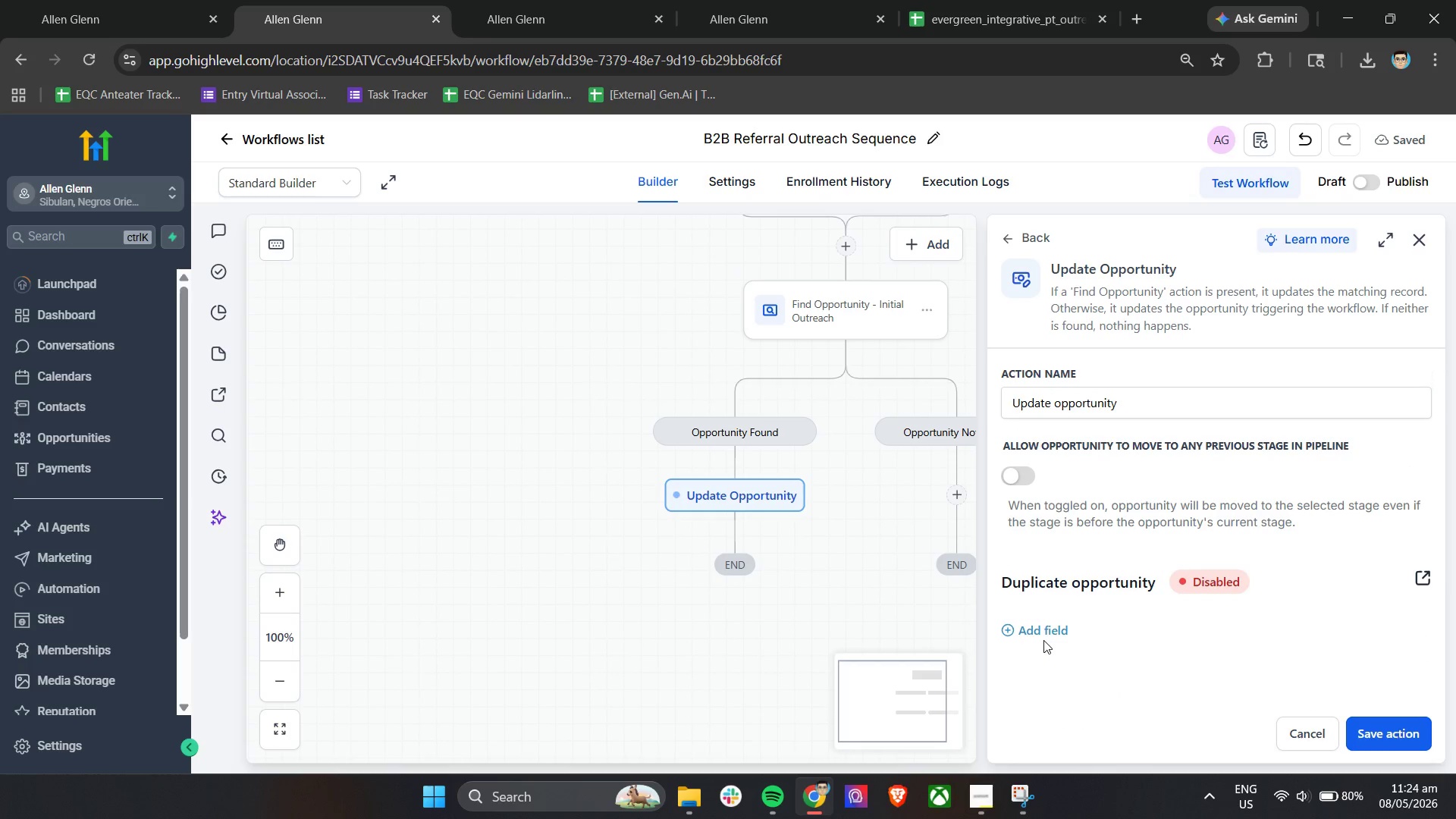 
double_click([1050, 632])
 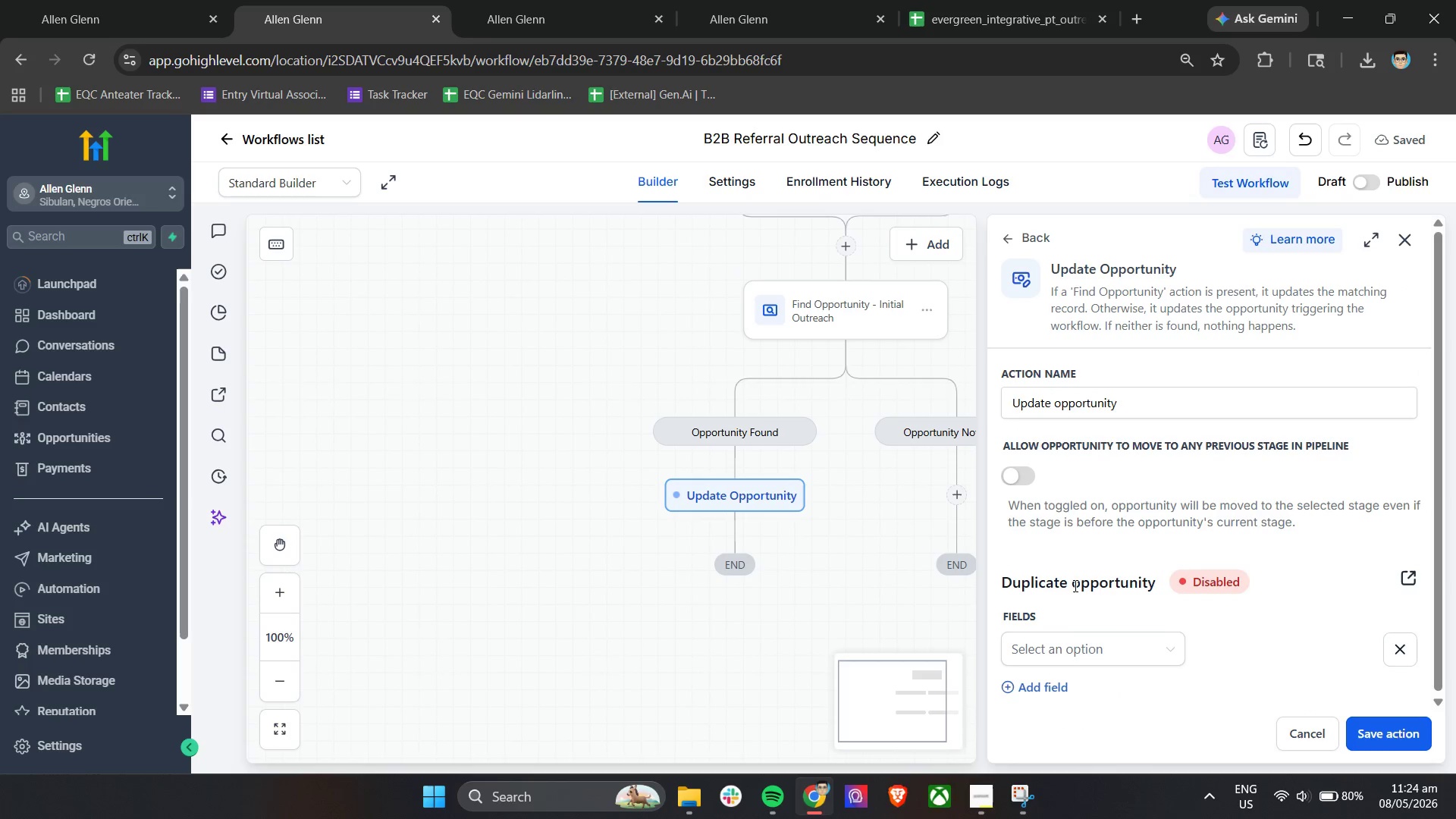 
scroll: coordinate [1080, 573], scroll_direction: down, amount: 2.0
 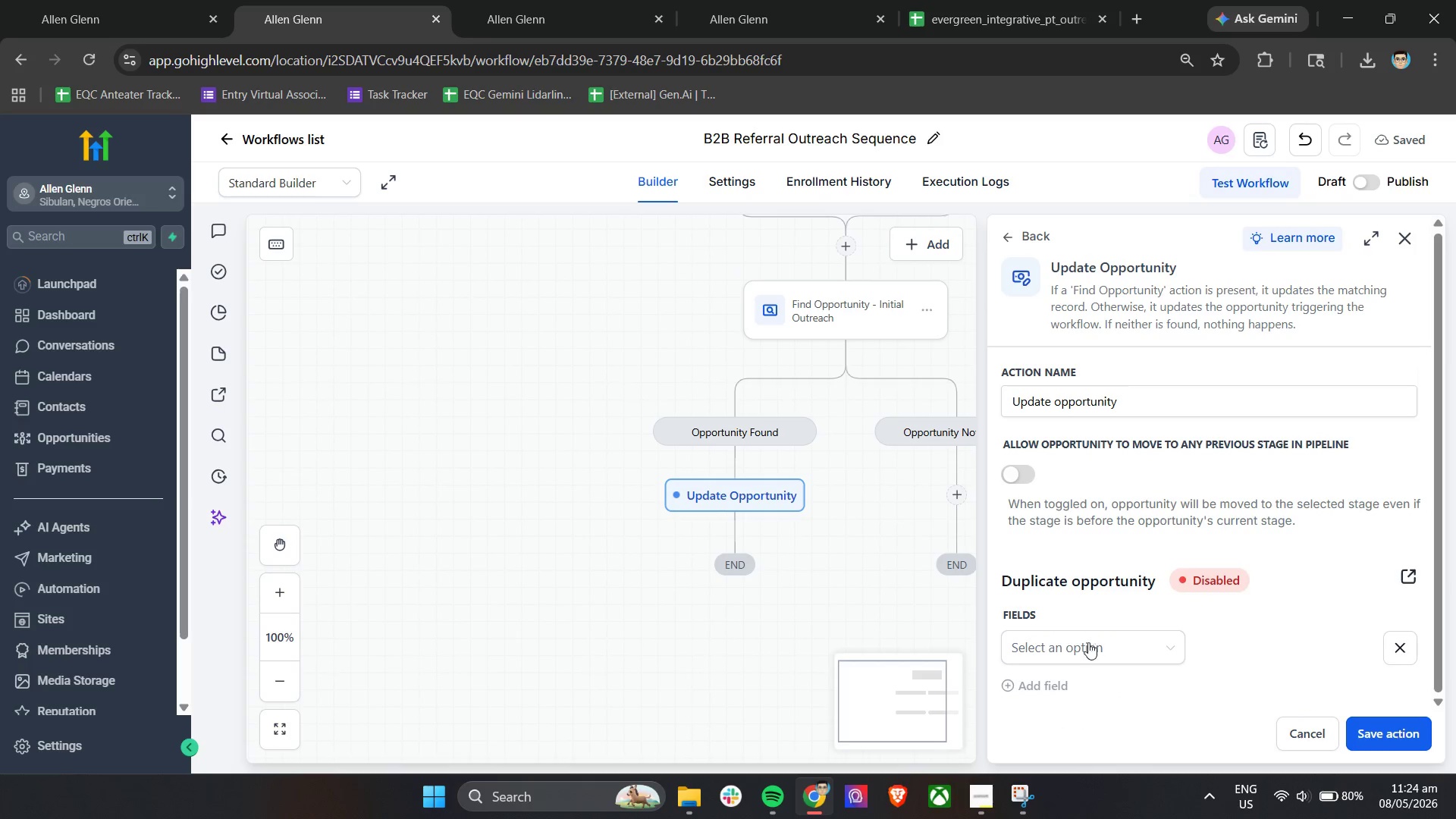 
left_click([1088, 648])
 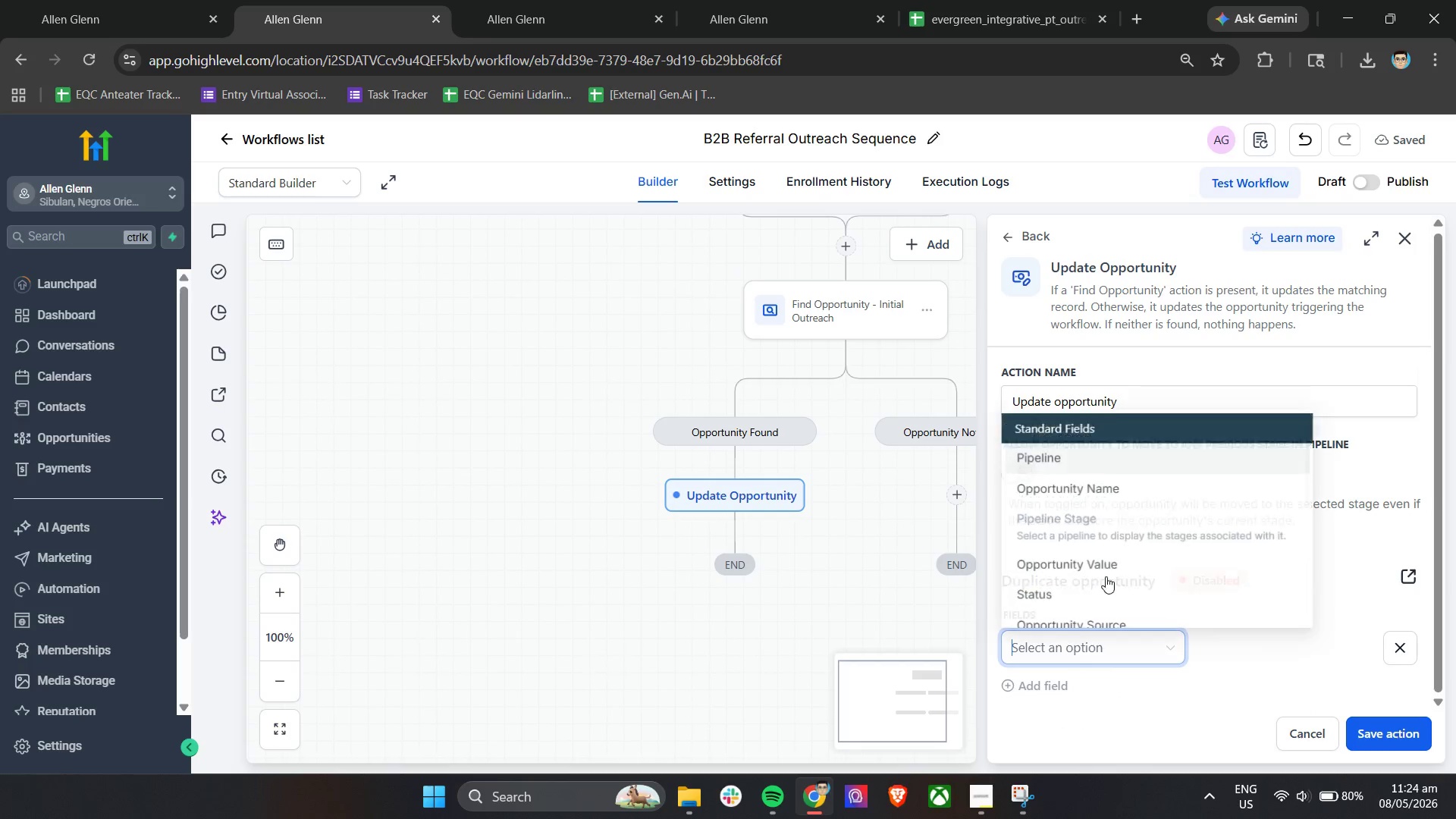 
scroll: coordinate [1104, 532], scroll_direction: none, amount: 0.0
 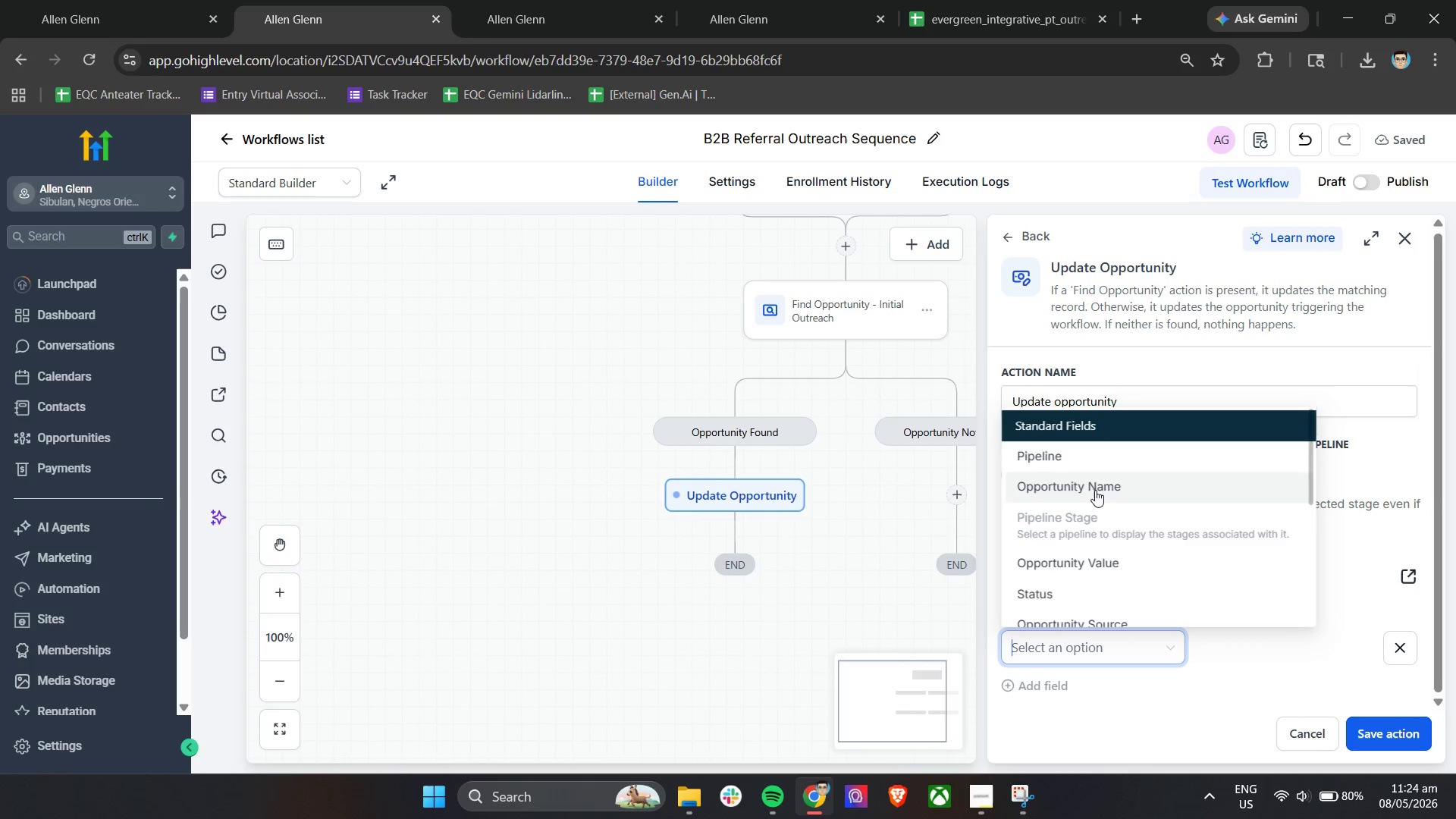 
left_click([1089, 455])
 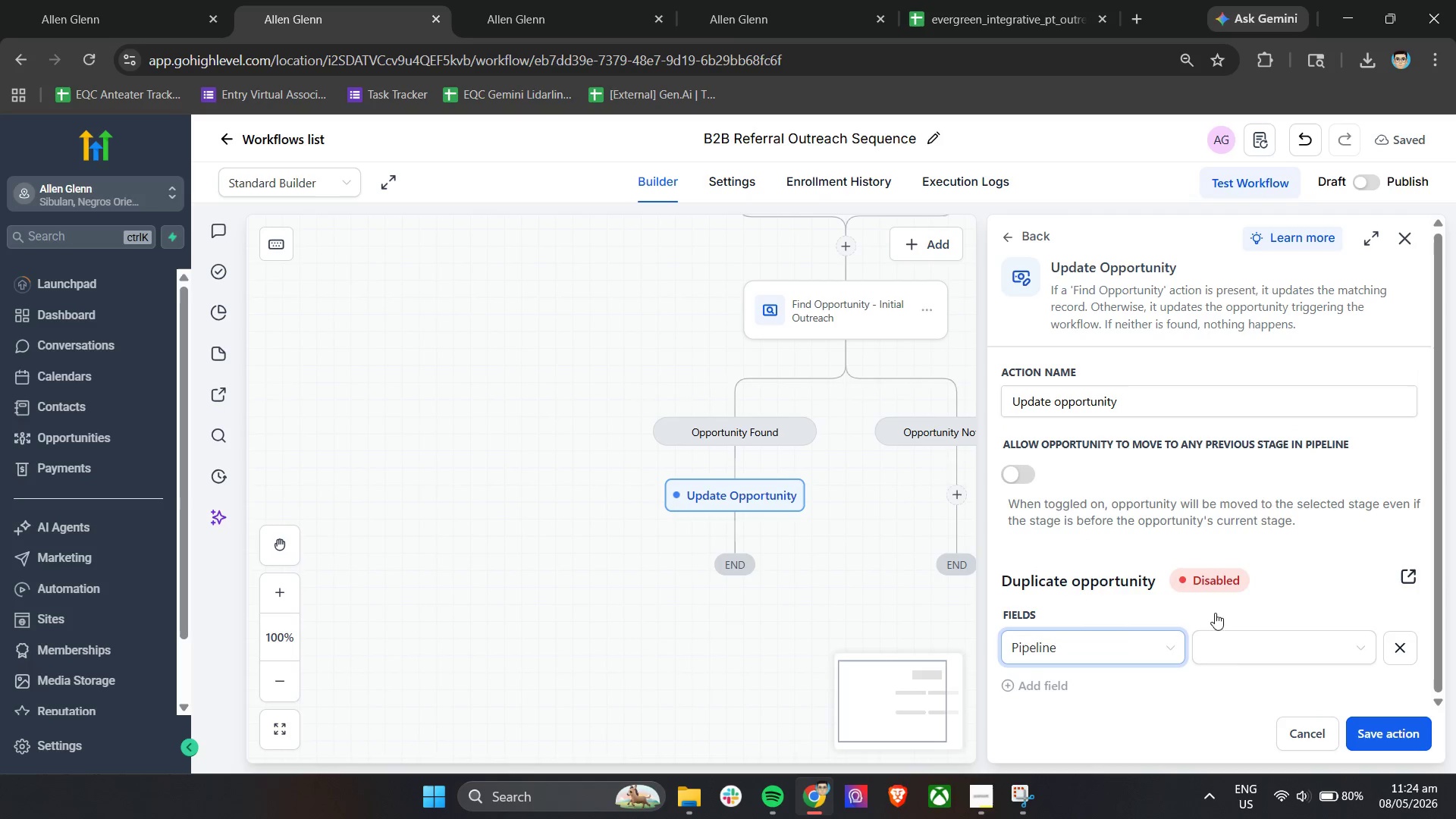 
left_click([1228, 646])
 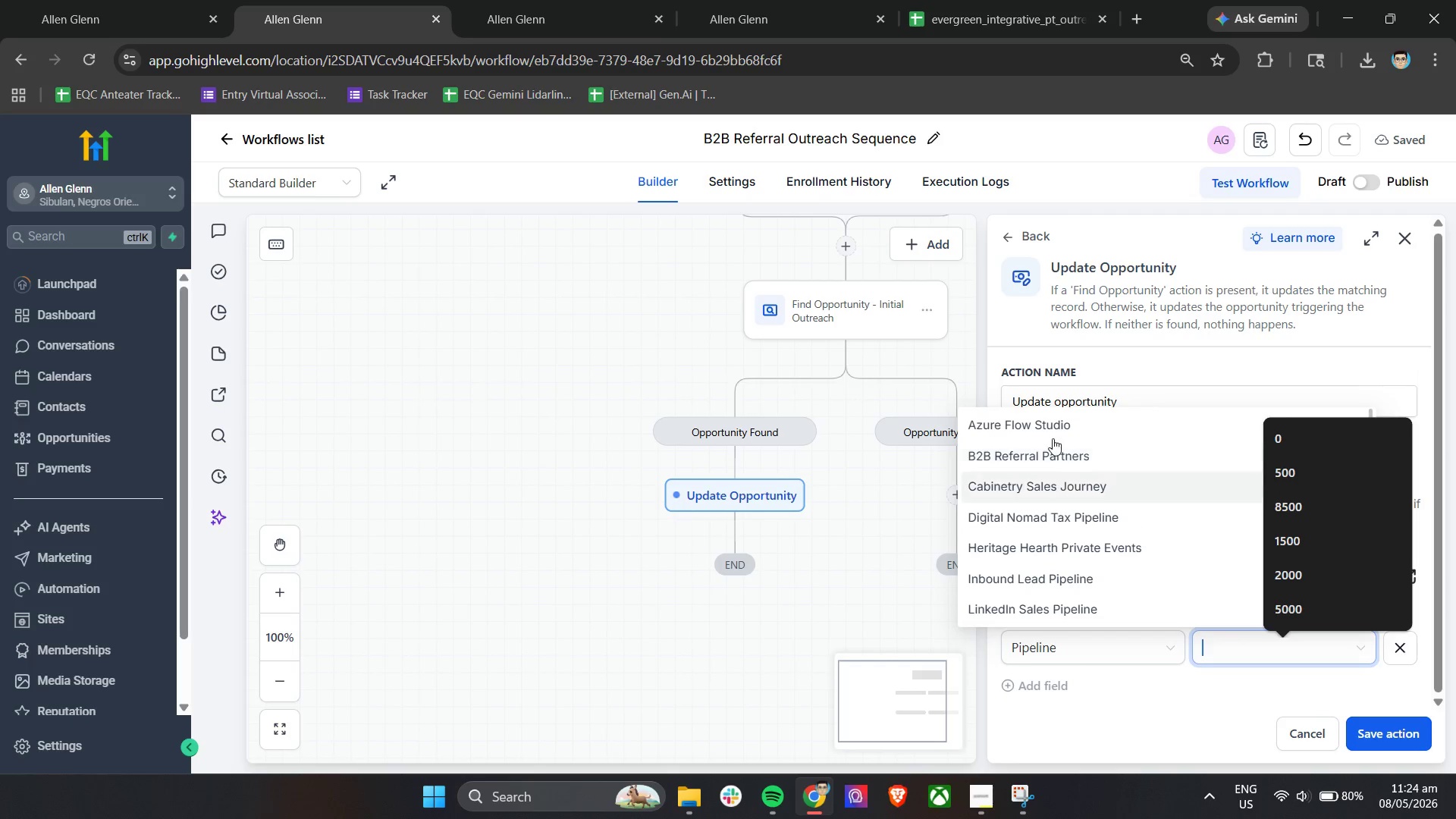 
left_click([1048, 454])
 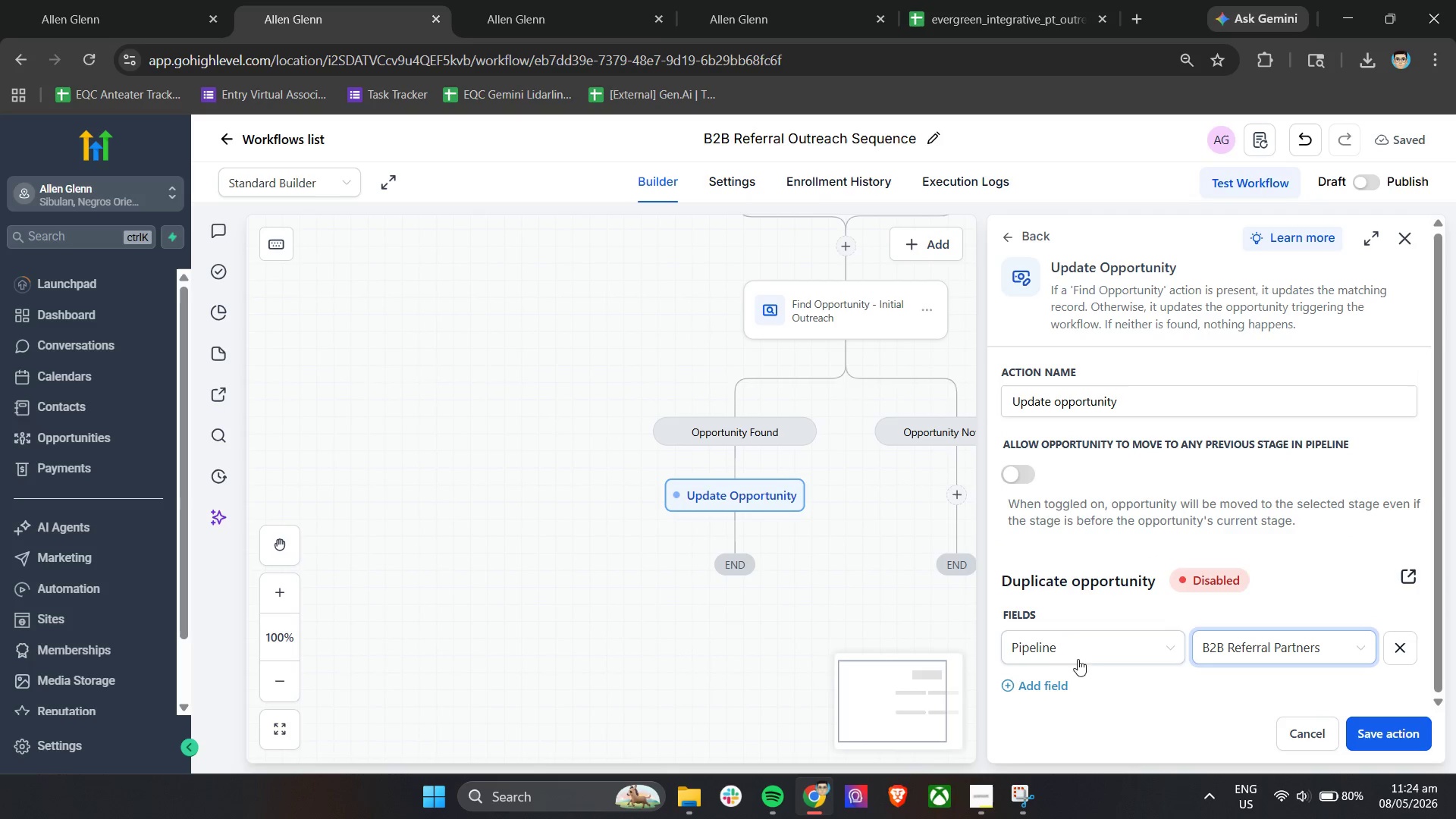 
left_click([1057, 679])
 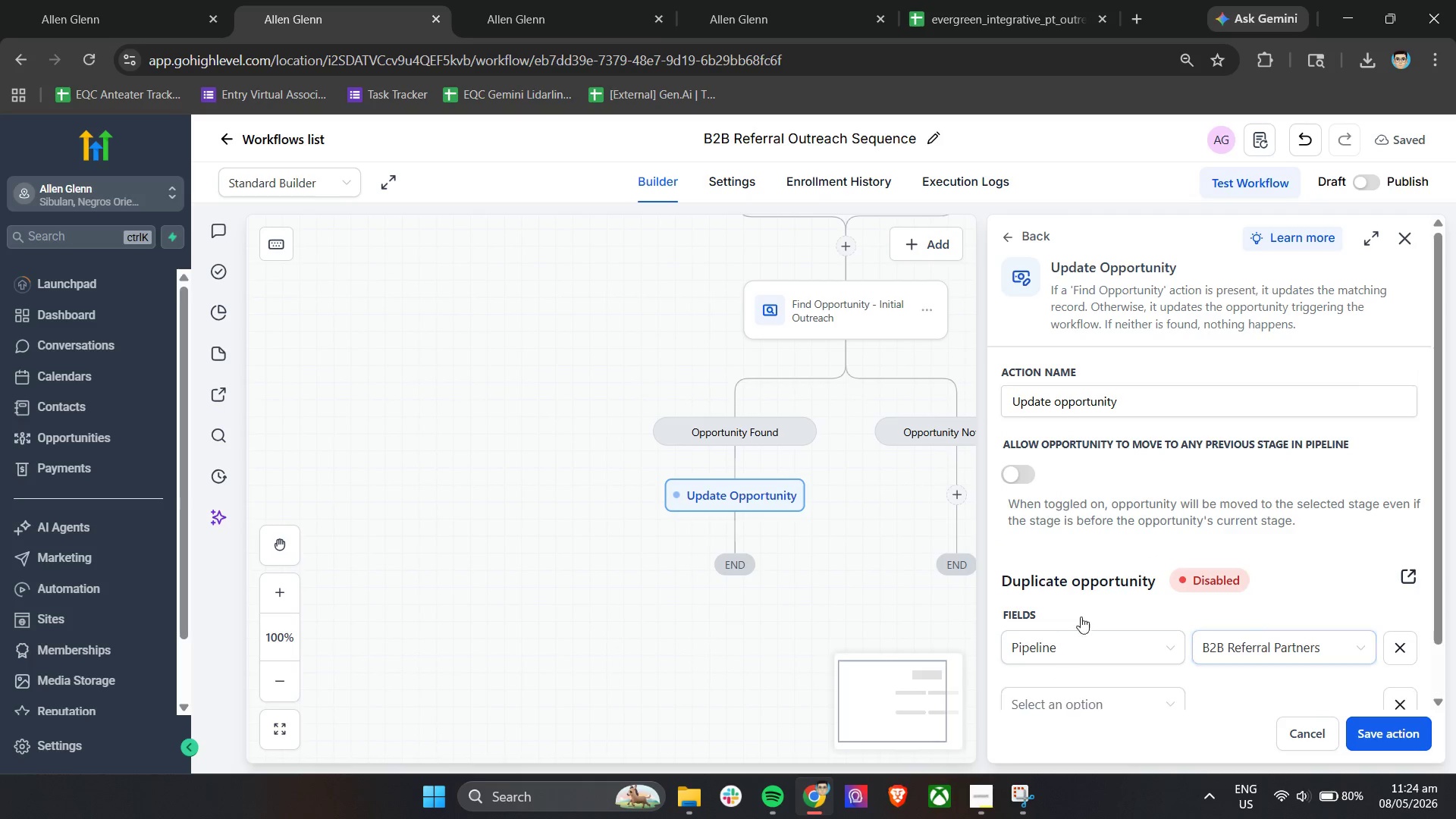 
left_click([1087, 653])
 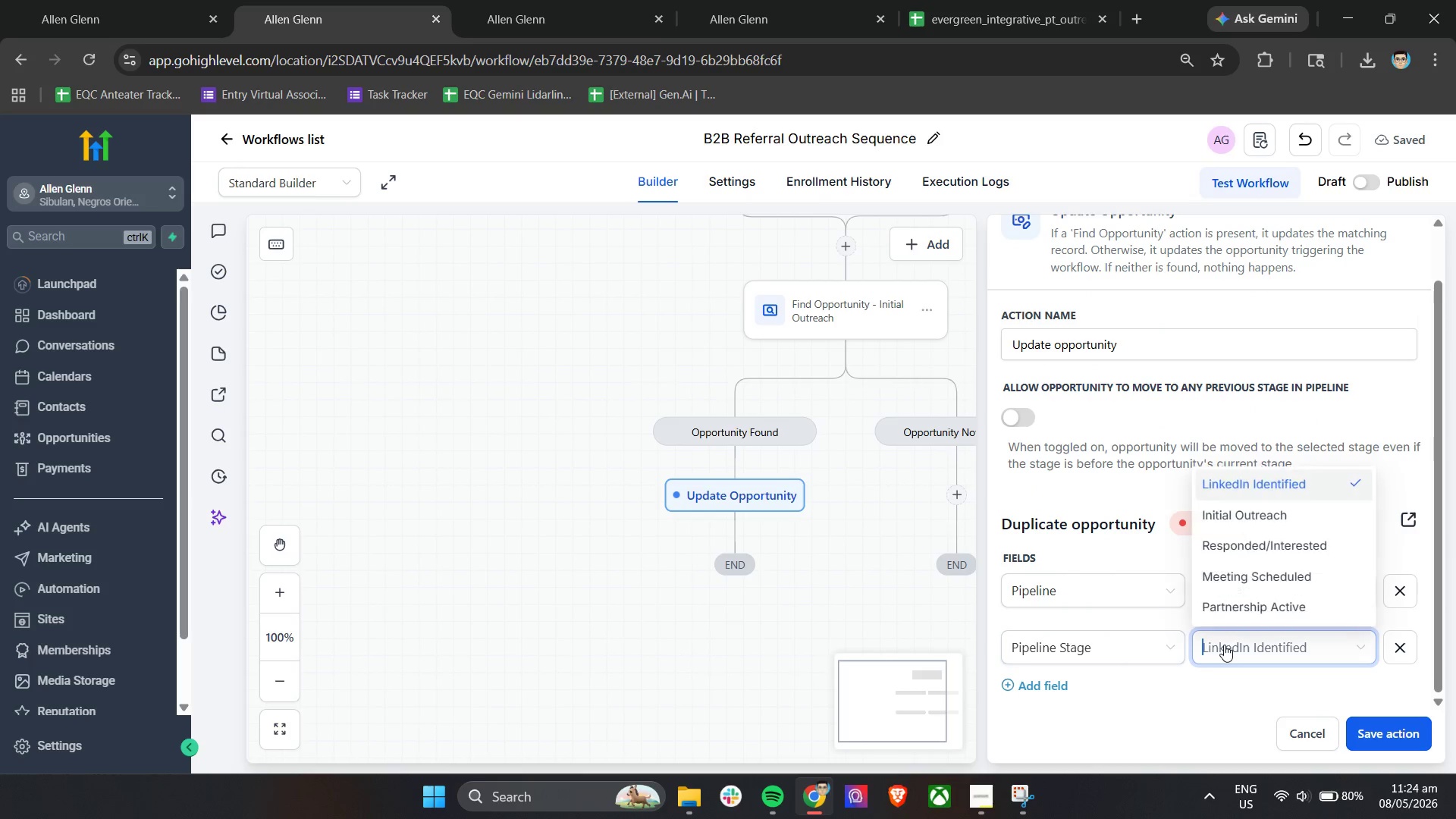 
scroll: coordinate [1091, 576], scroll_direction: down, amount: 2.0
 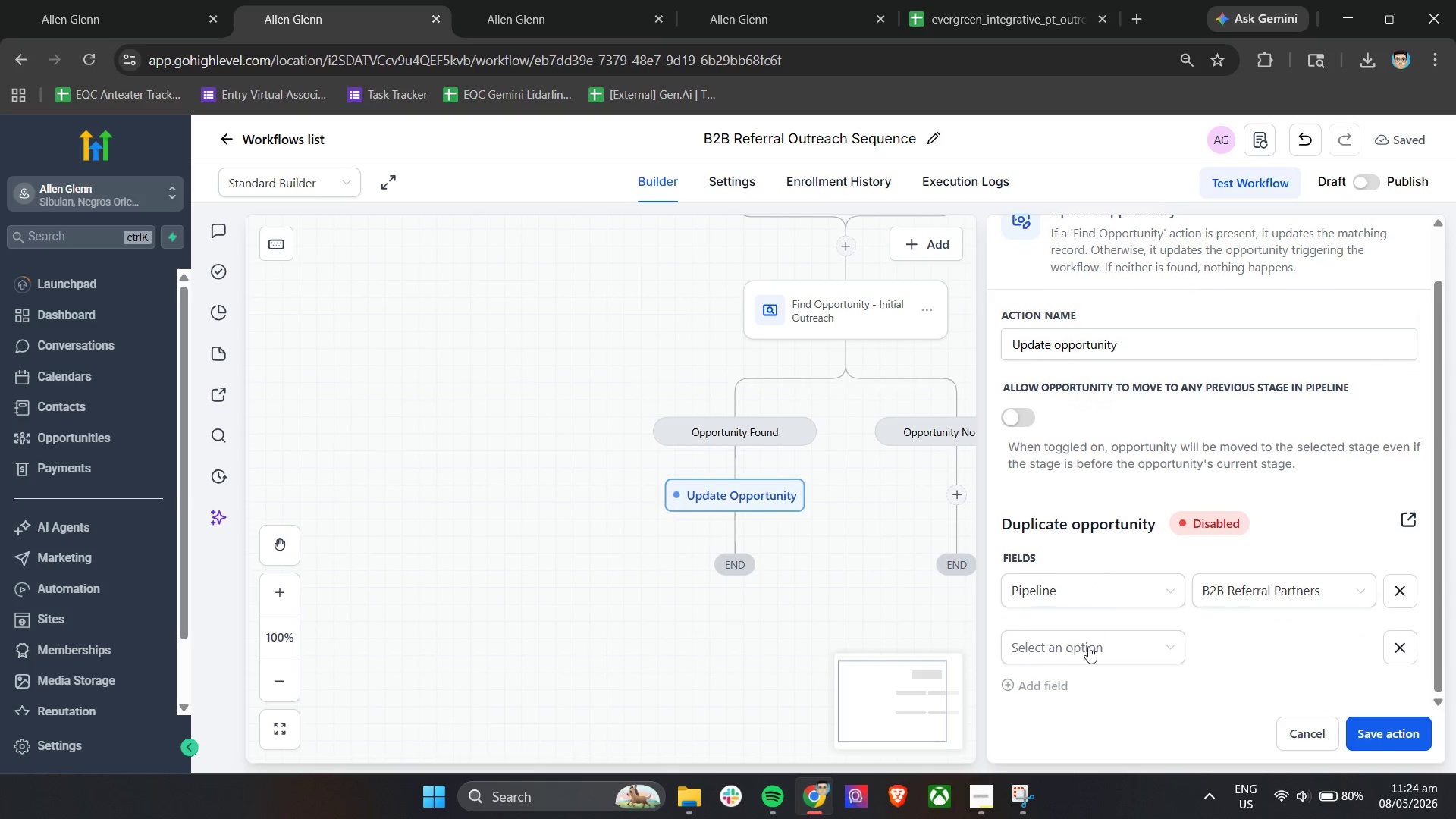 
left_click([1242, 507])
 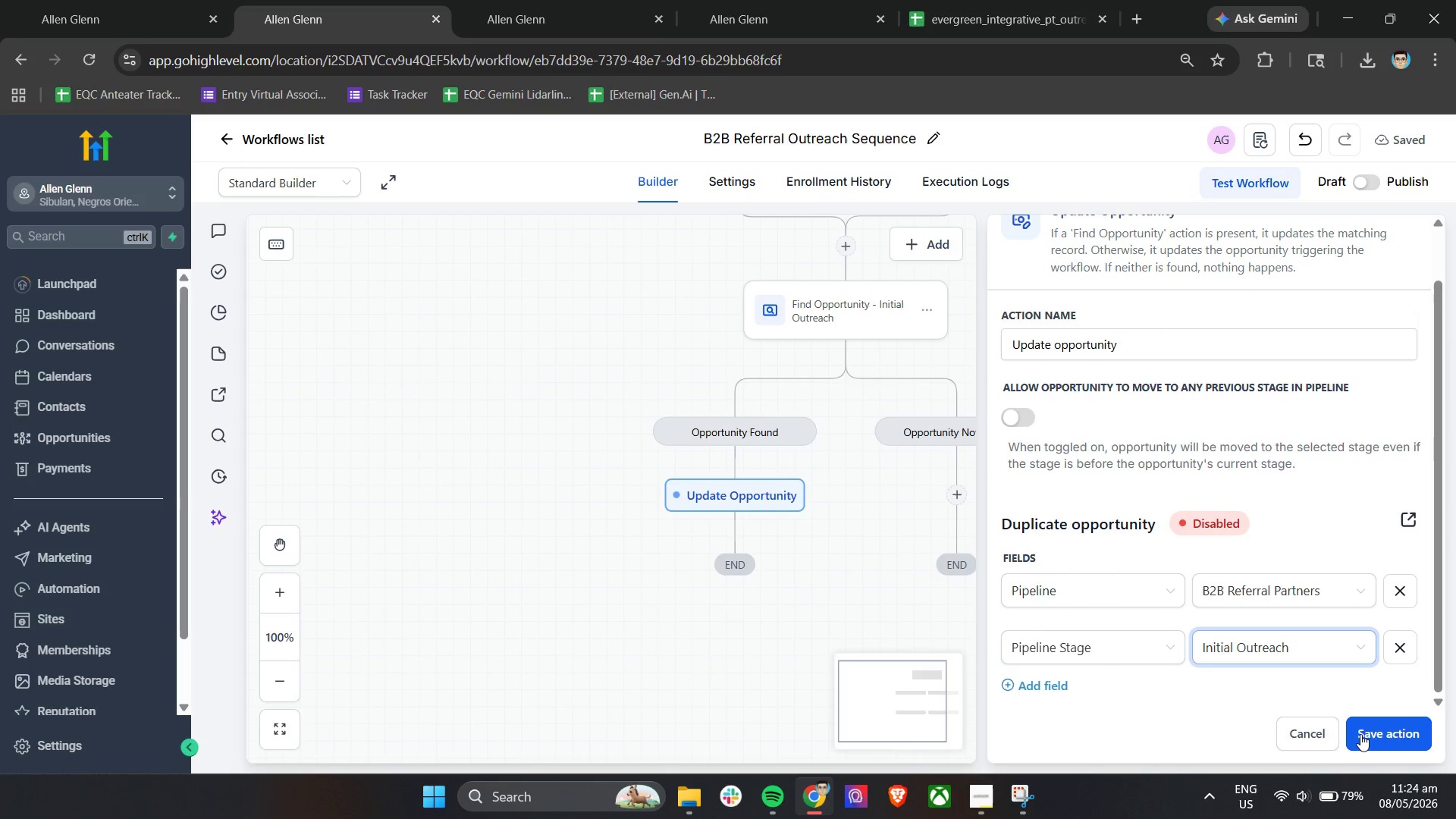 
left_click([1370, 732])
 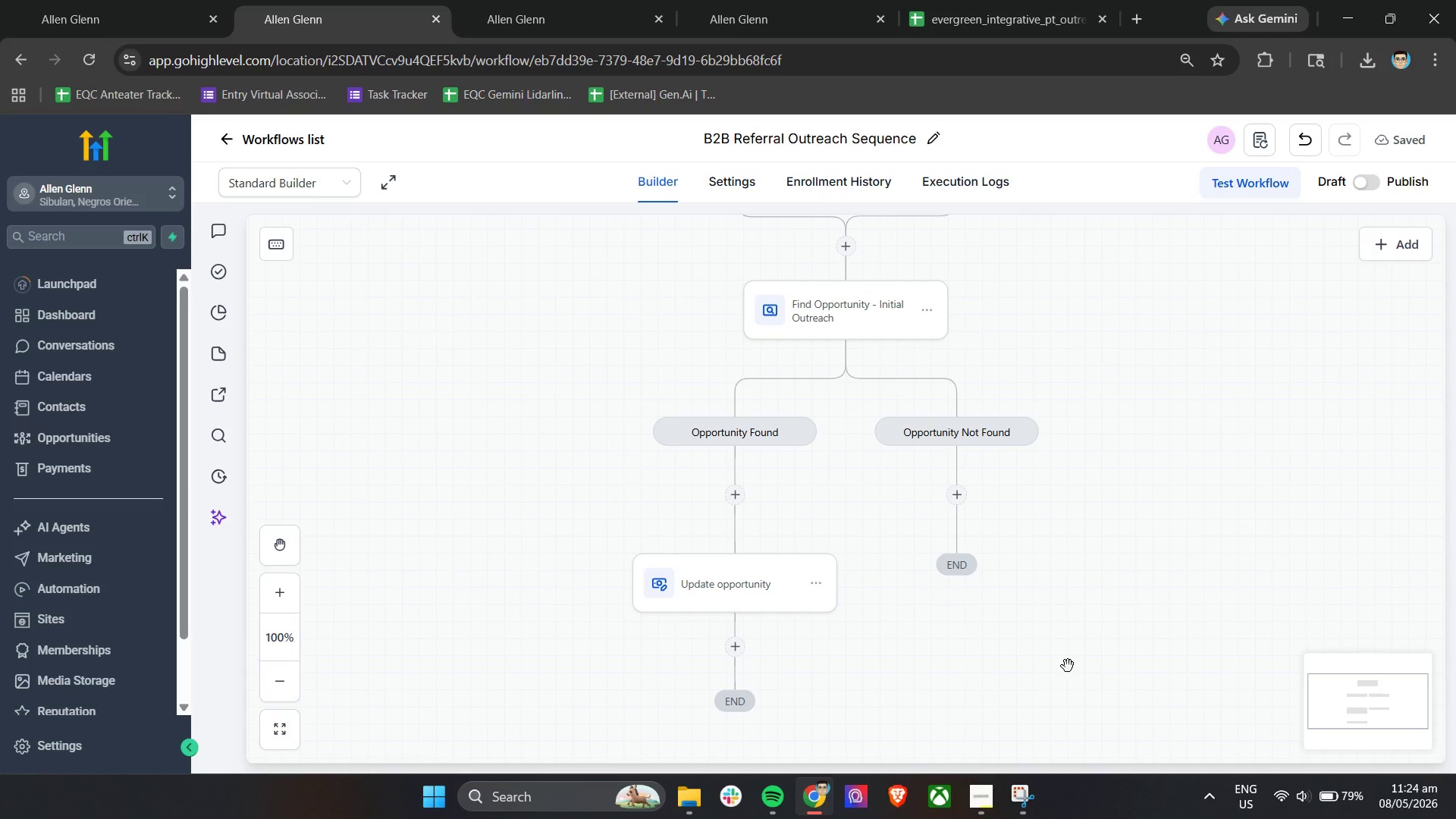 
wait(16.24)
 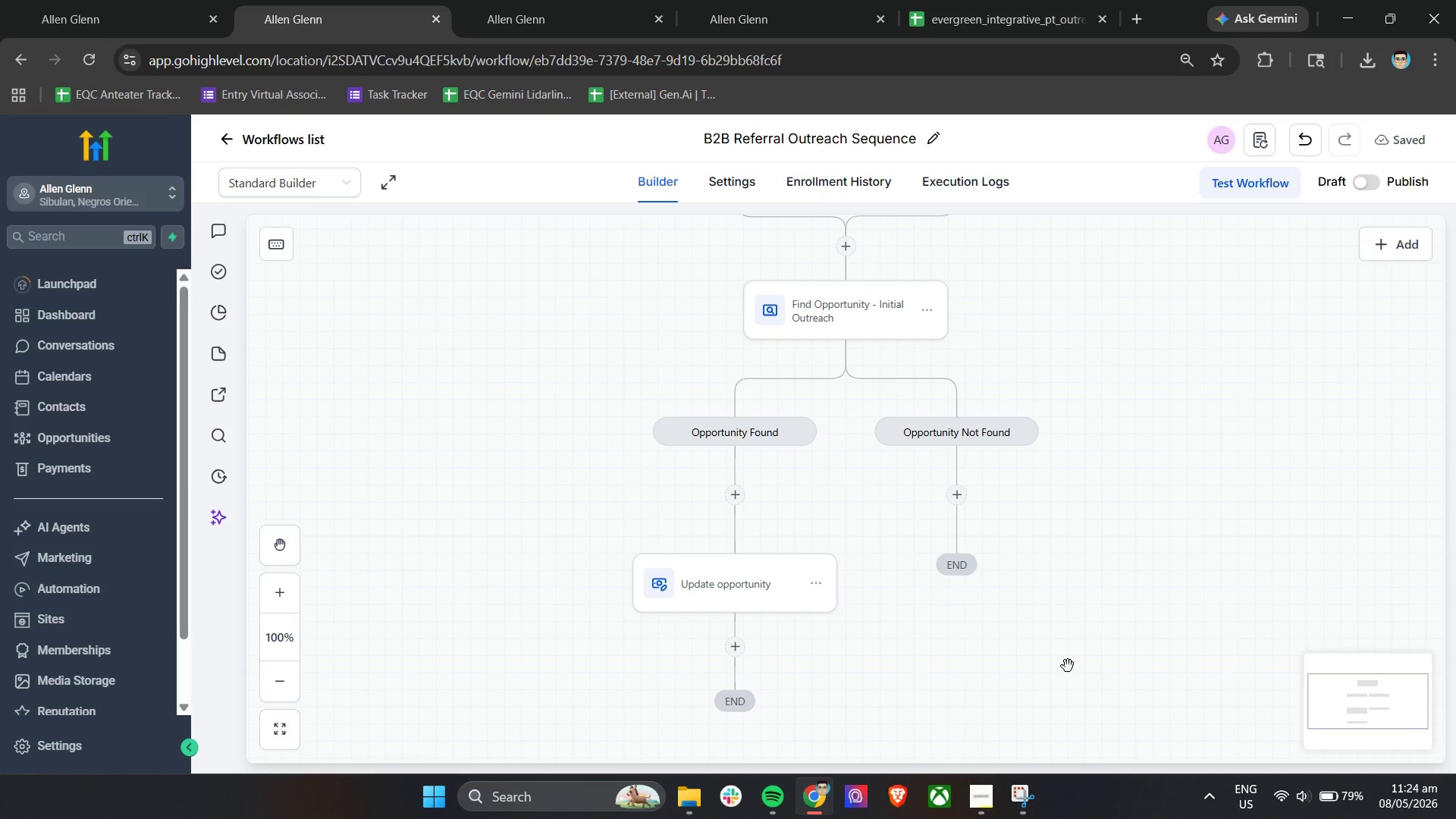 
double_click([741, 604])
 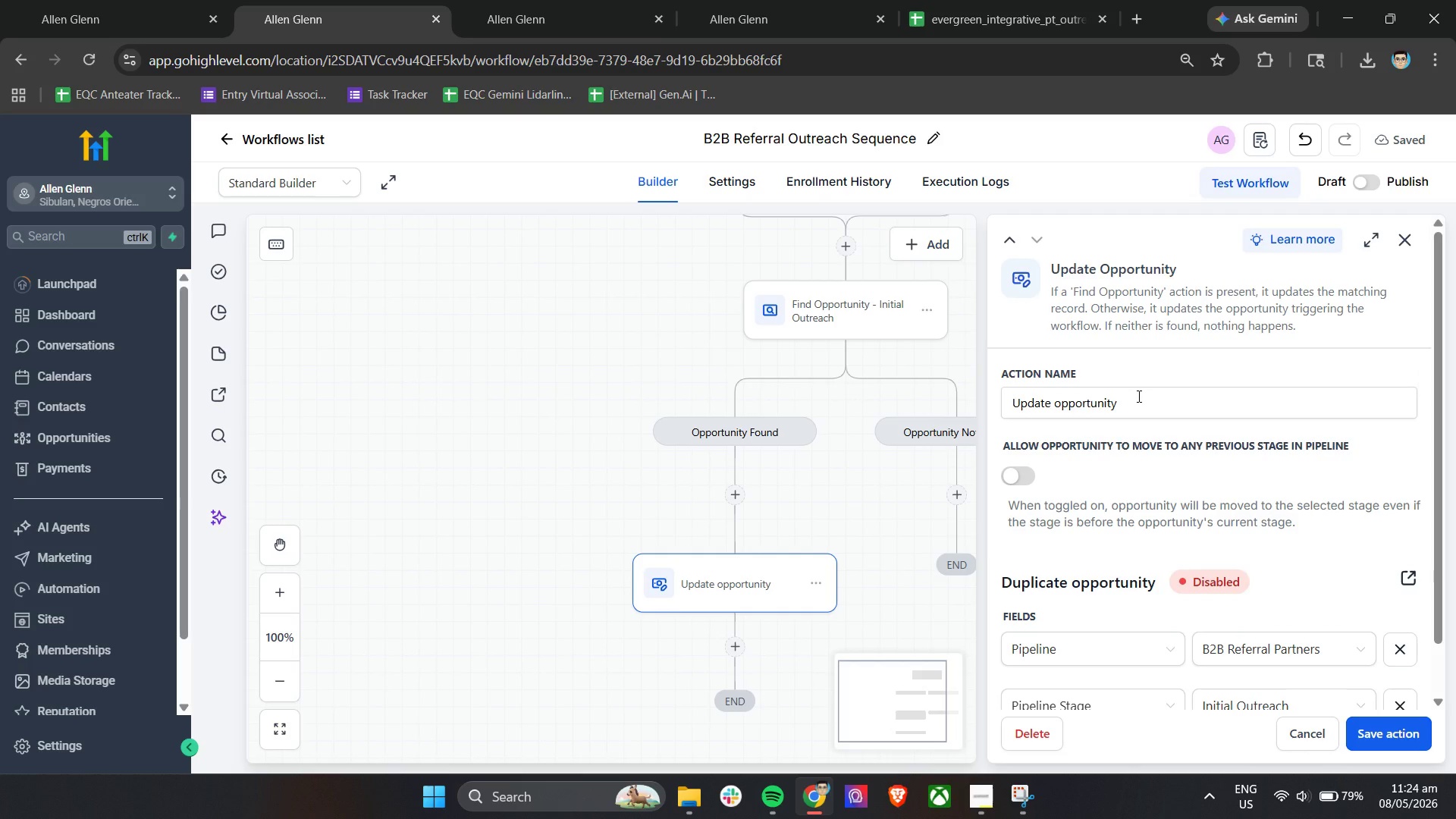 
wait(13.97)
 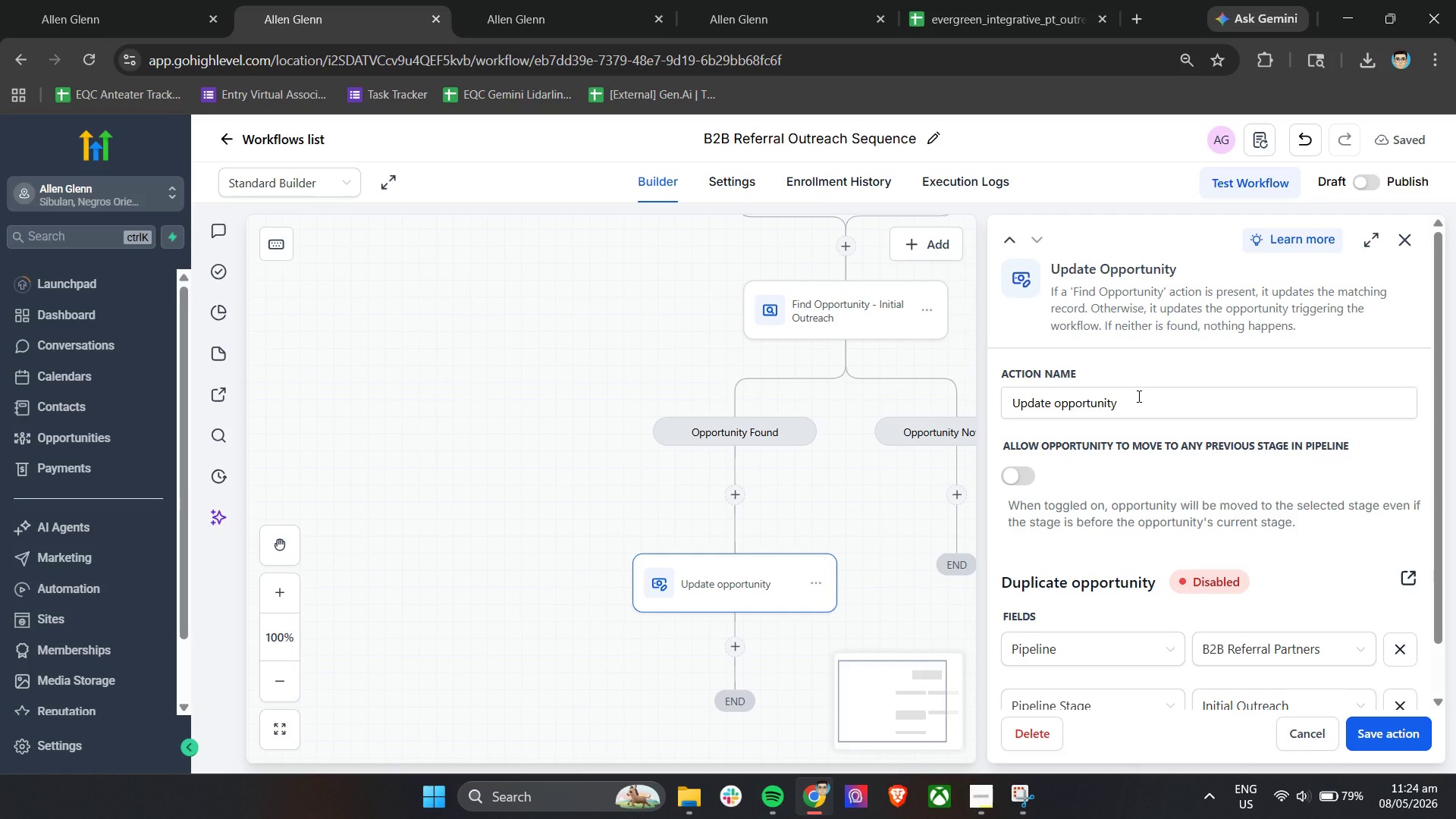 
double_click([1139, 410])
 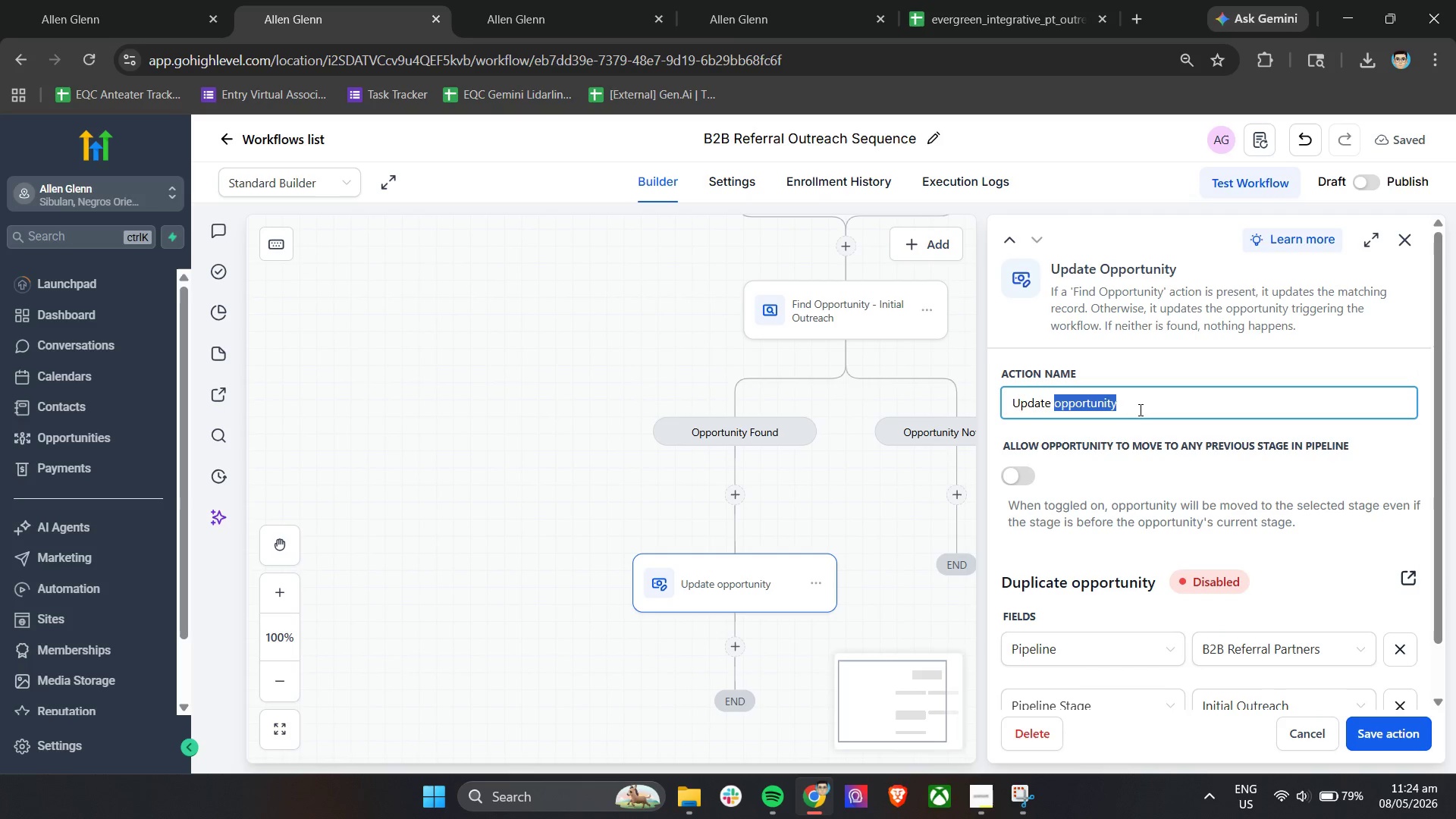 
triple_click([1139, 410])
 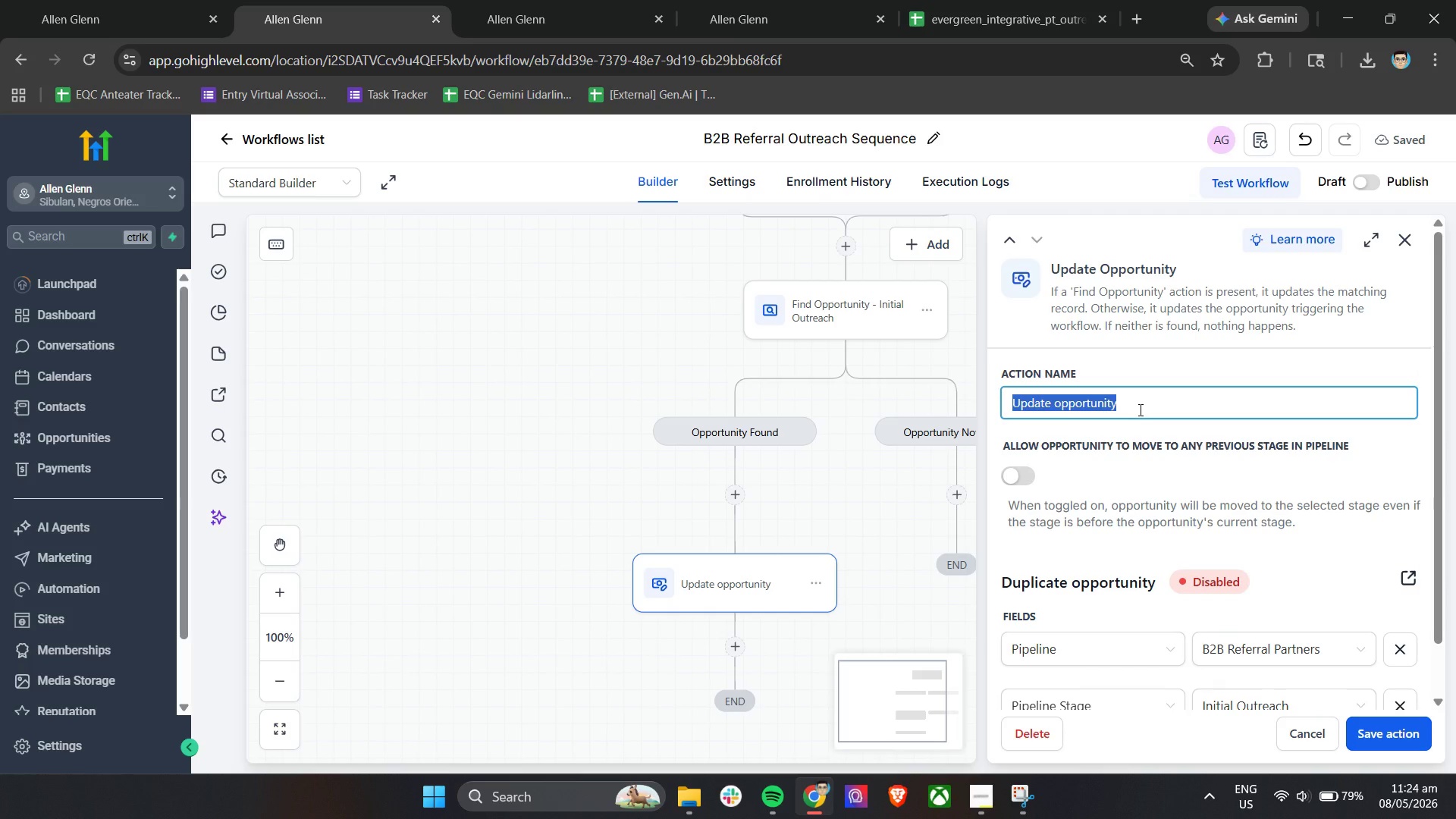 
type(Move Opportunity to Initial Outreach)
 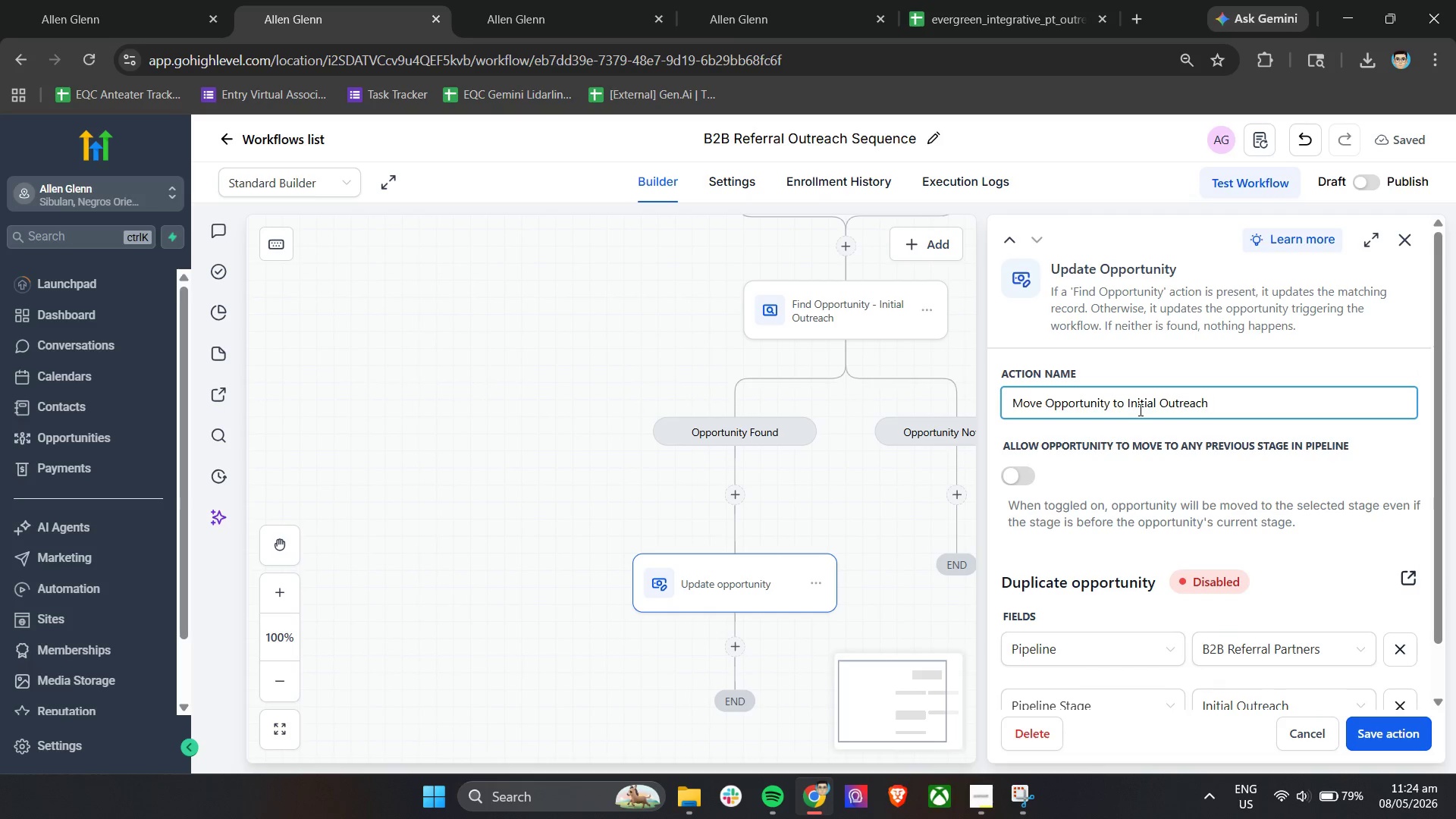 
left_click([1395, 733])
 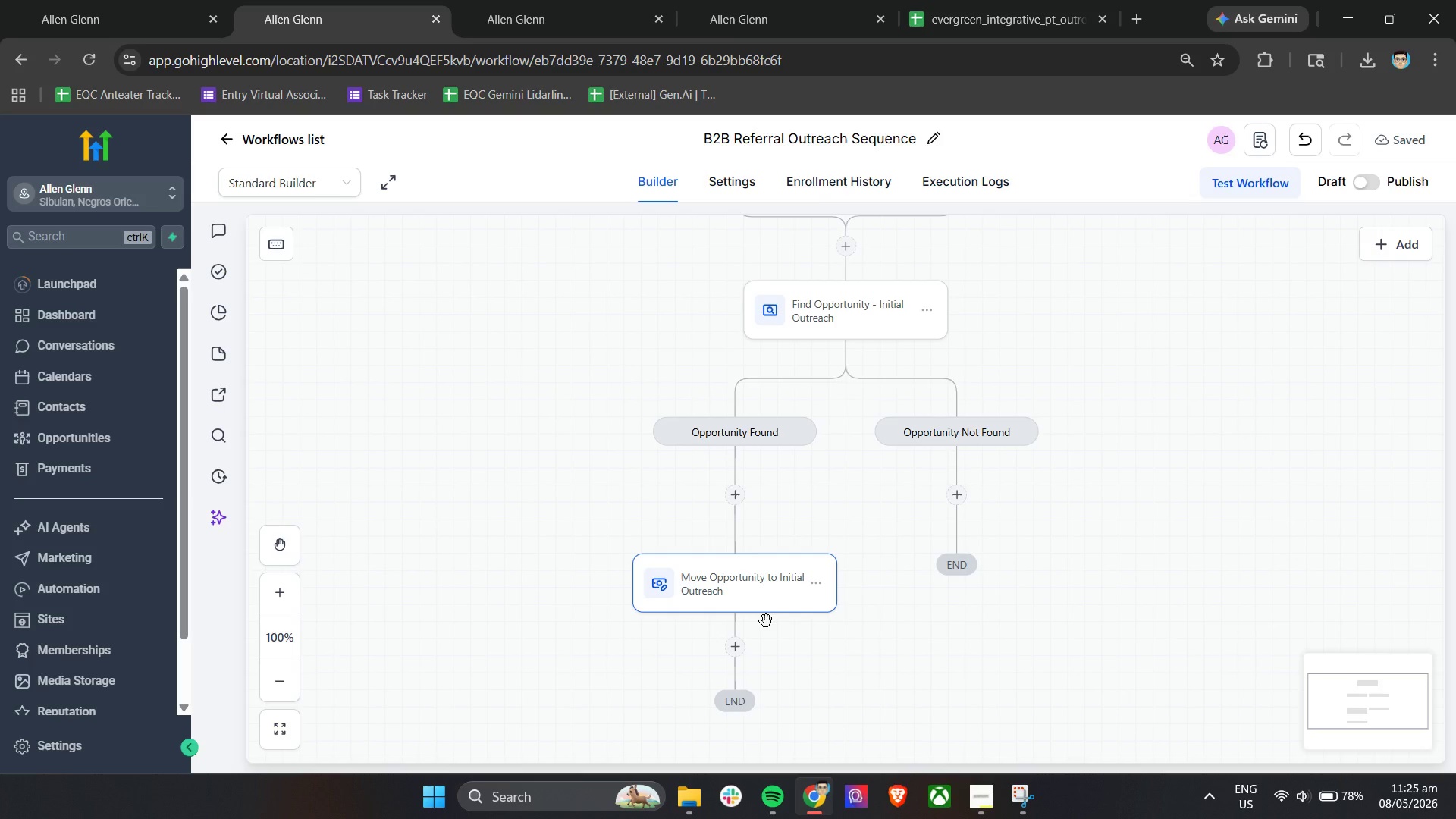 
wait(15.95)
 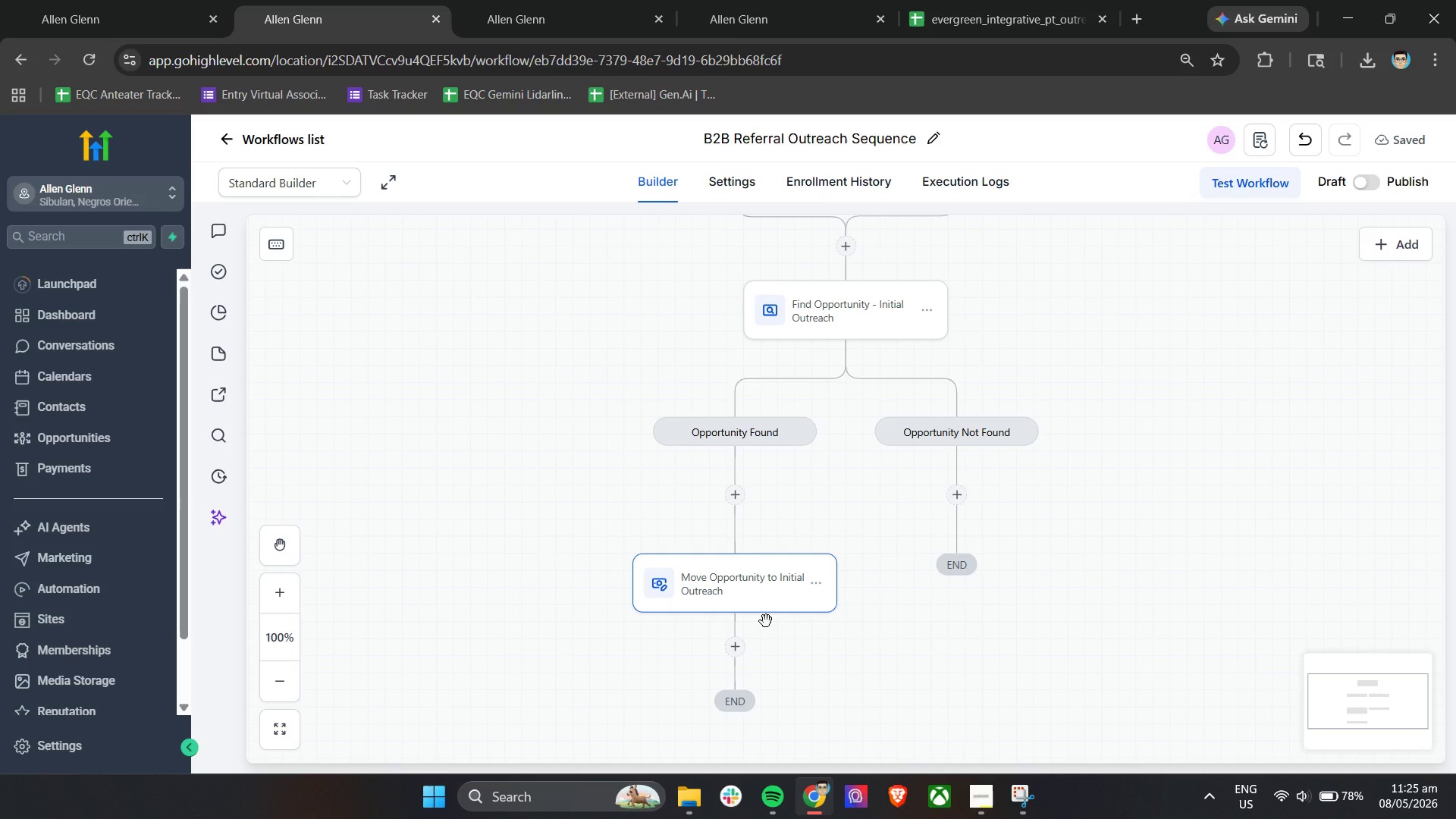 
scroll: coordinate [733, 563], scroll_direction: down, amount: 3.0
 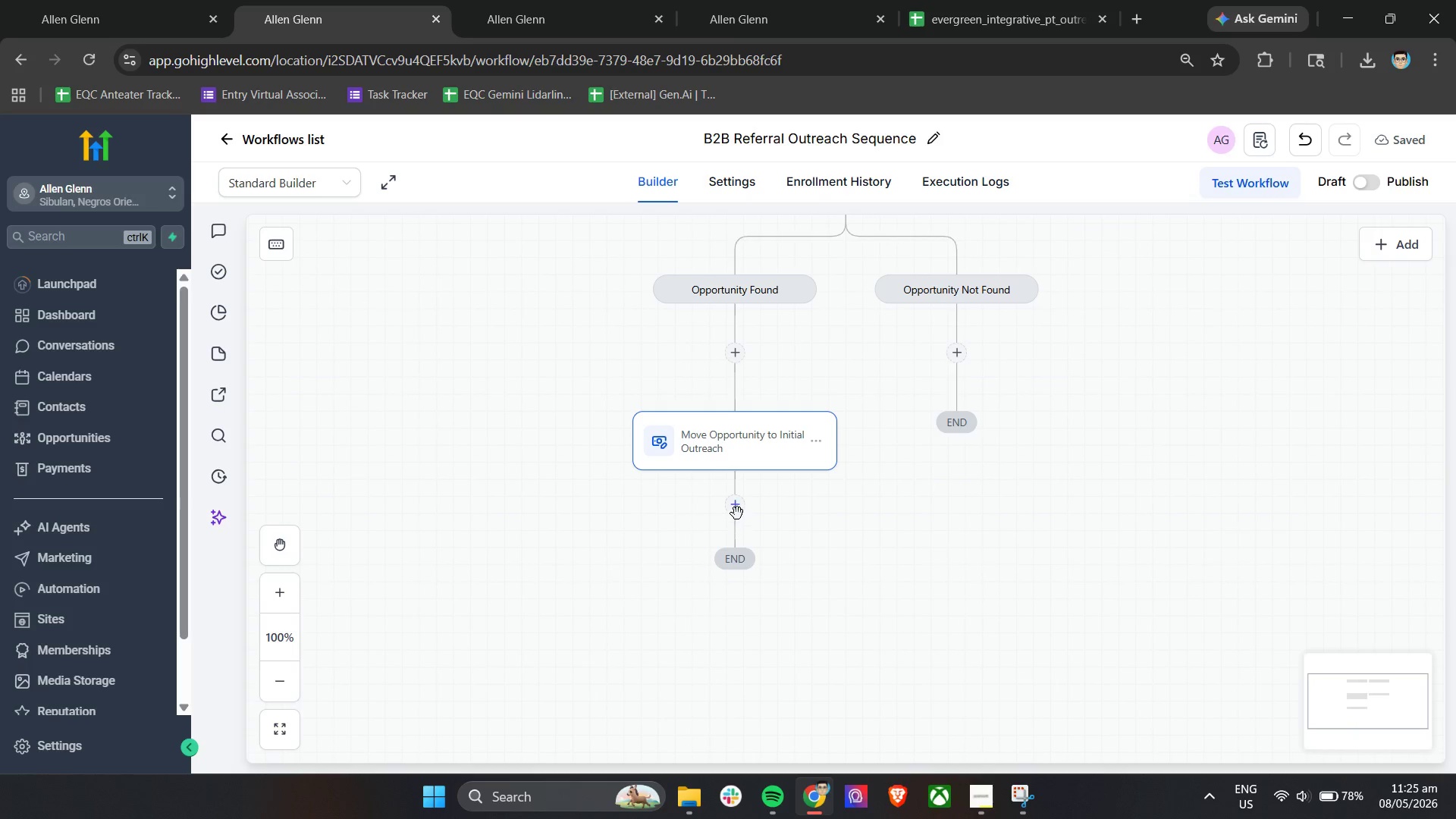 
left_click([738, 508])
 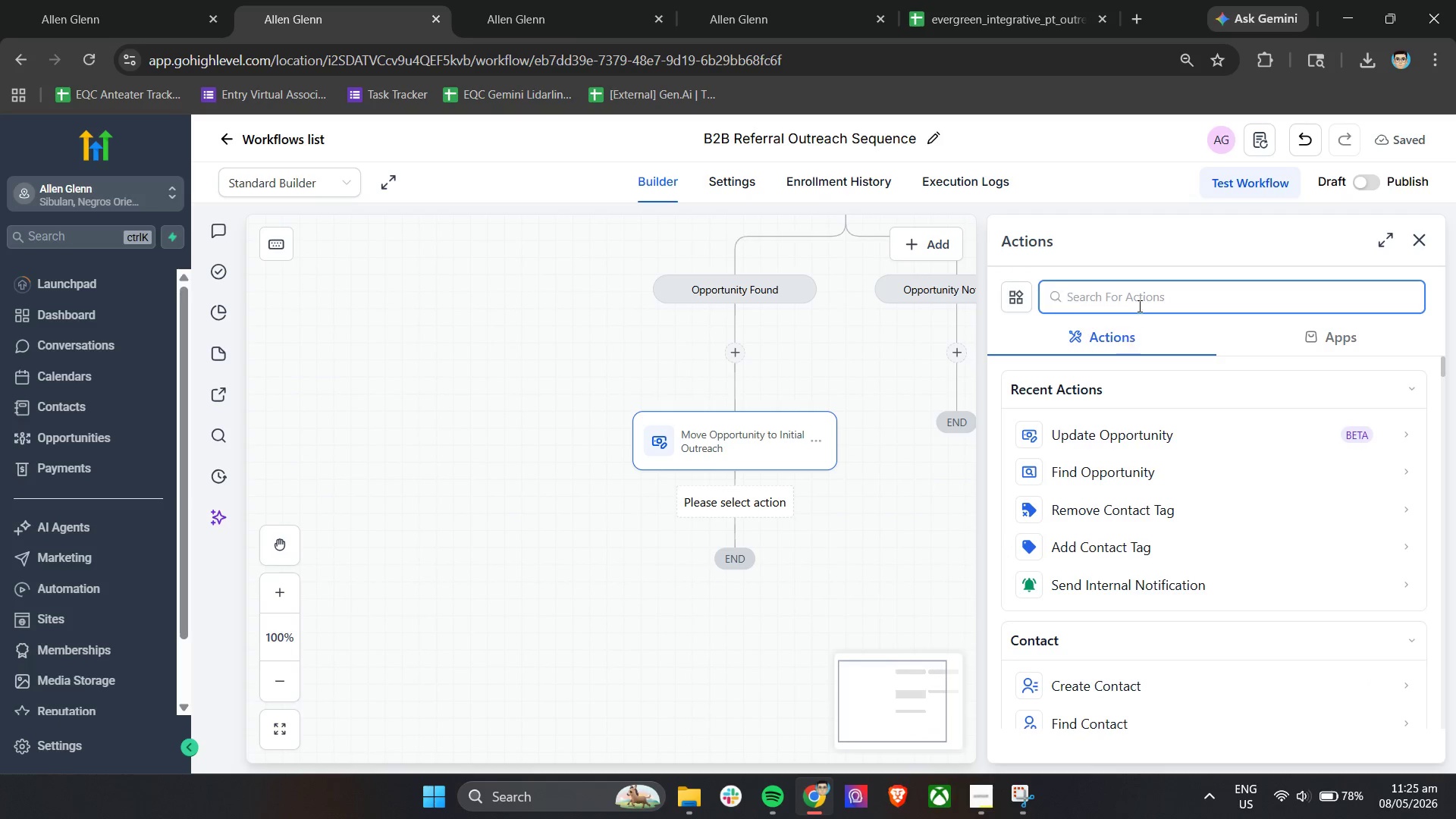 
left_click([1141, 299])
 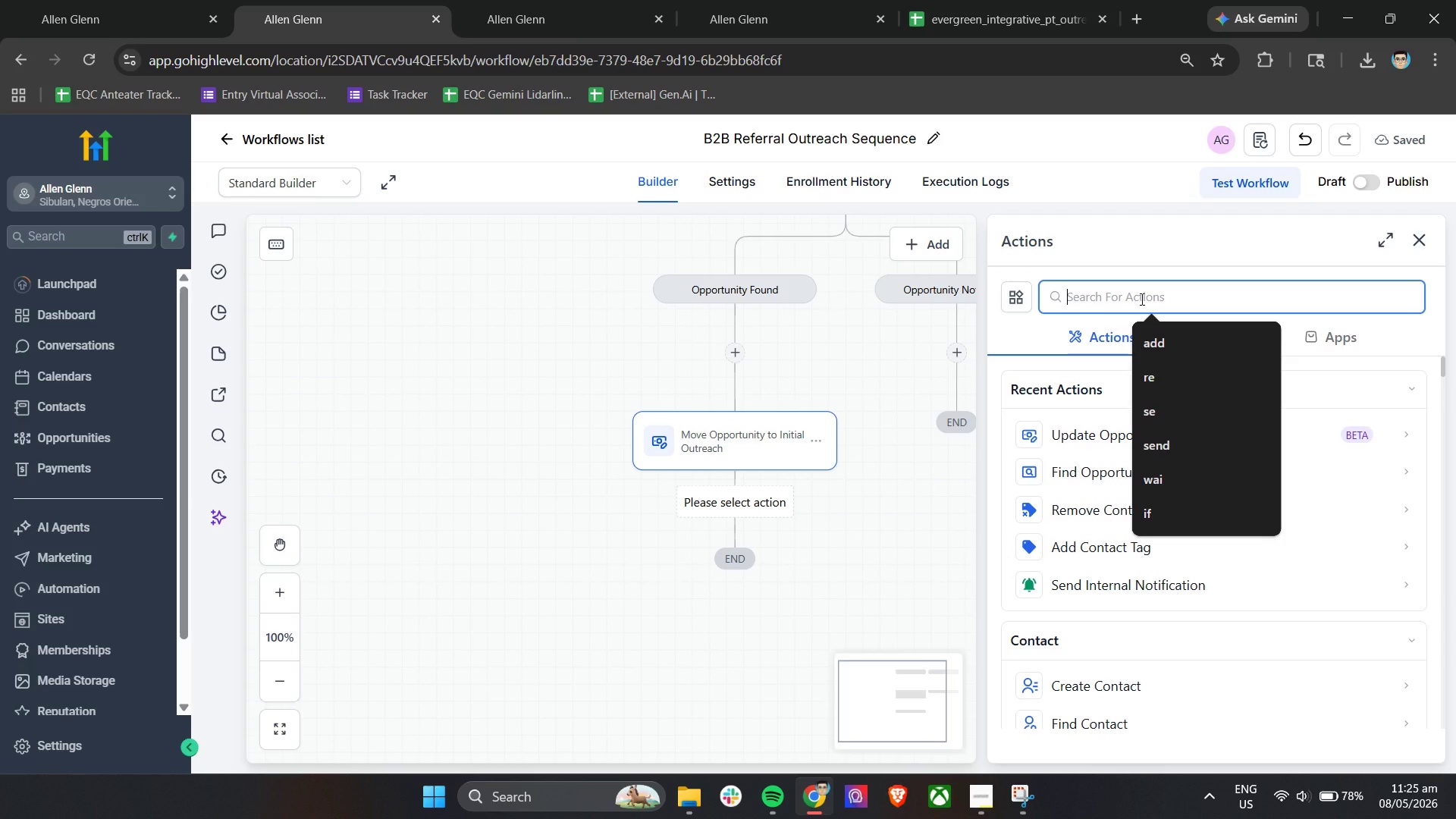 
type(create)
 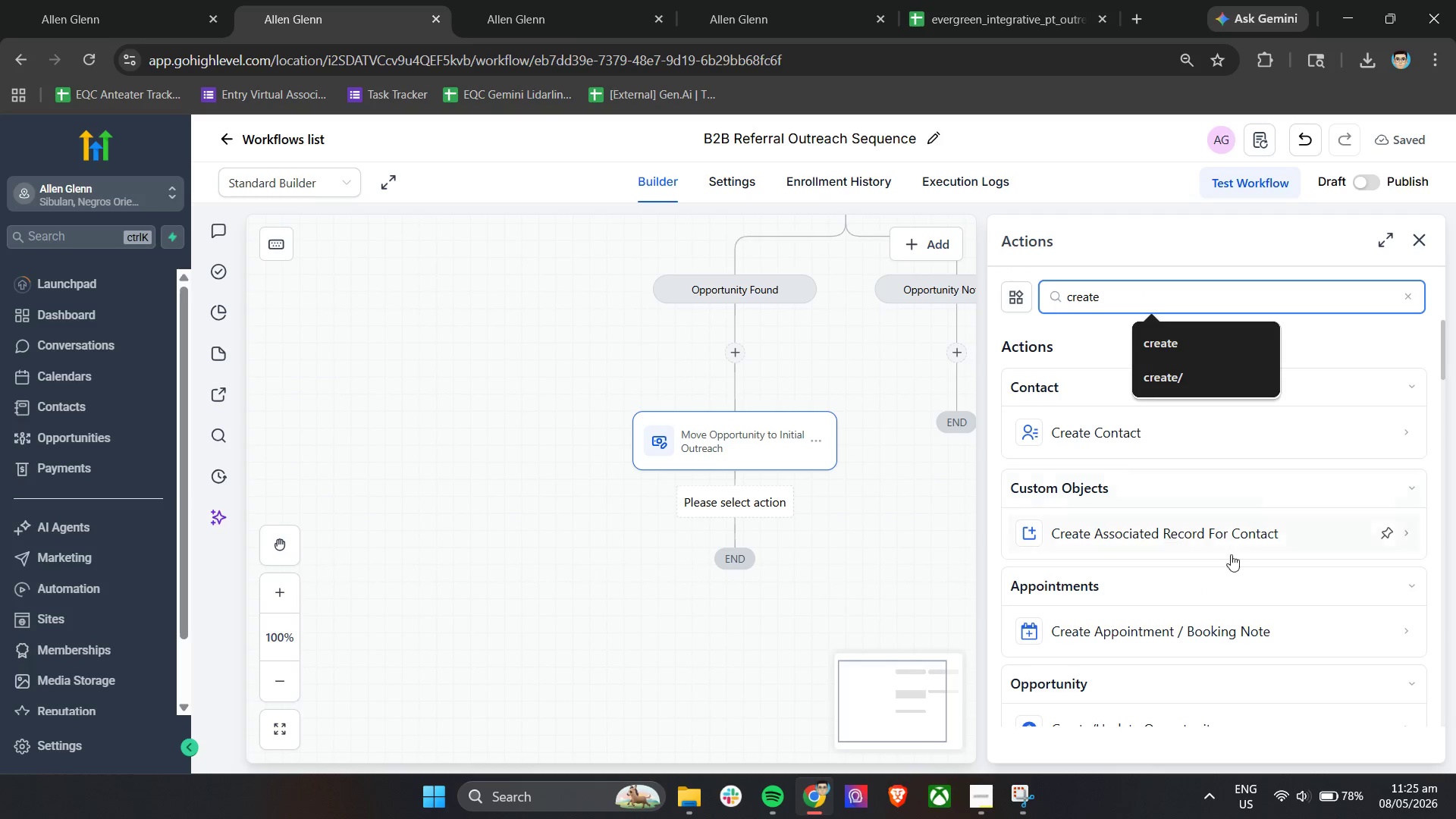 
scroll: coordinate [1241, 555], scroll_direction: down, amount: 1.0
 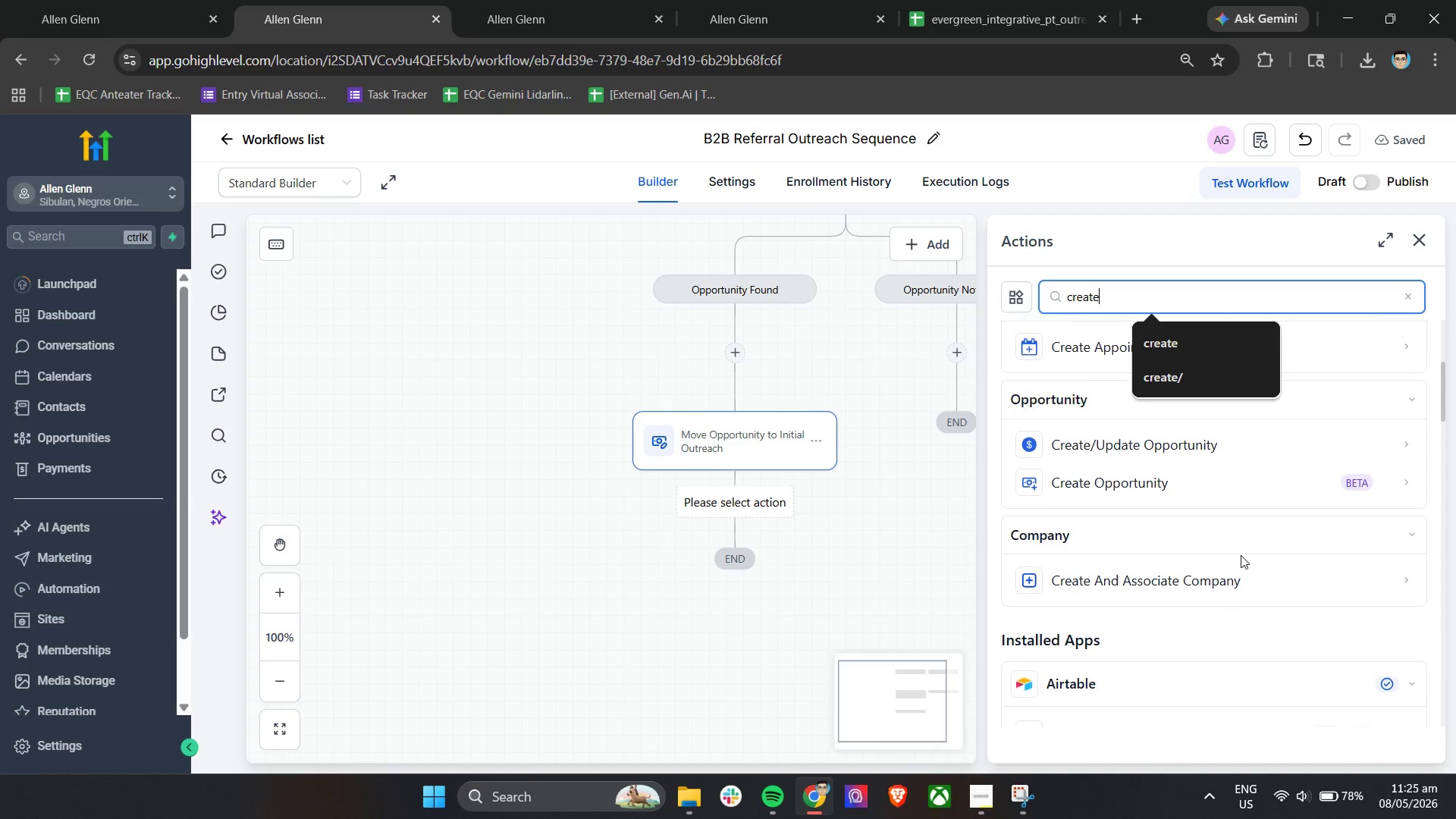 
scroll: coordinate [1241, 555], scroll_direction: up, amount: 6.0
 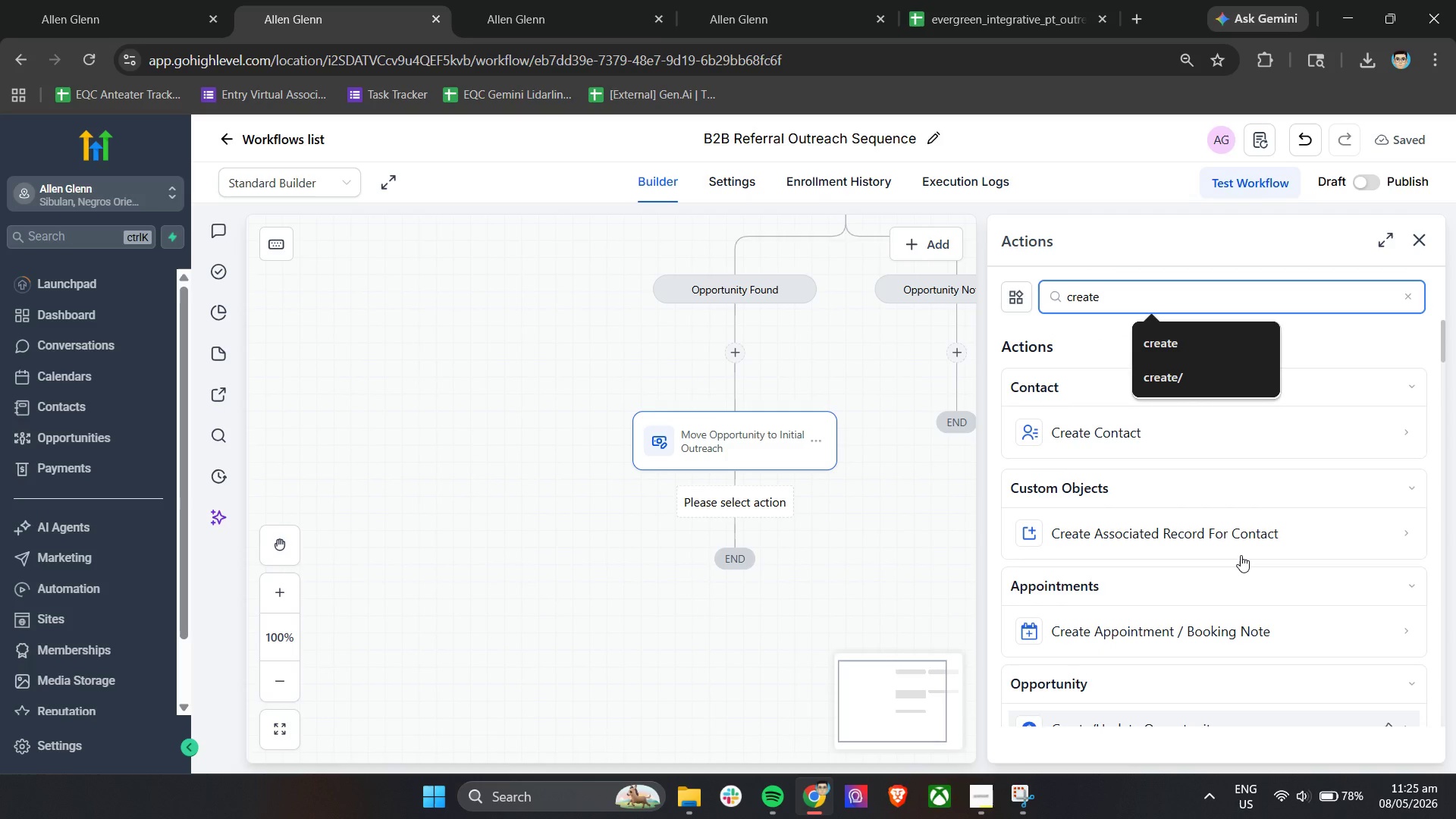 
key(Backspace)
 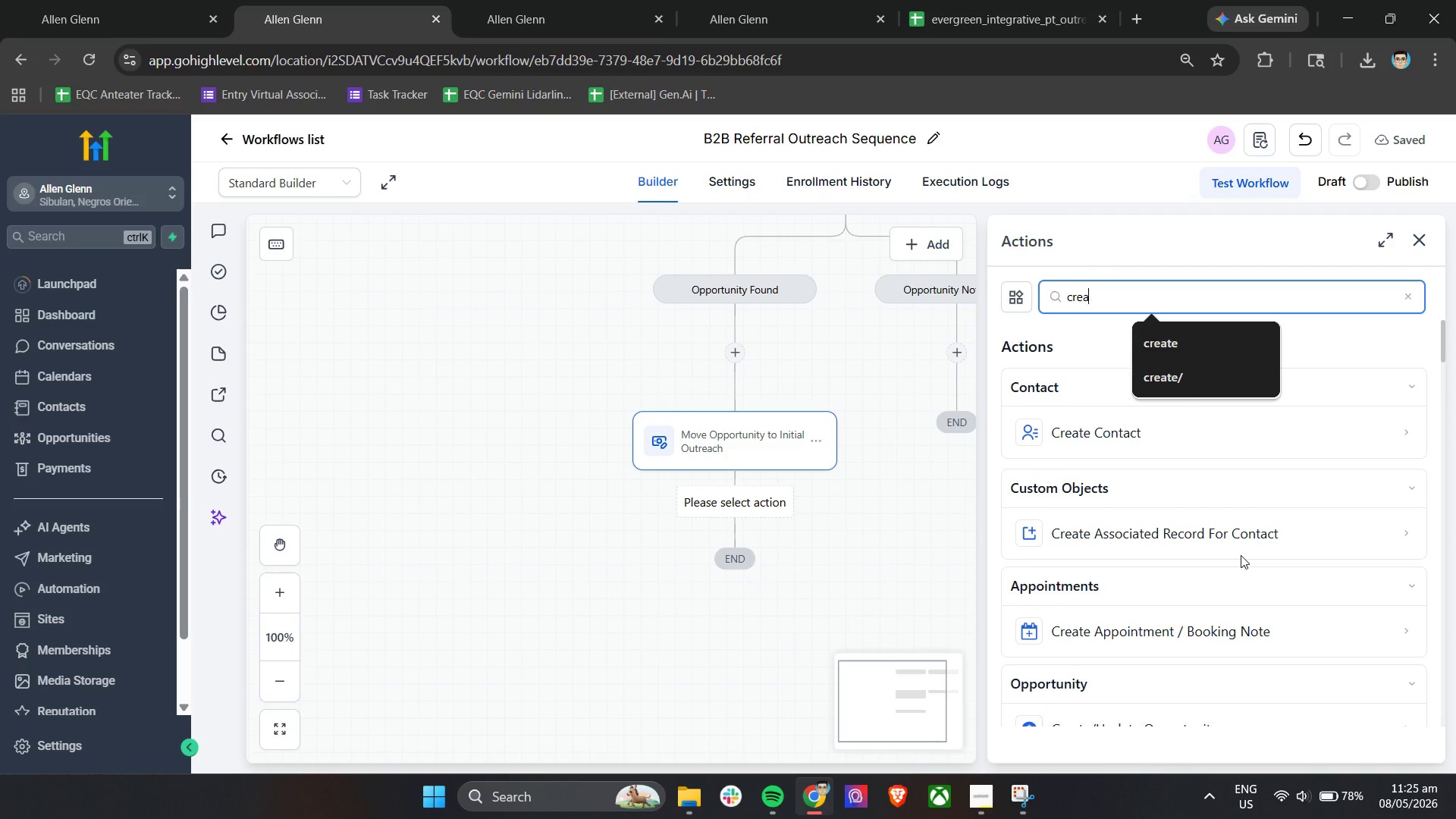 
key(Backspace)
 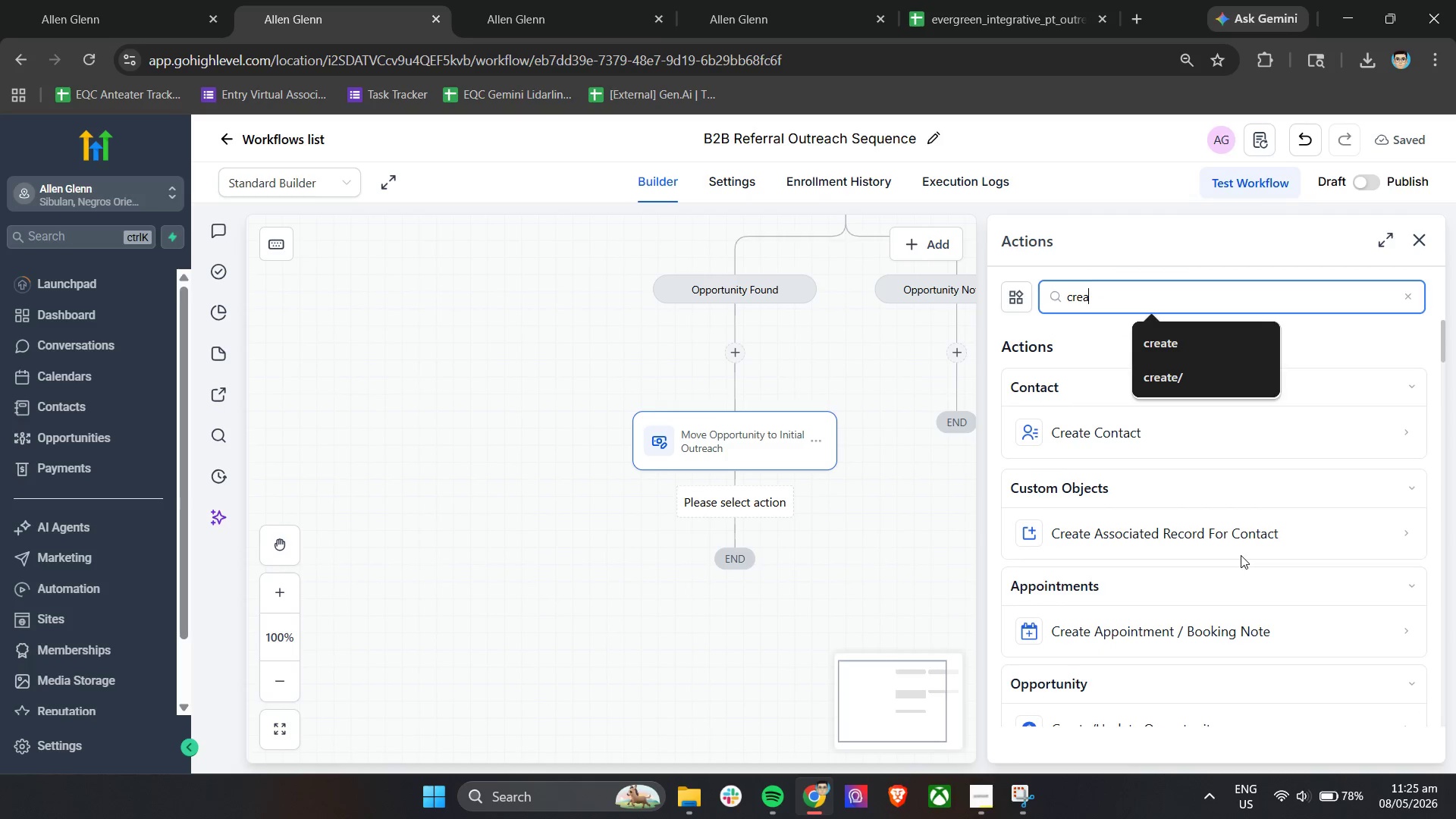 
key(Backspace)
 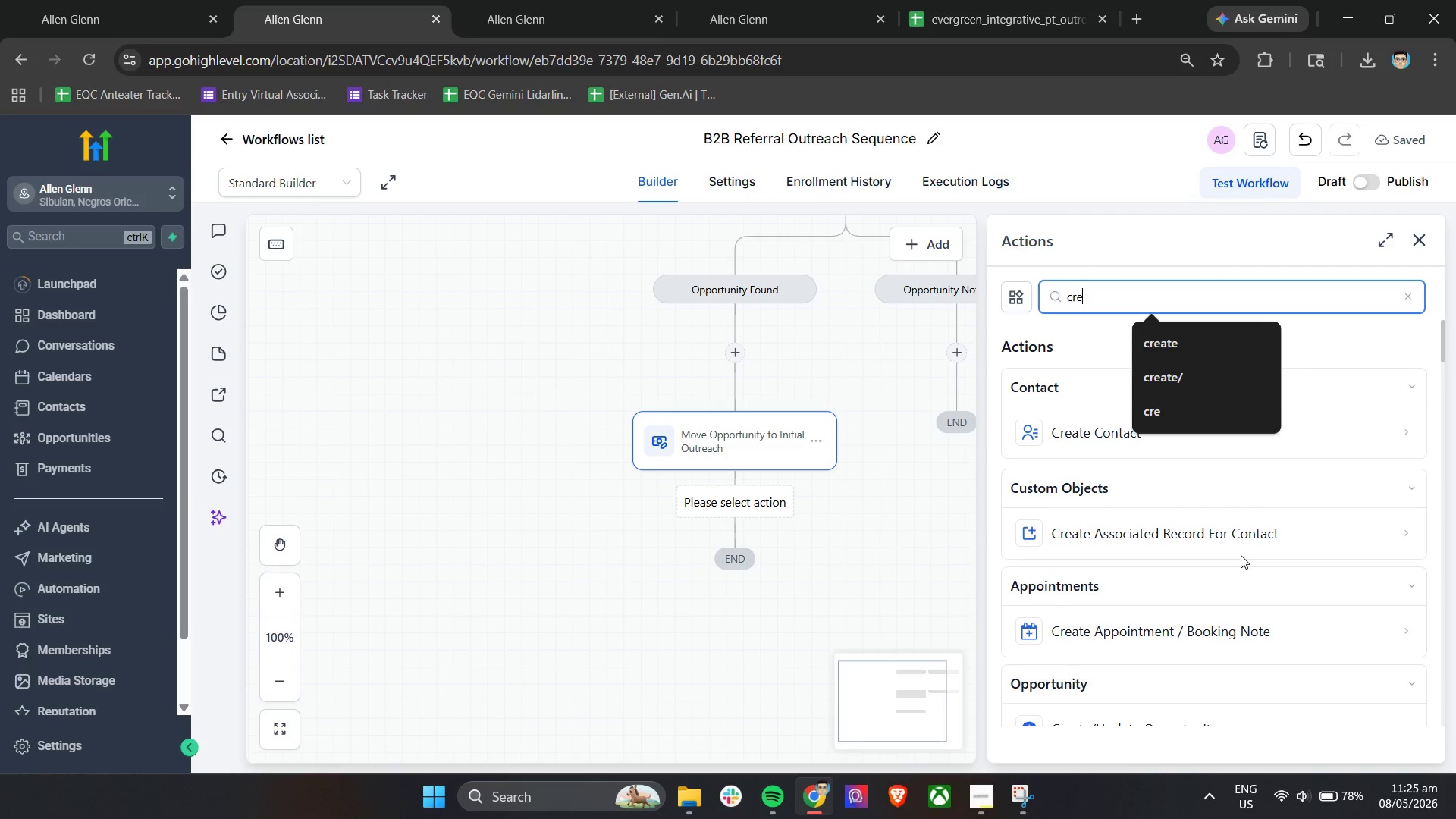 
key(Backspace)
 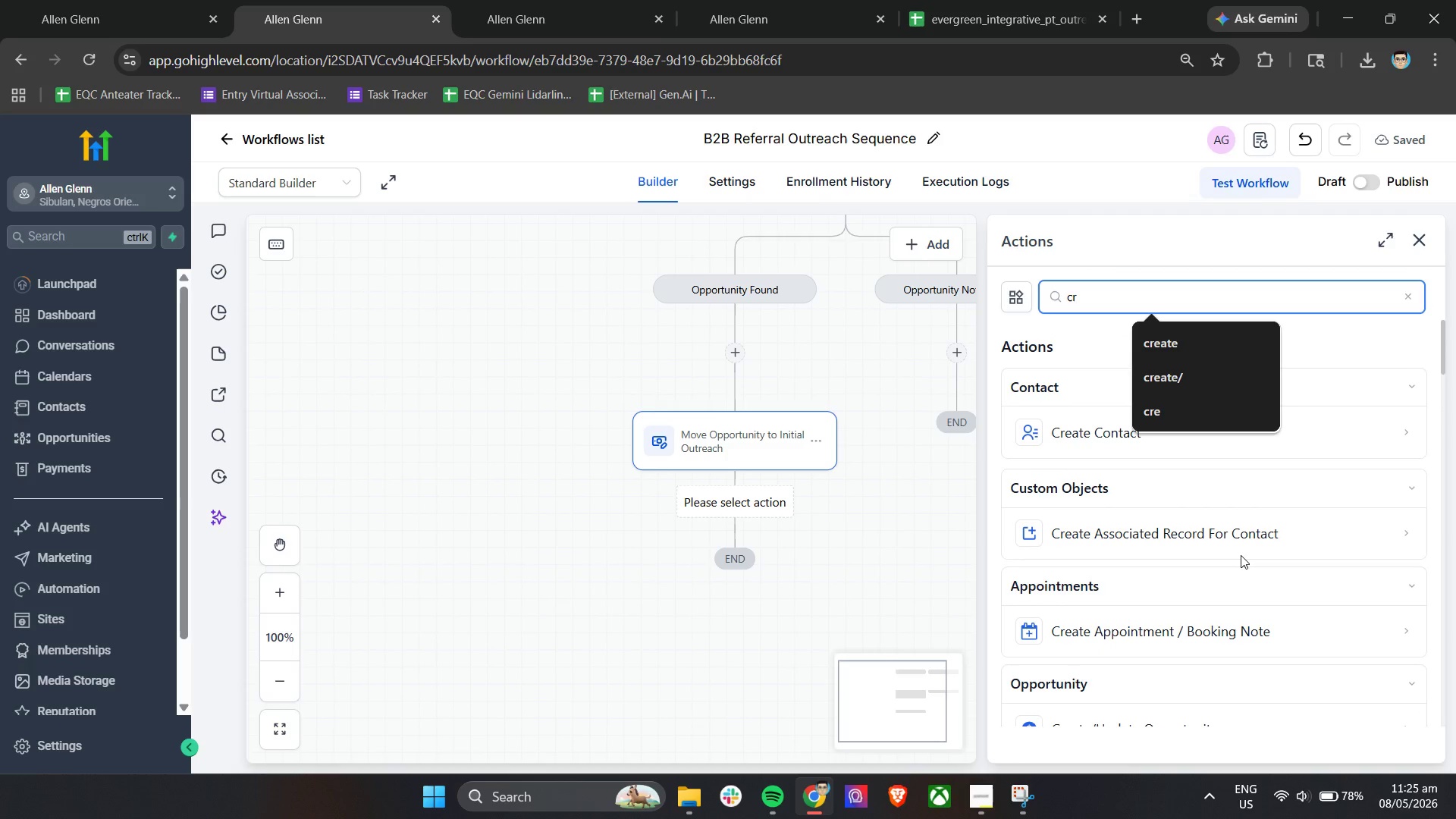 
key(Backspace)
 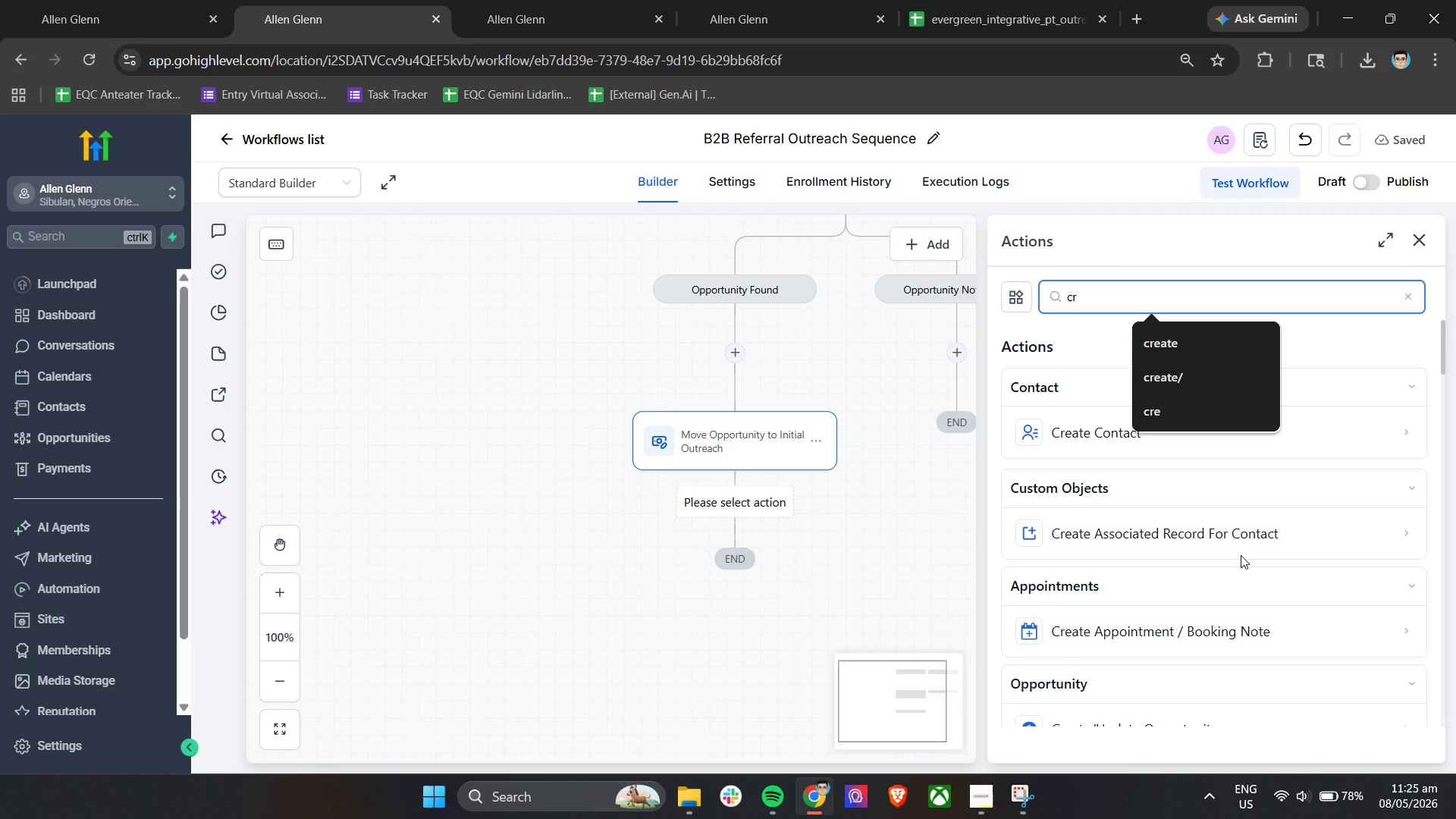 
key(Backspace)
 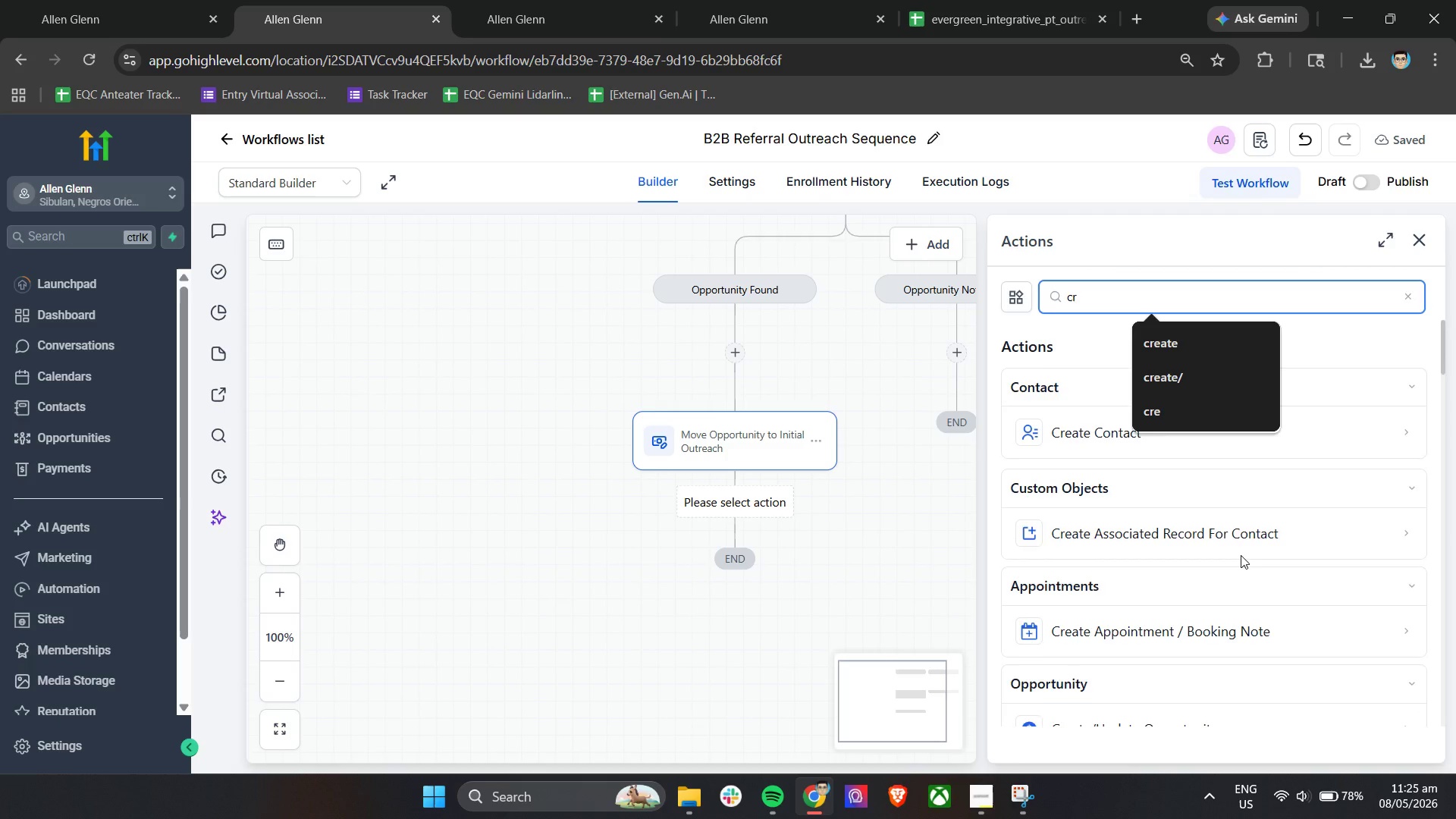 
key(Backspace)
 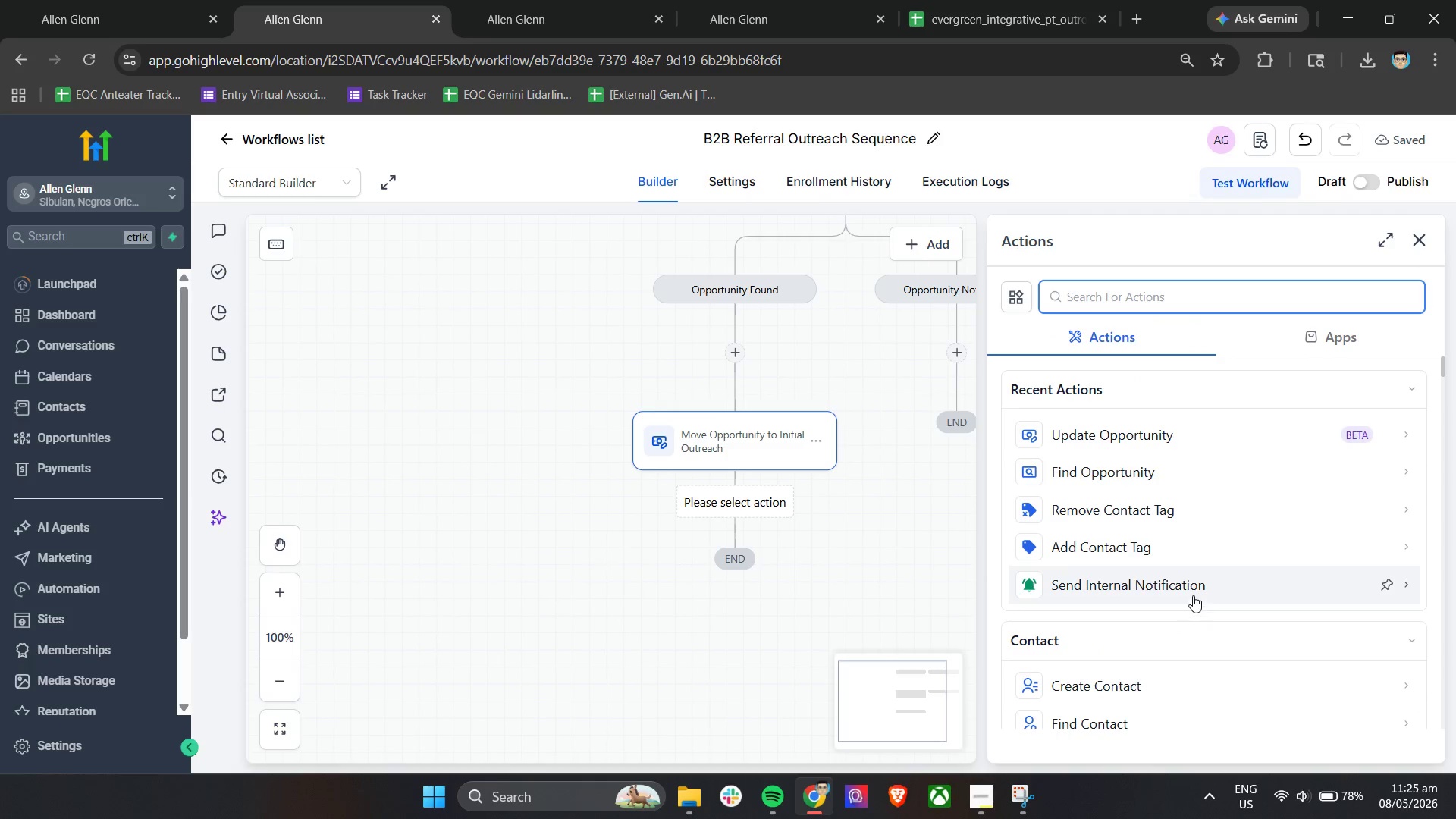 
scroll: coordinate [1203, 518], scroll_direction: down, amount: 3.0
 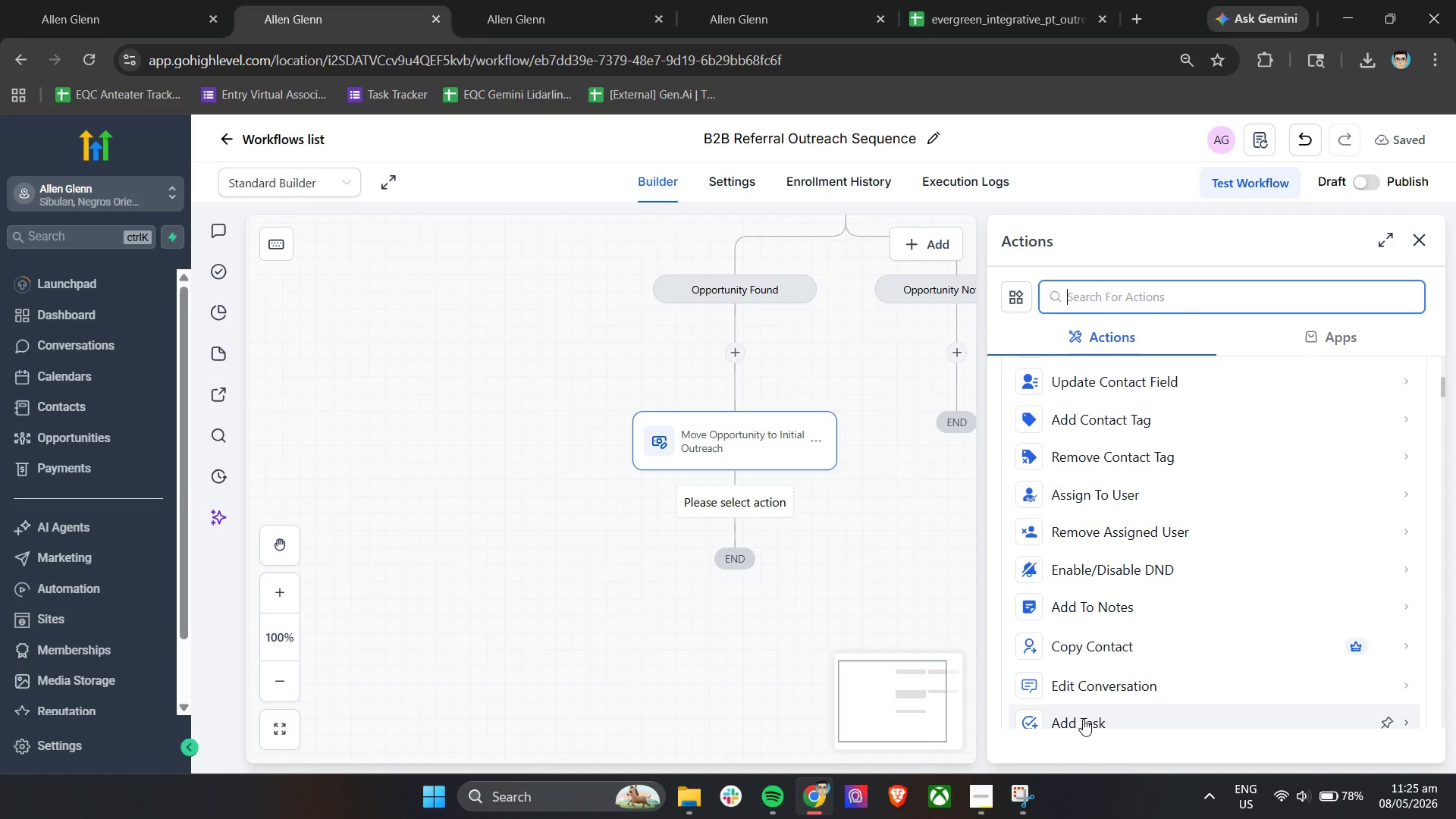 
left_click([1083, 719])
 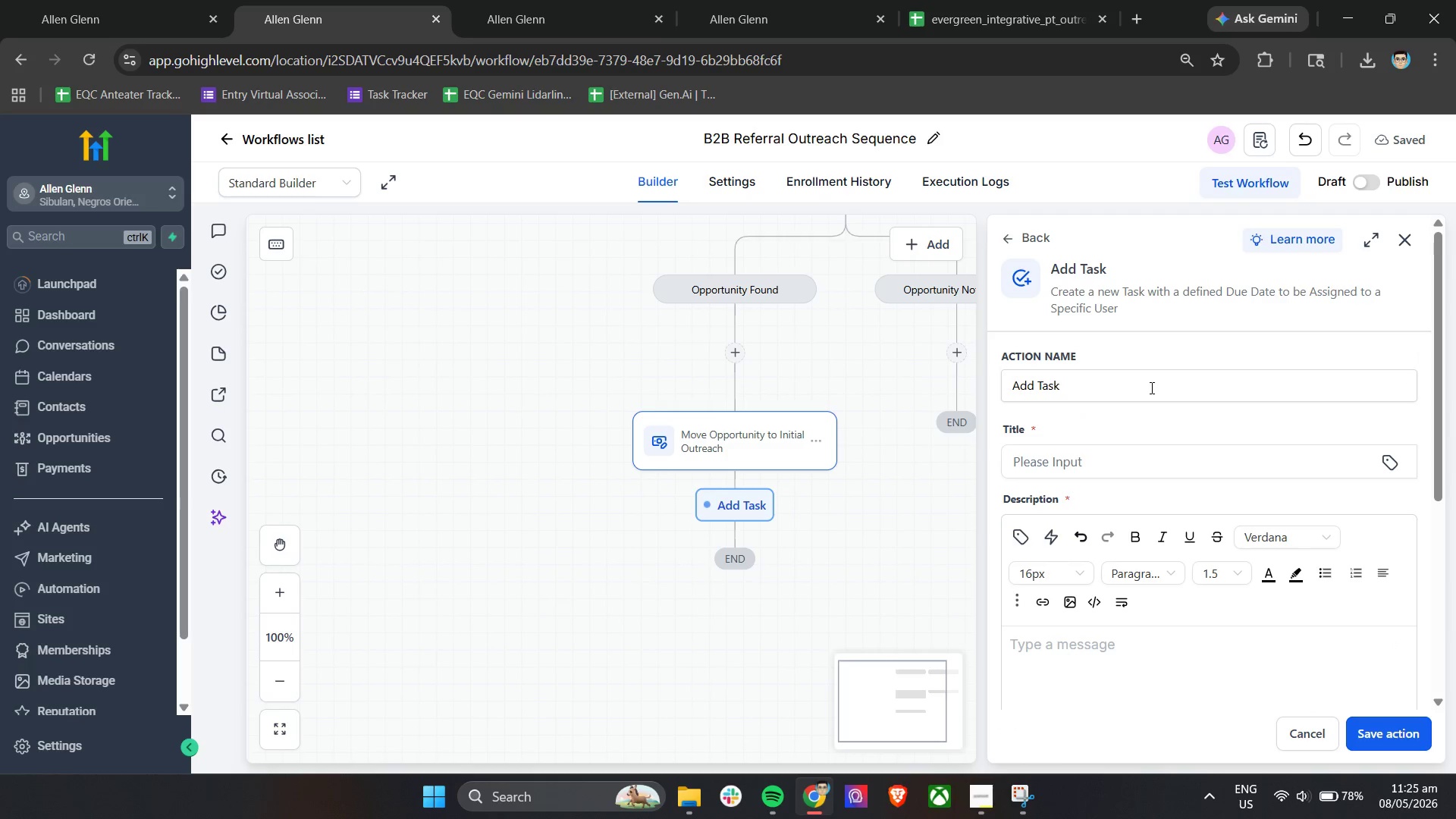 
left_click([1150, 388])
 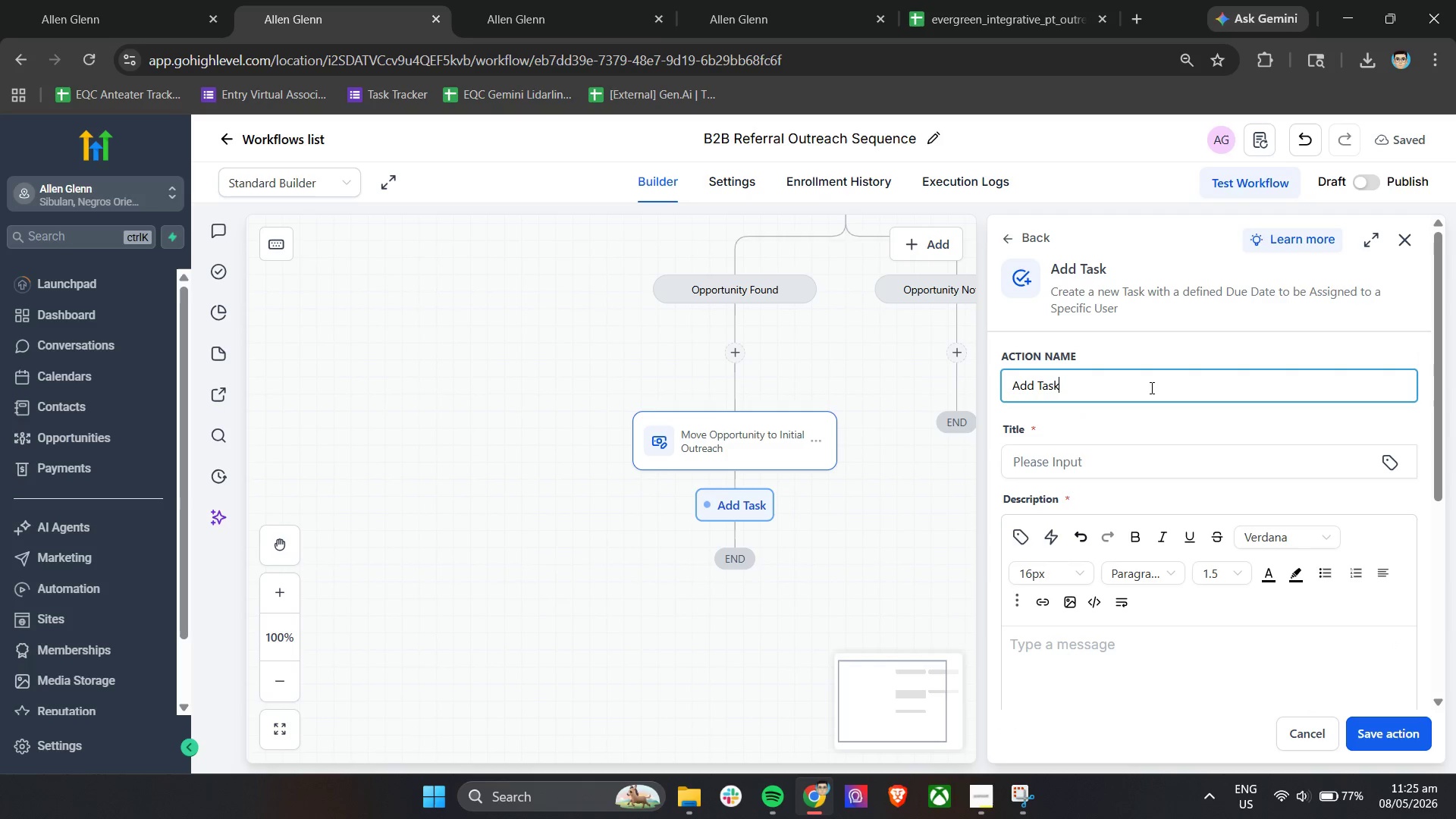 
scroll: coordinate [1150, 388], scroll_direction: down, amount: 1.0
 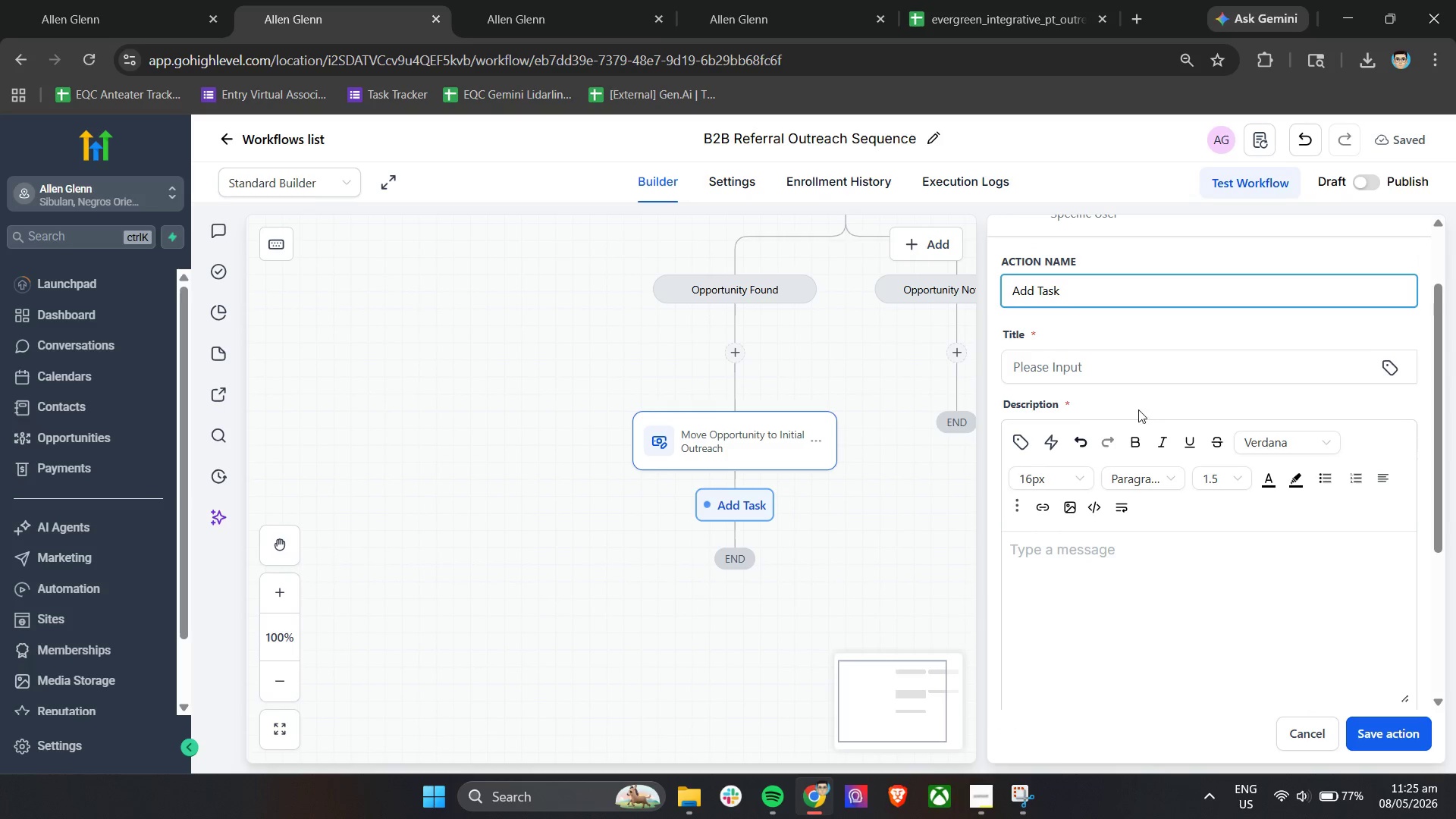 
left_click([1133, 382])
 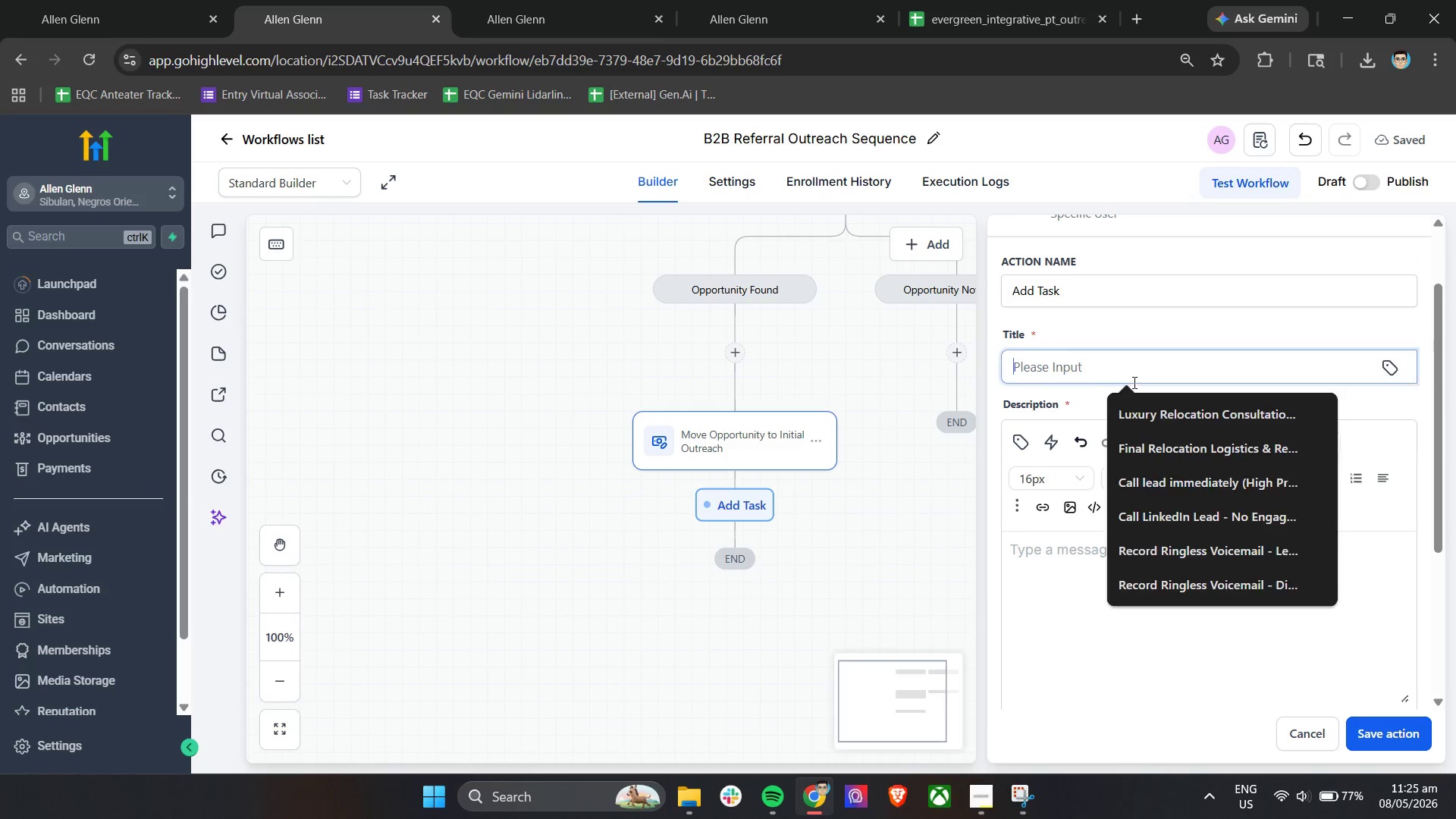 
type(Send Linkedi)
key(Backspace)
type(In )
 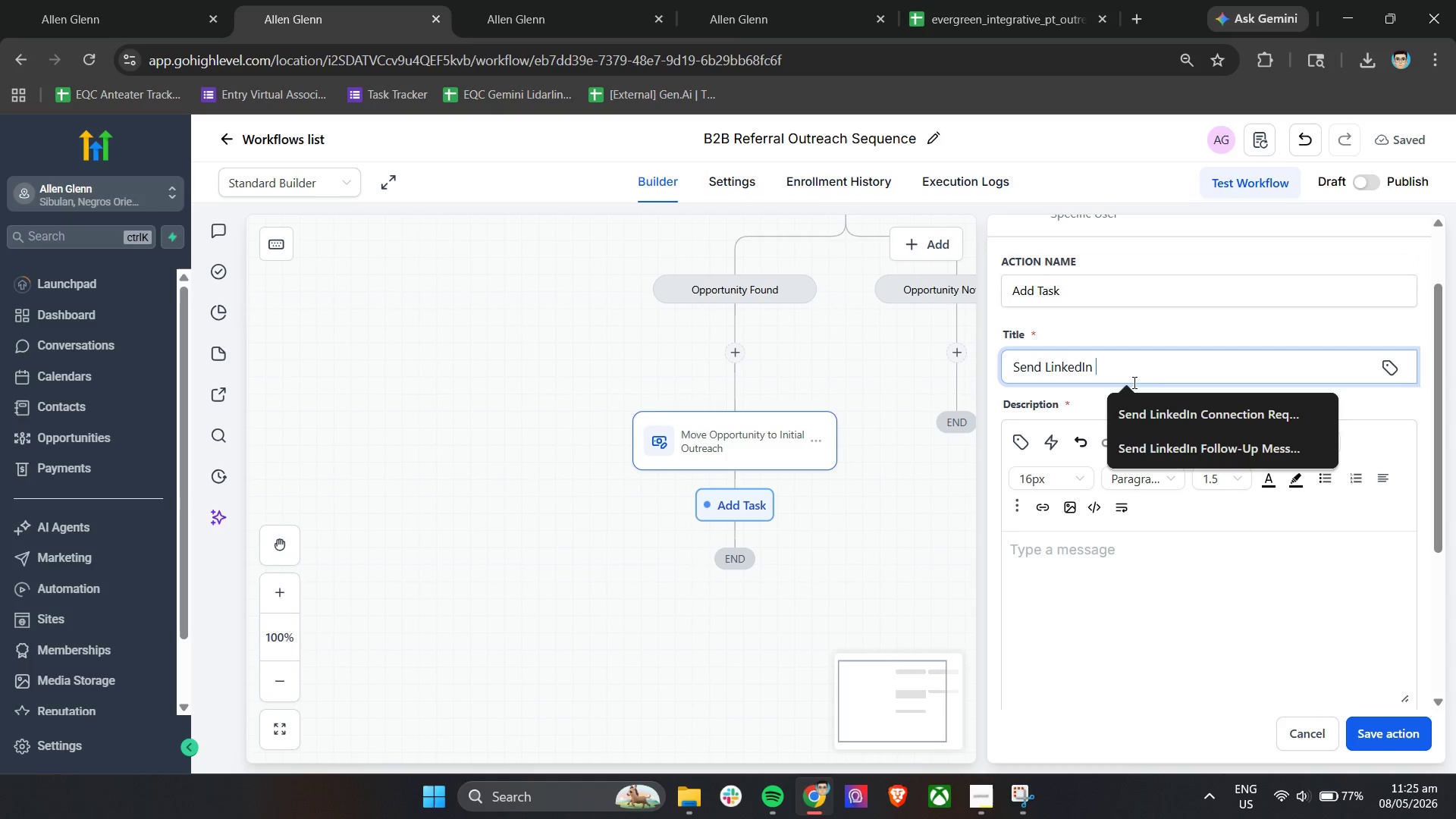 
wait(12.33)
 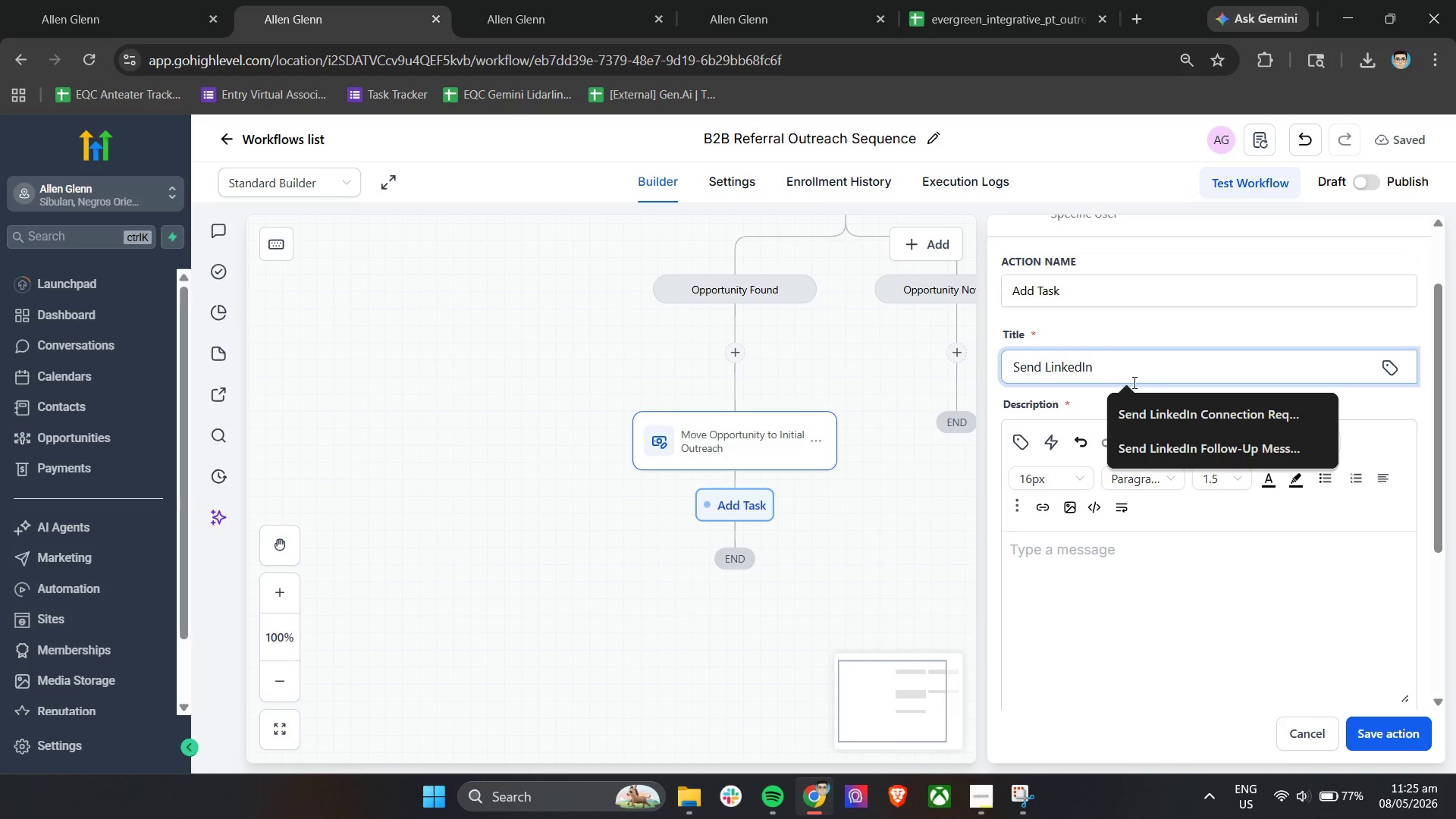 
left_click([1150, 371])
 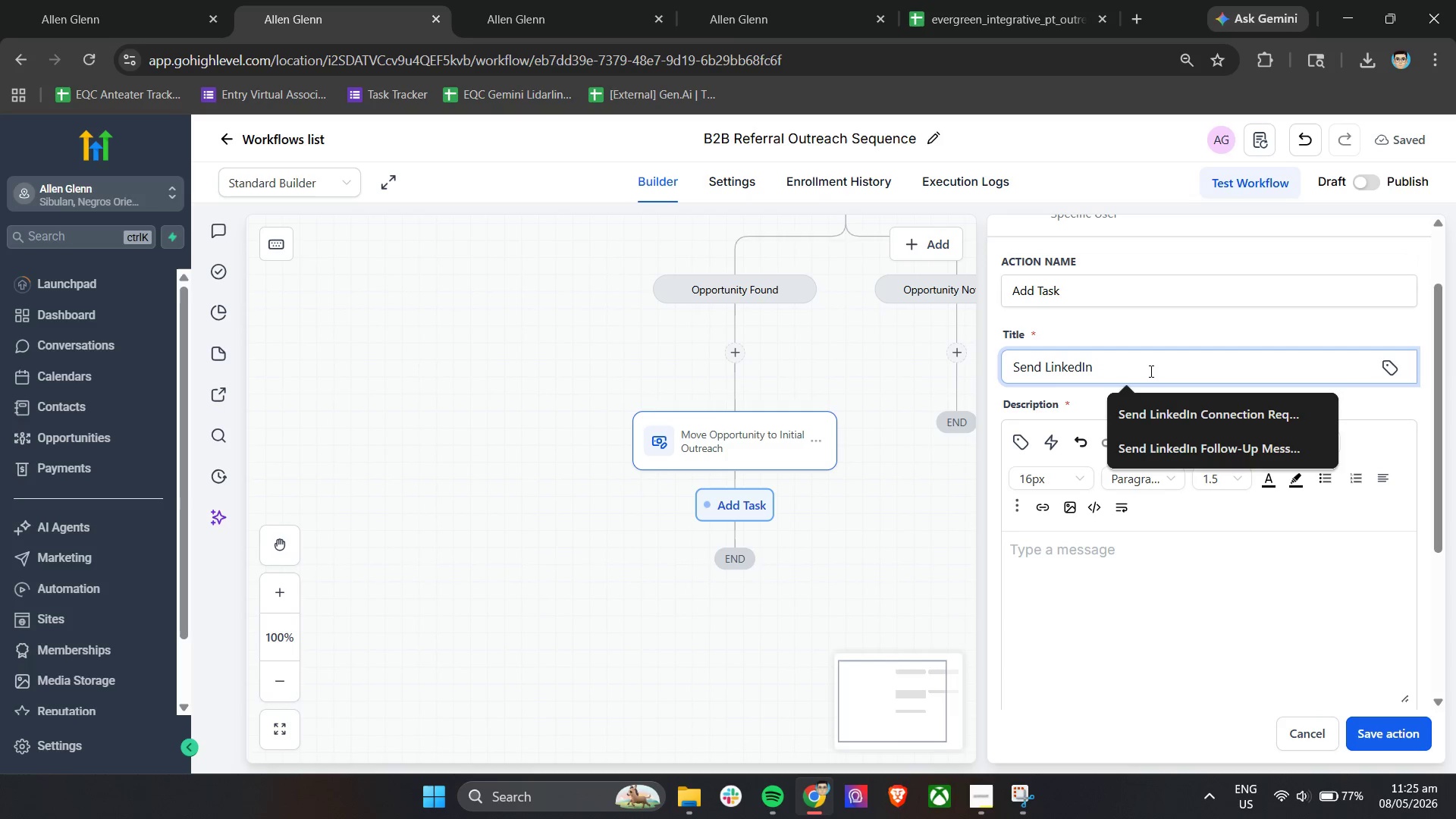 
type(Intro Messaf)
key(Backspace)
type(ge)
 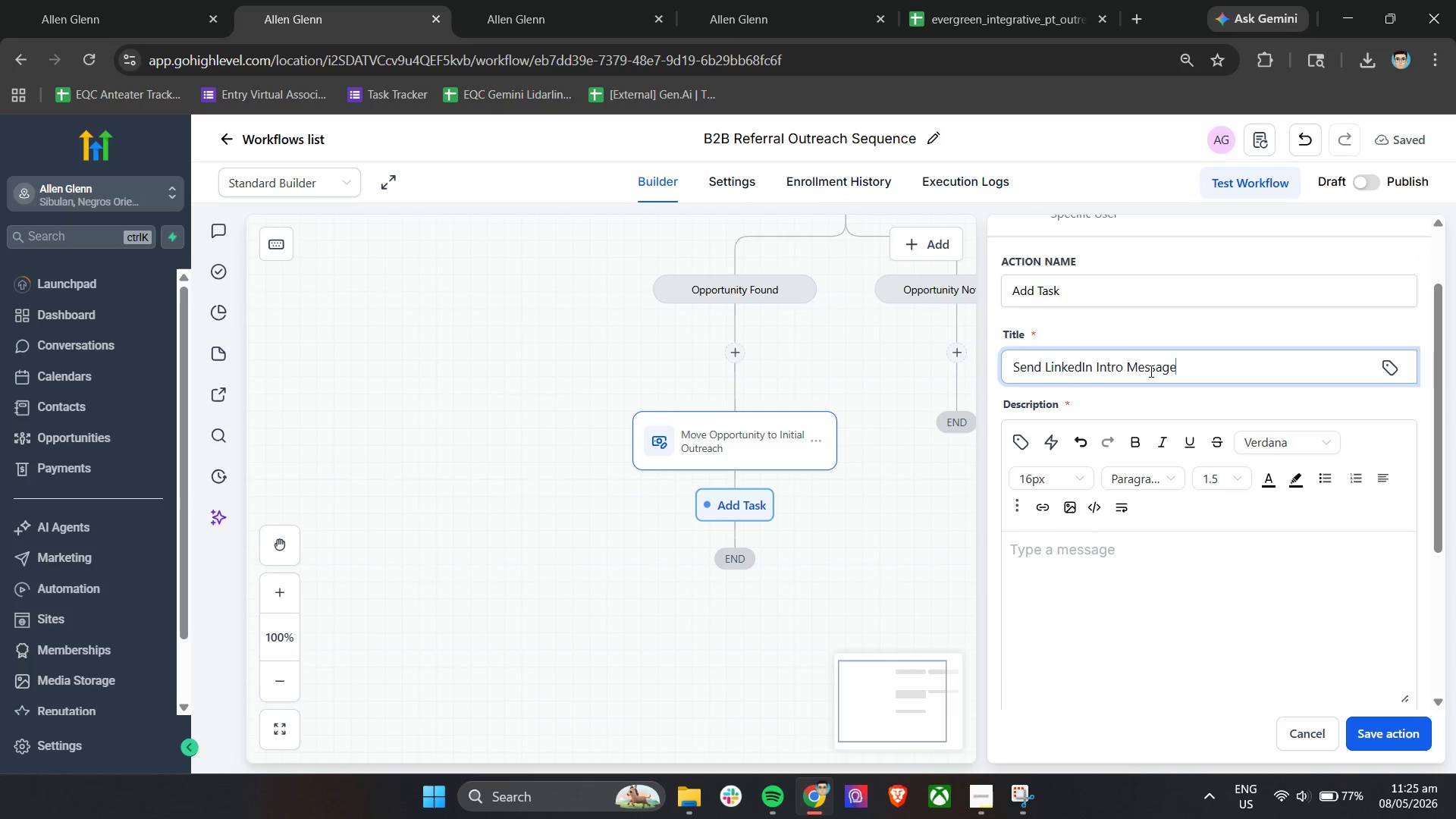 
scroll: coordinate [1150, 371], scroll_direction: down, amount: 3.0
 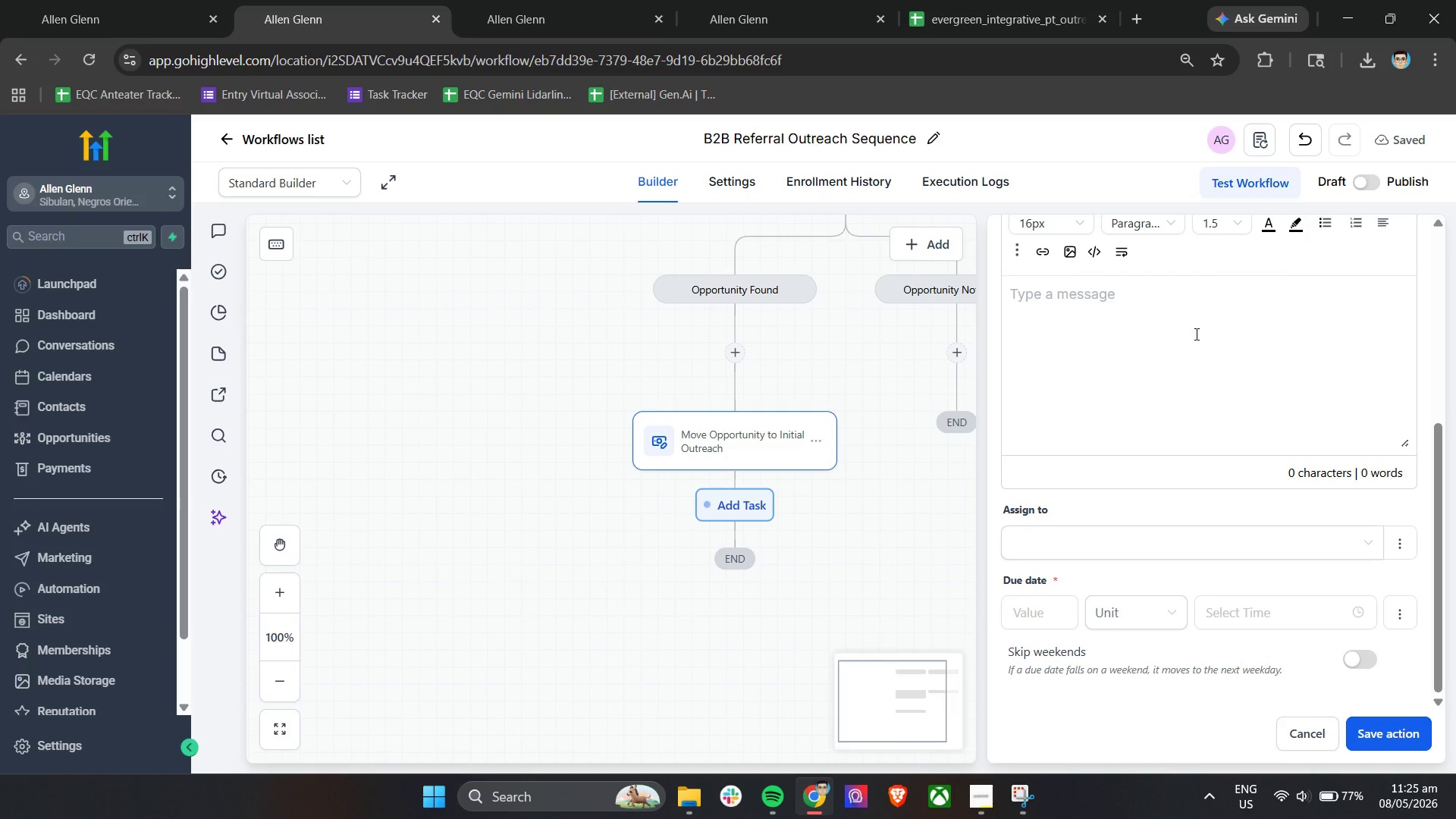 
scroll: coordinate [1207, 417], scroll_direction: up, amount: 1.0
 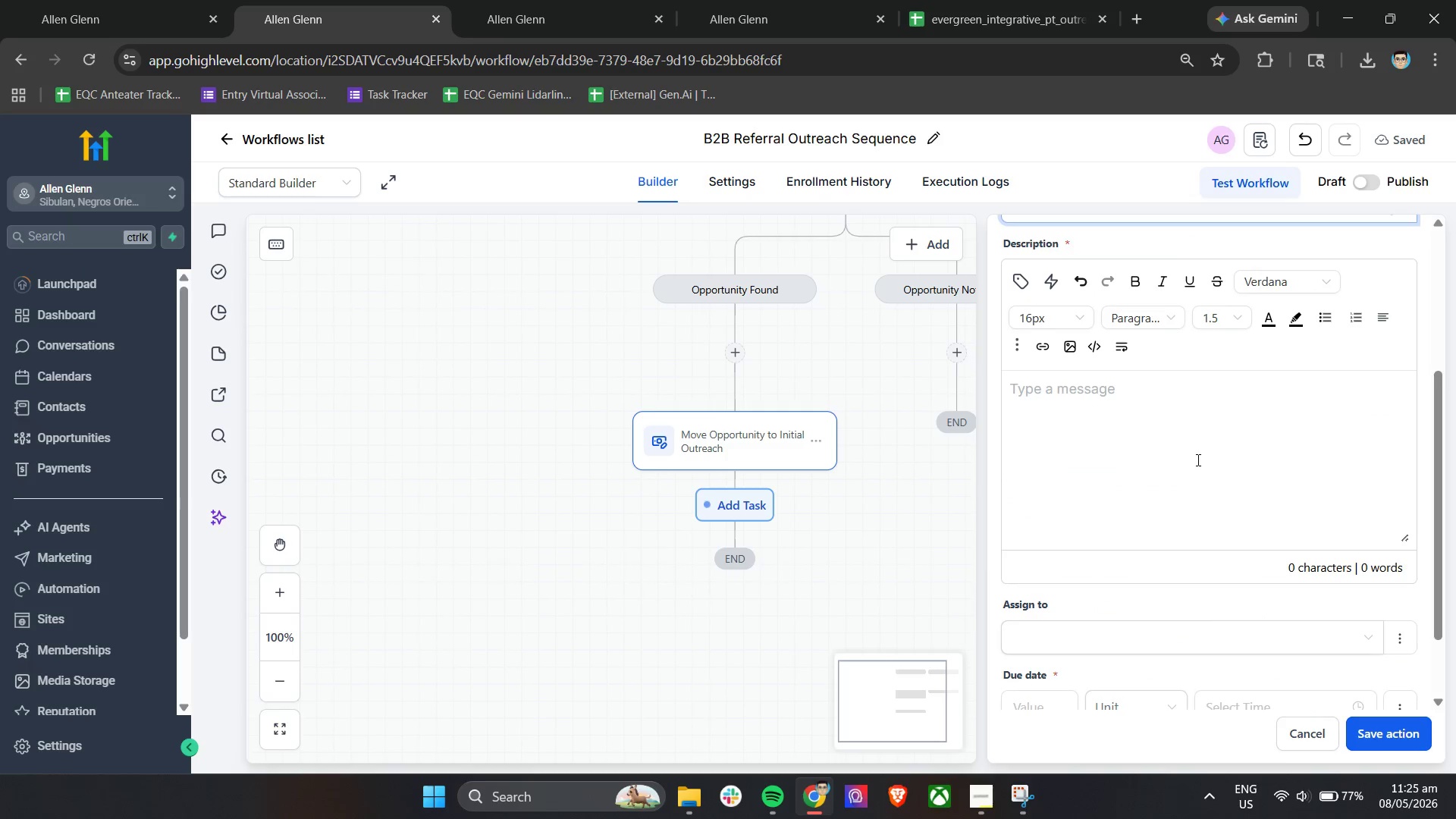 
left_click([1196, 474])
 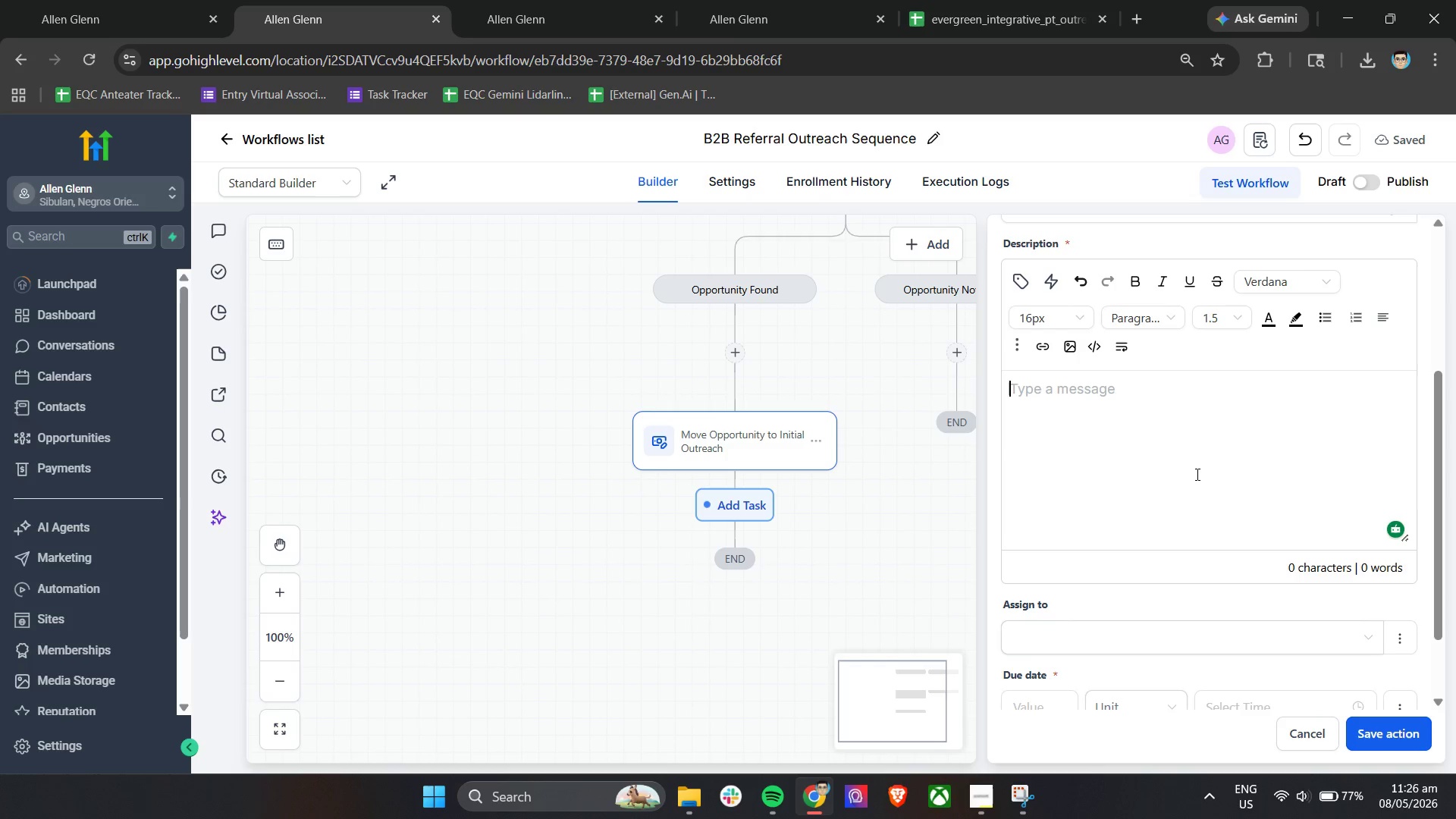 
wait(9.67)
 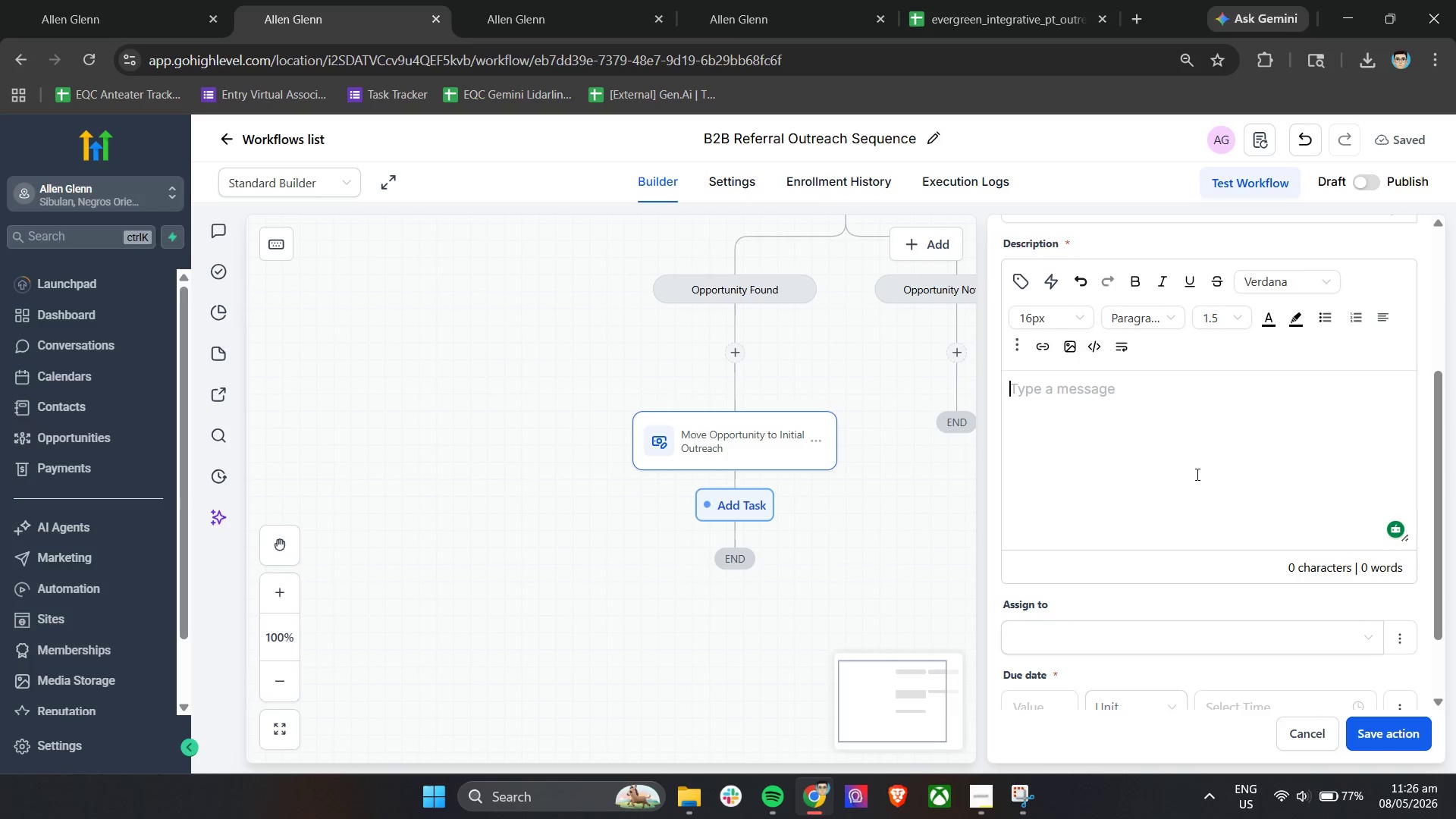 
type(Hi )
 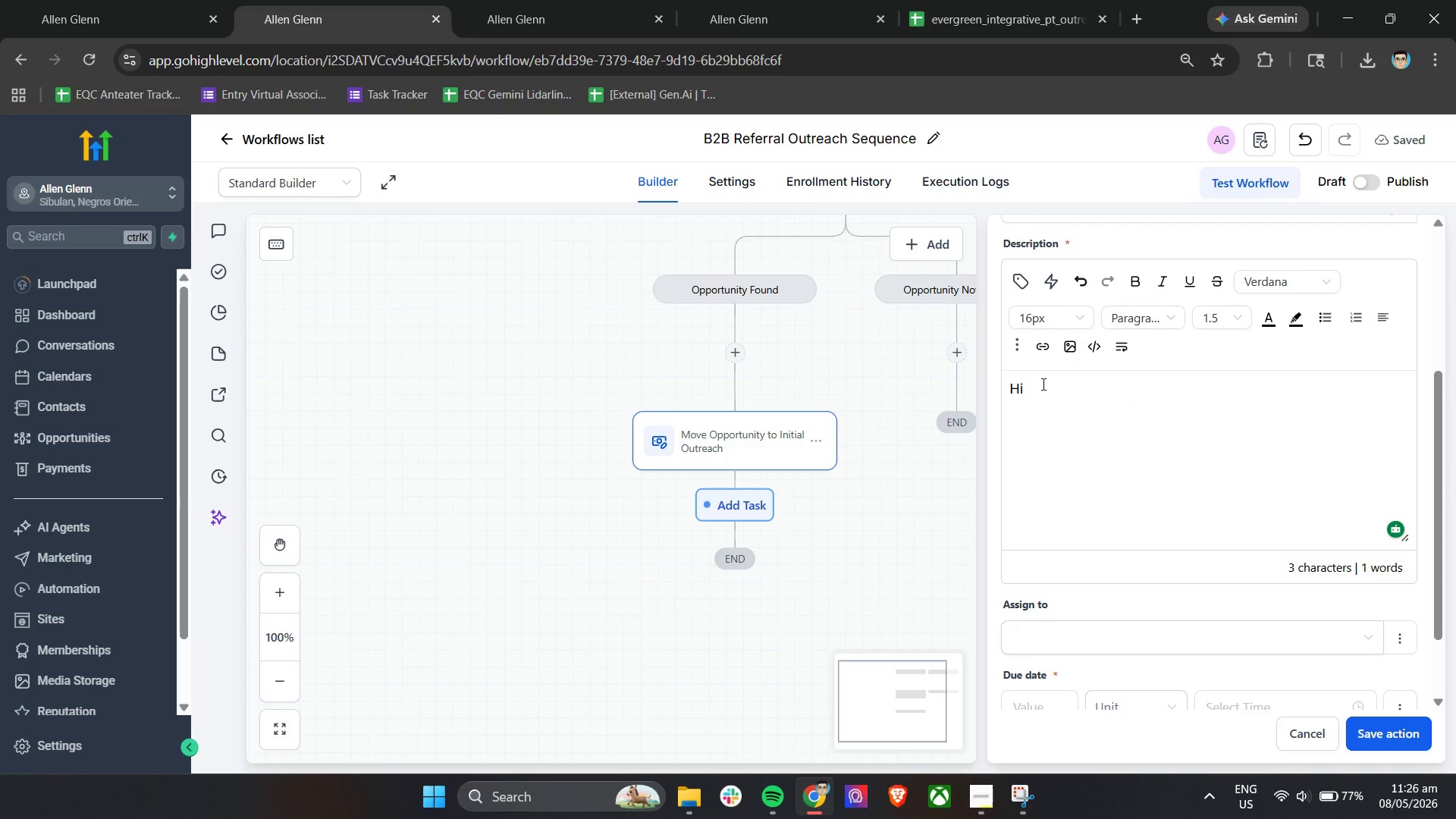 
left_click([1017, 284])
 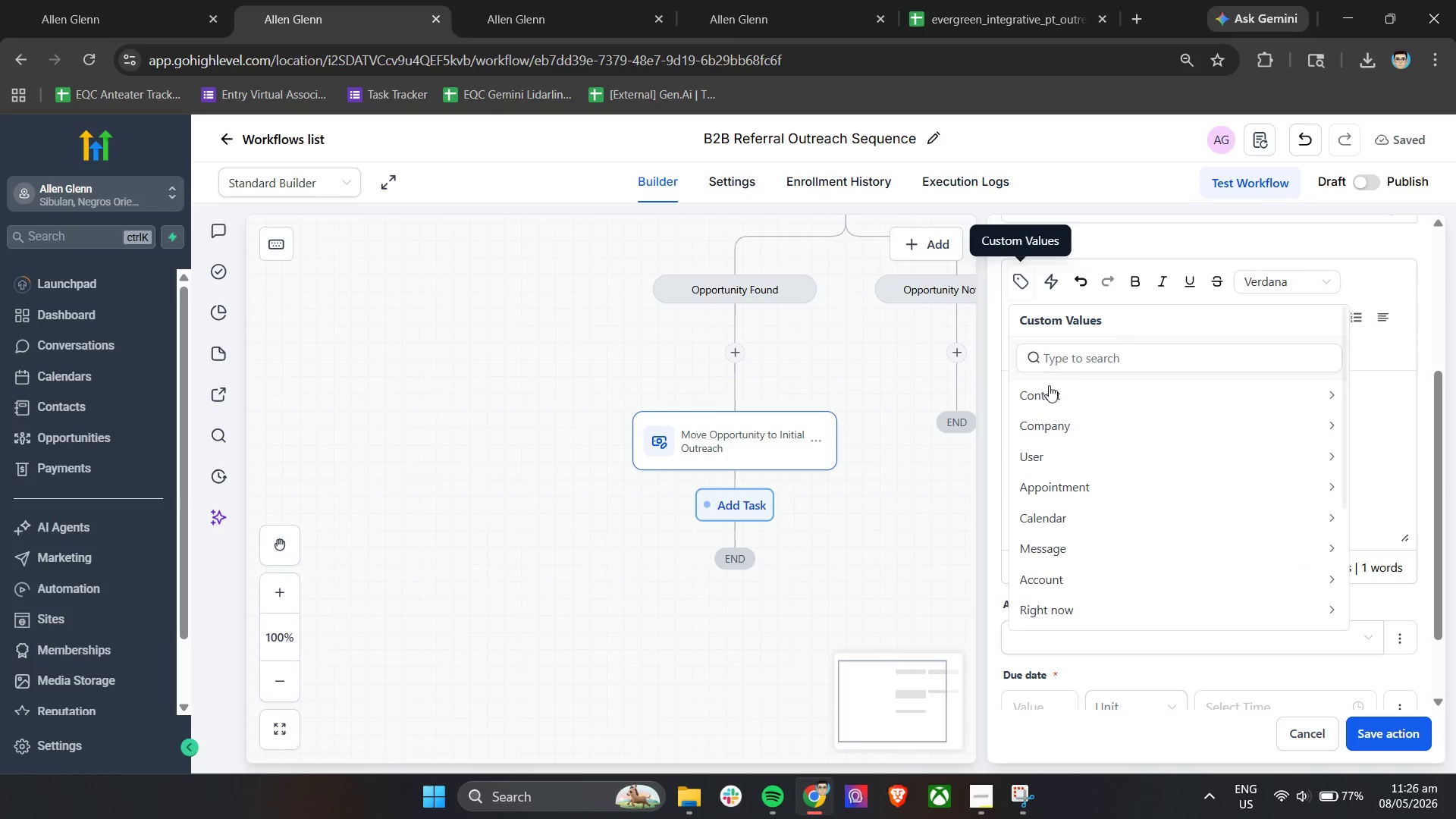 
left_click([1052, 403])
 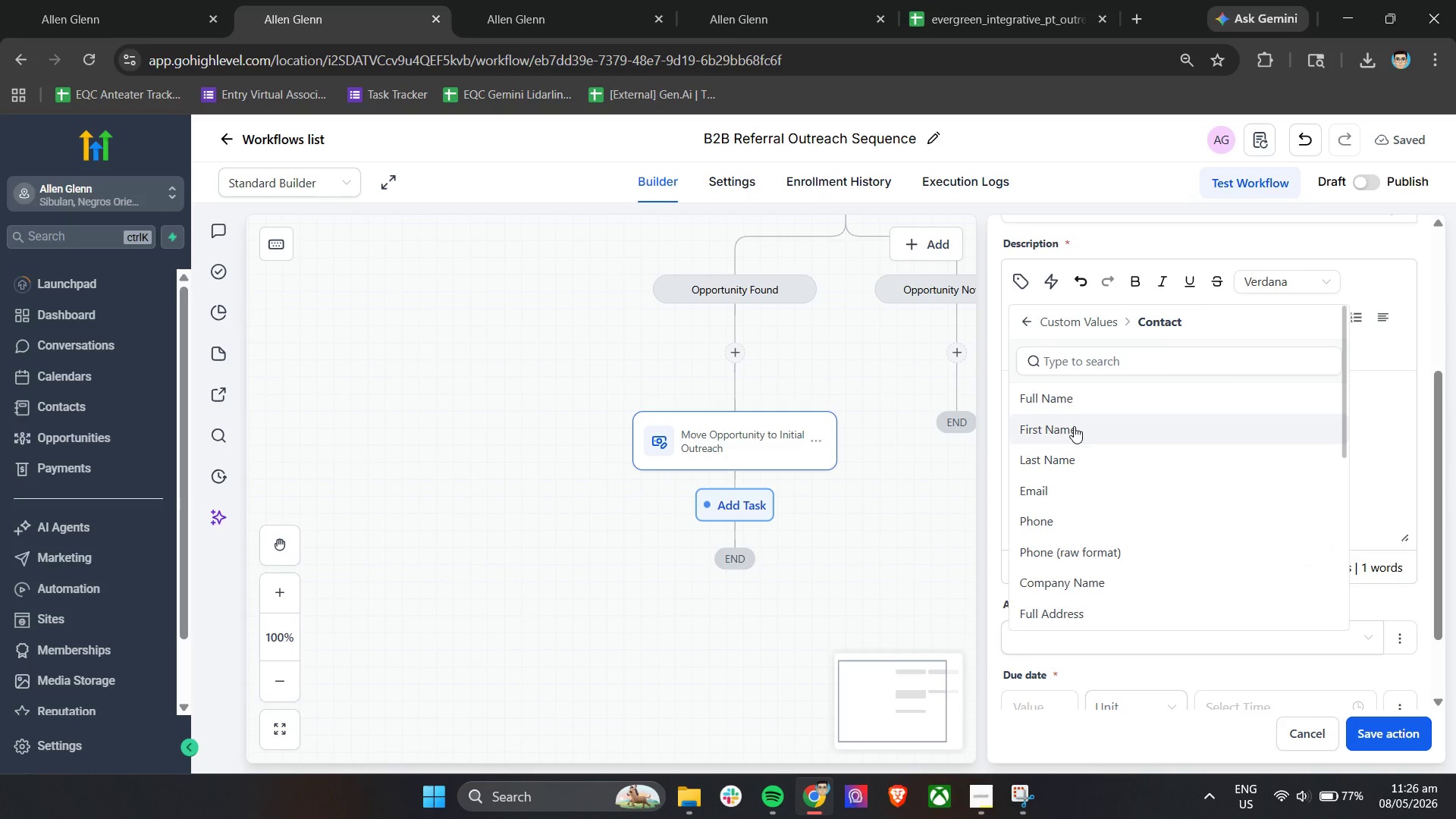 
left_click([1074, 428])
 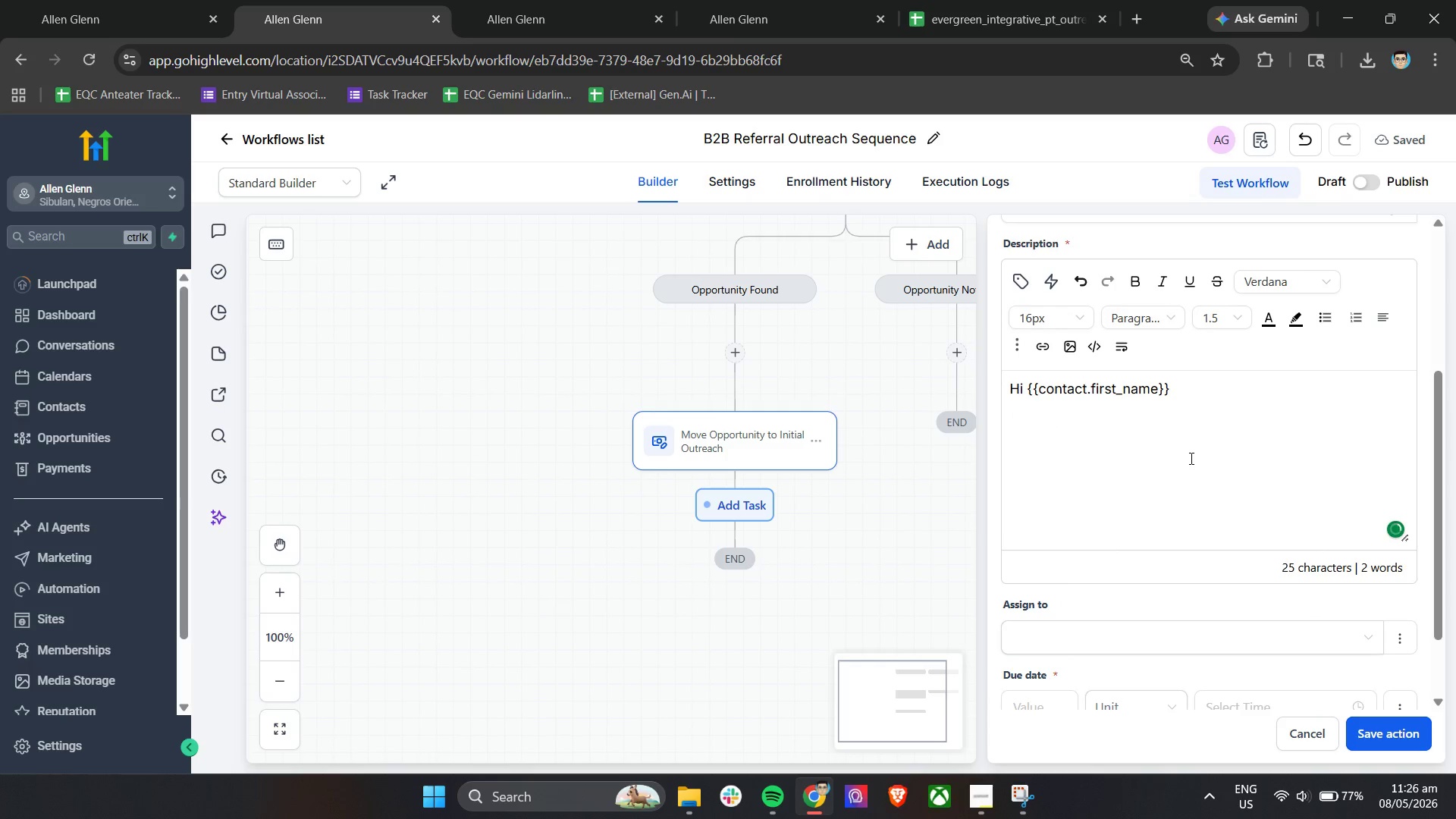 
key(Comma)
 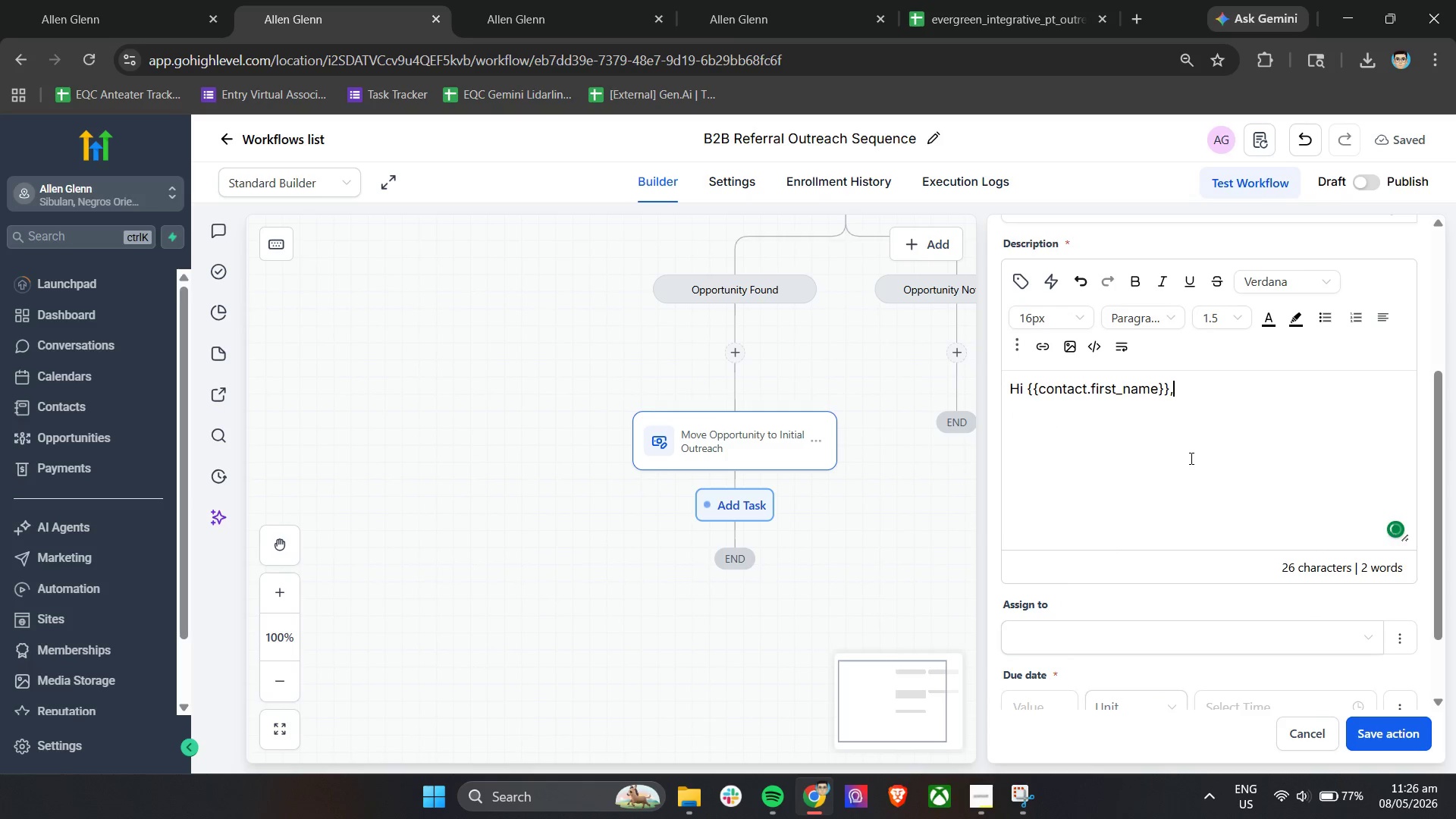 
key(Enter)
 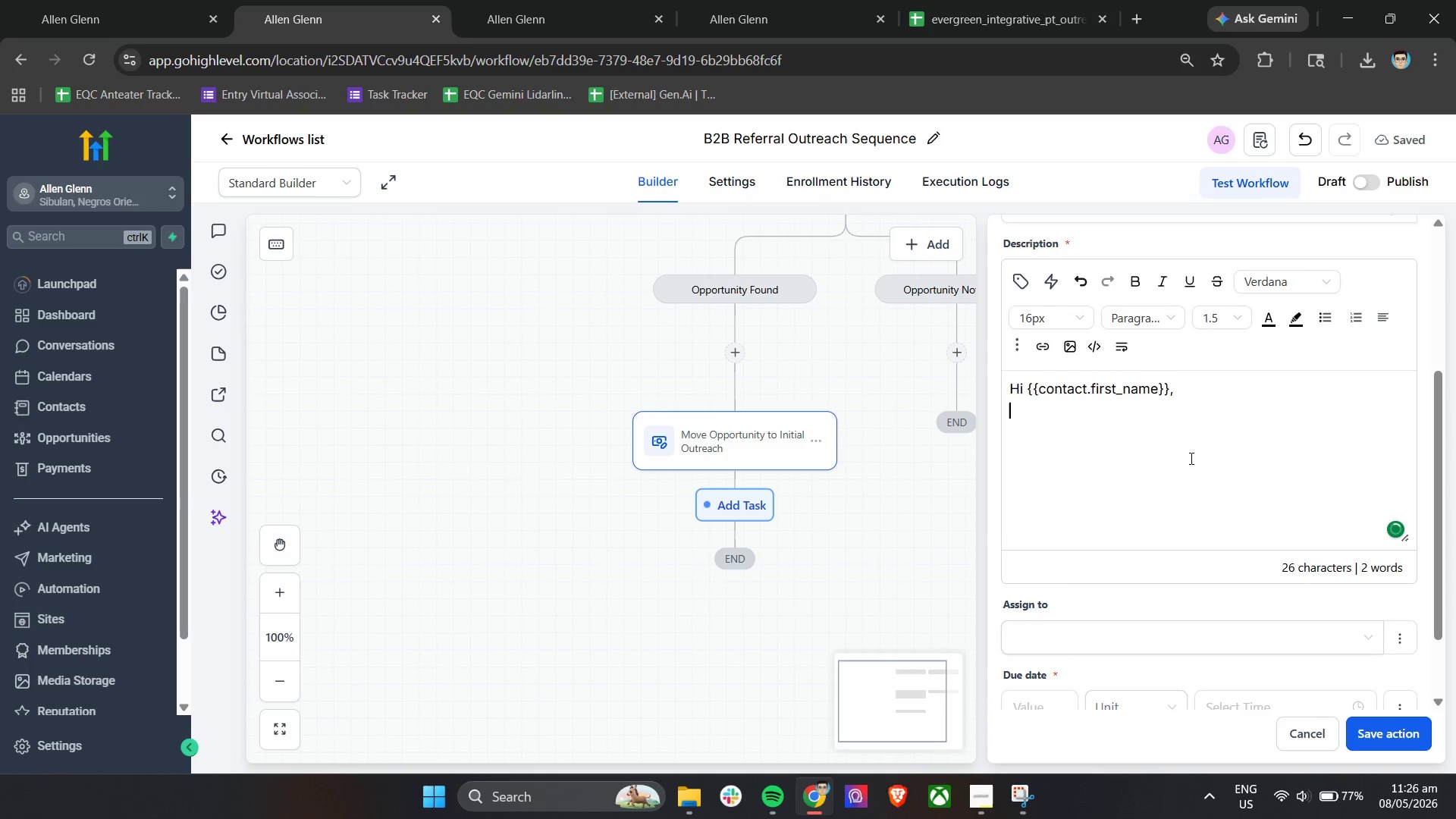 
key(Enter)
 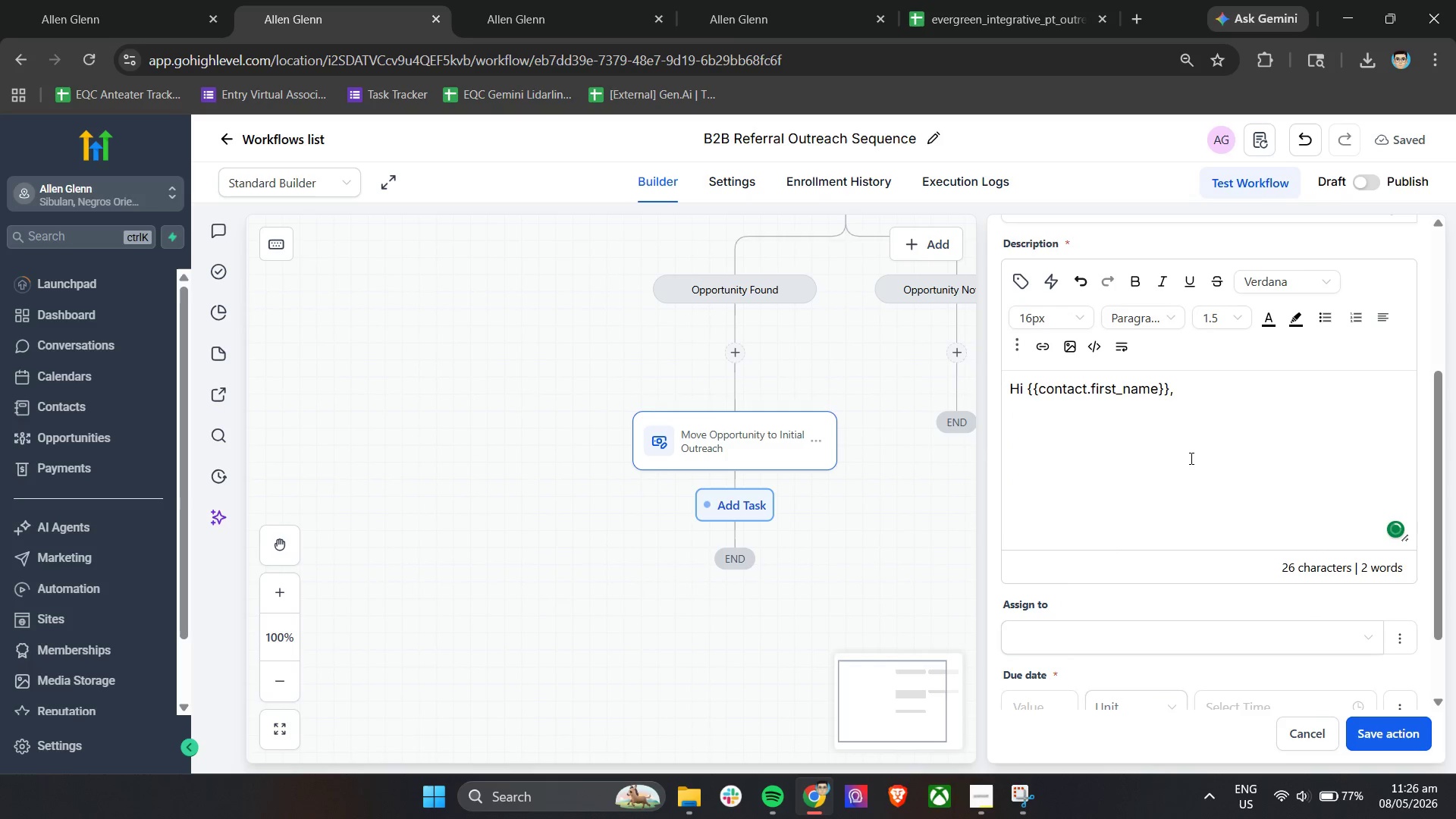 
type(I ca )
key(Backspace)
type(me across )
 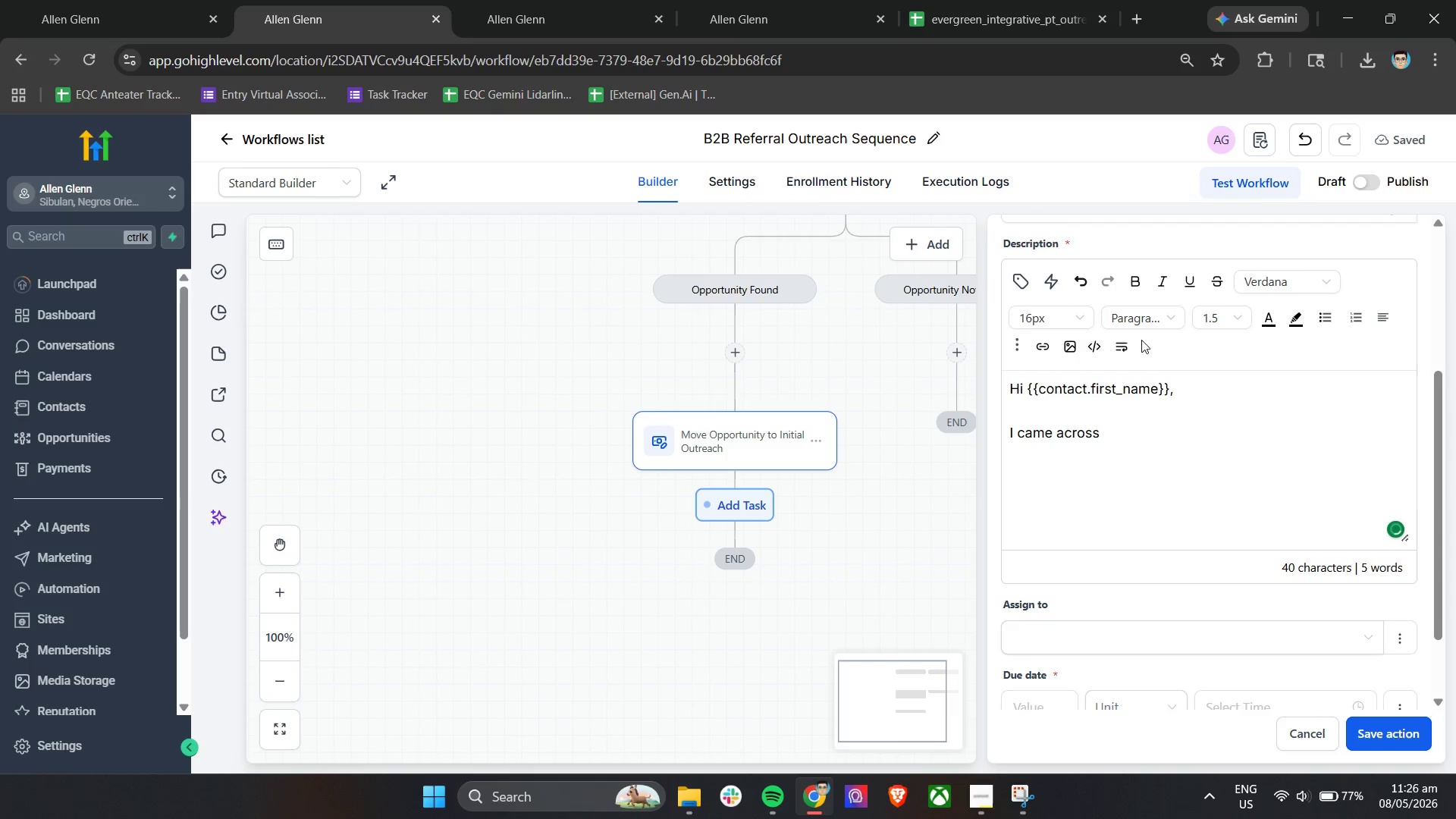 
left_click([1013, 275])
 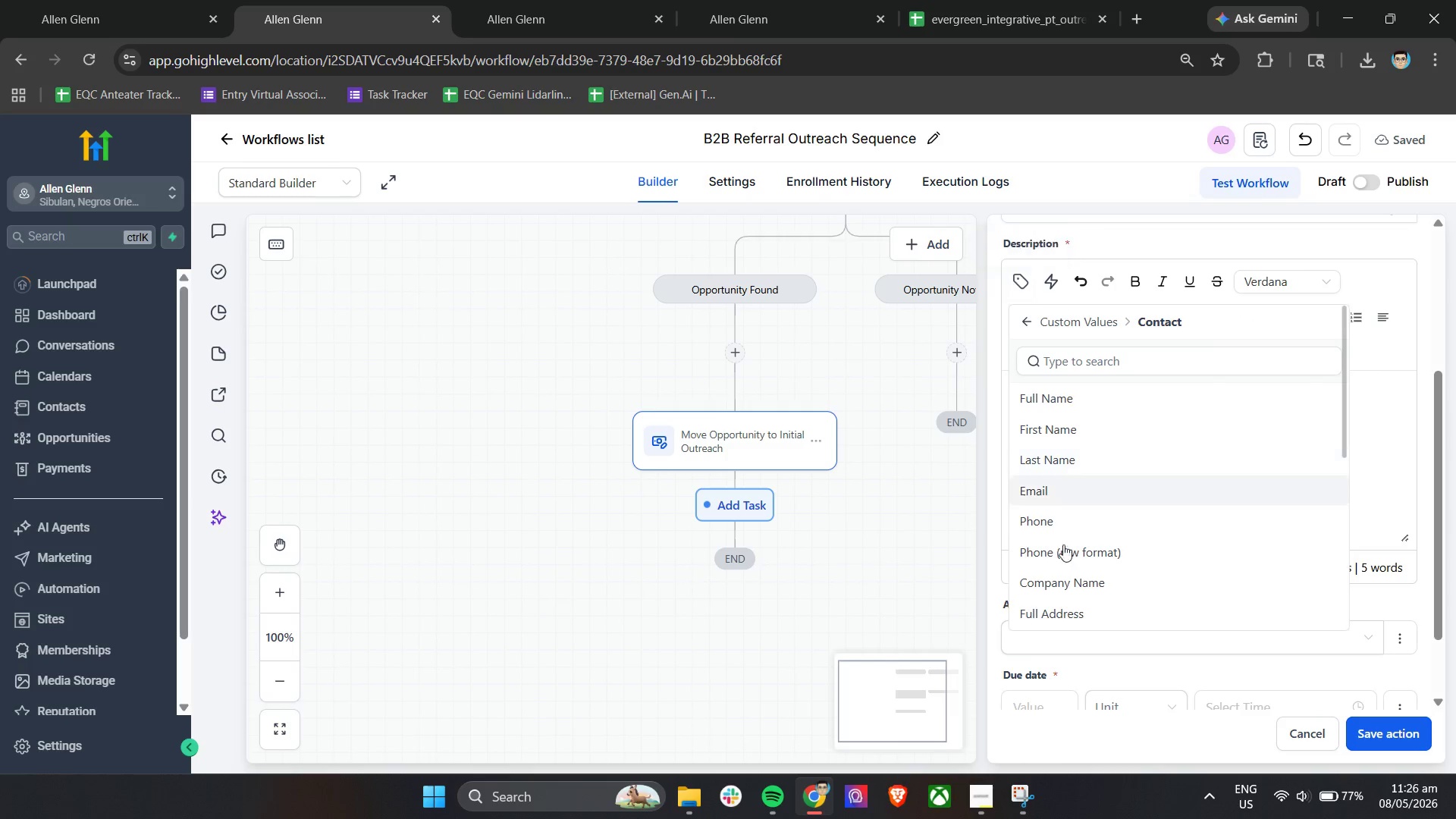 
left_click([1062, 587])
 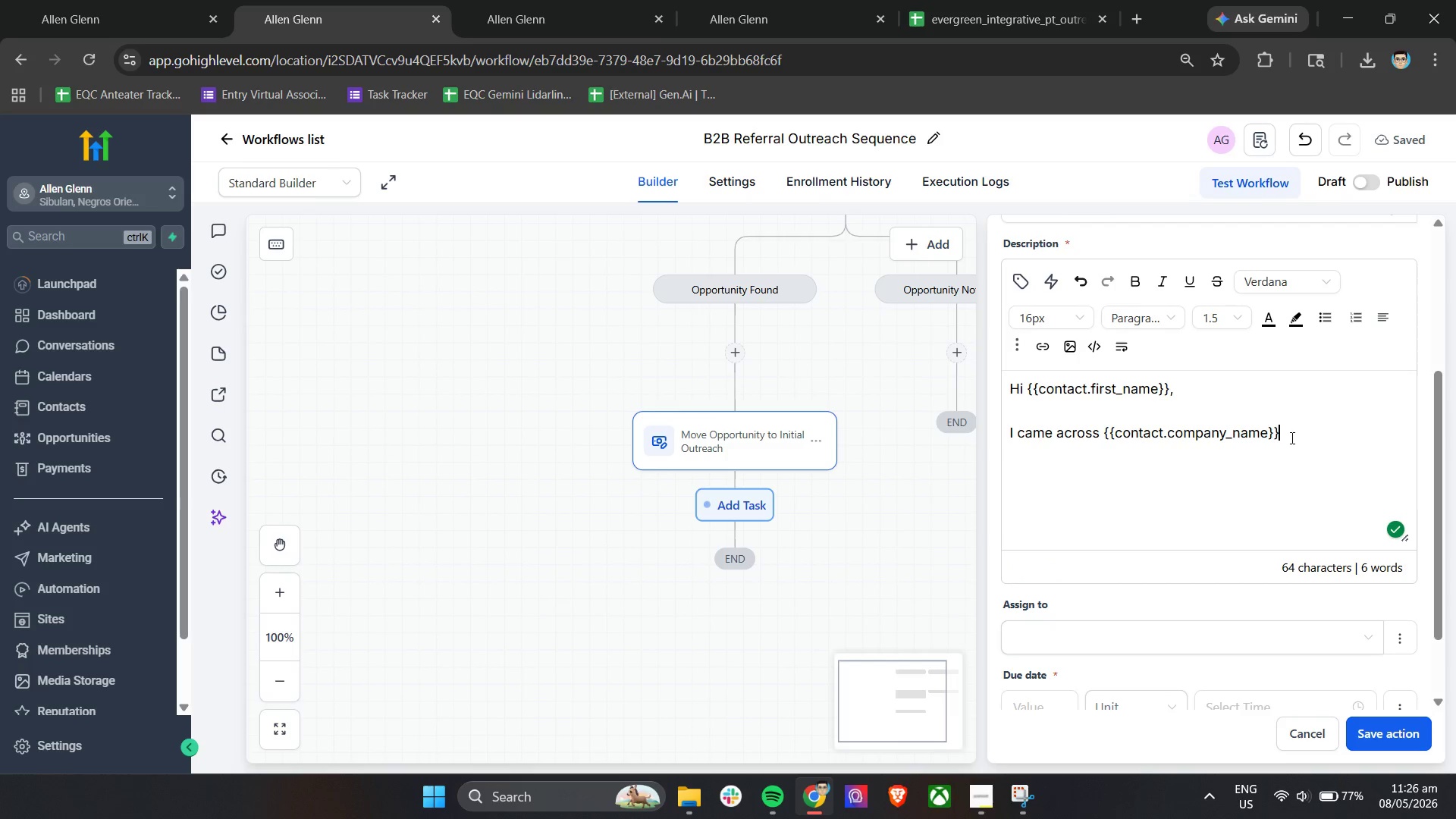 
type( while researching PT)
 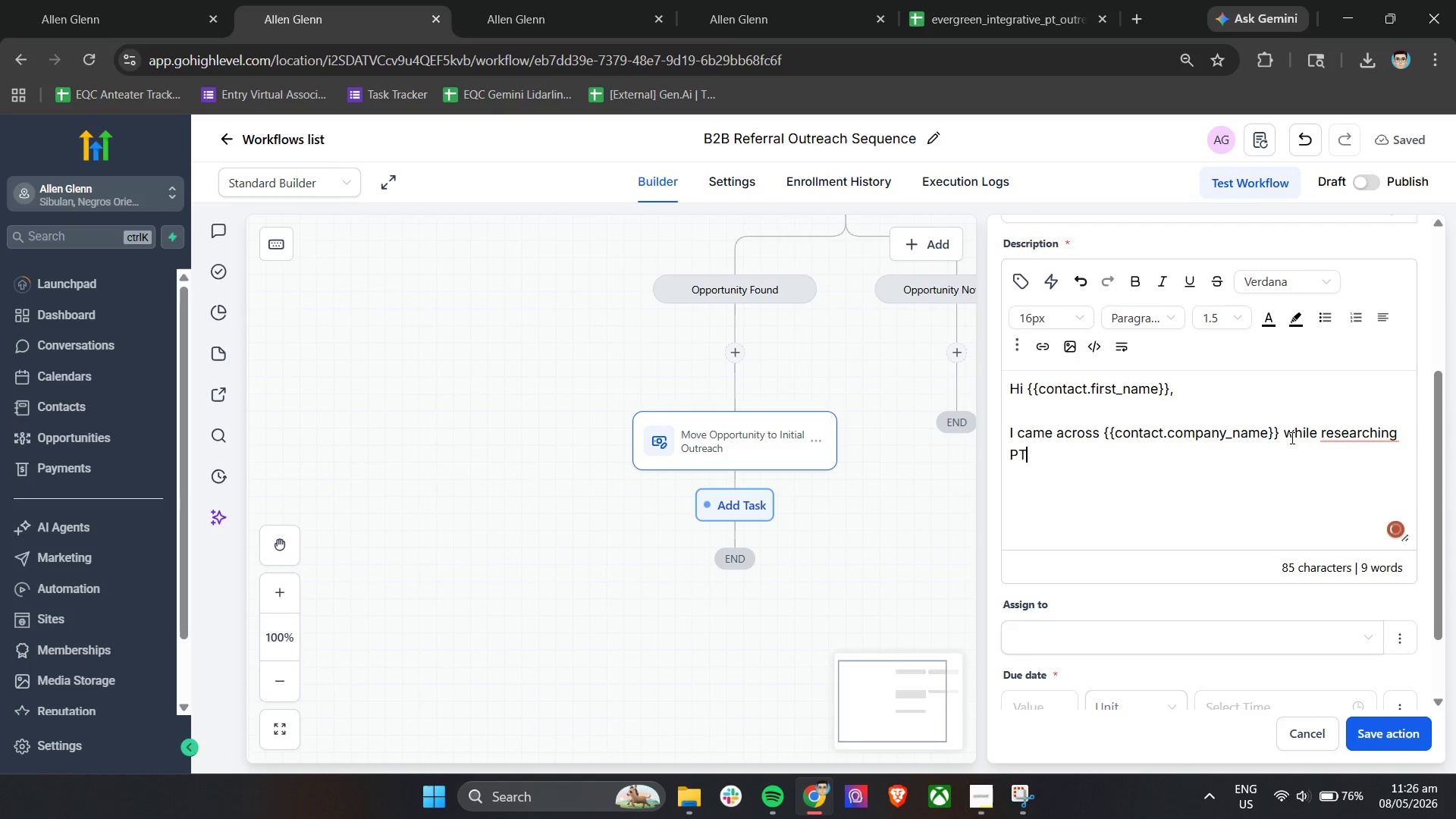 
wait(6.61)
 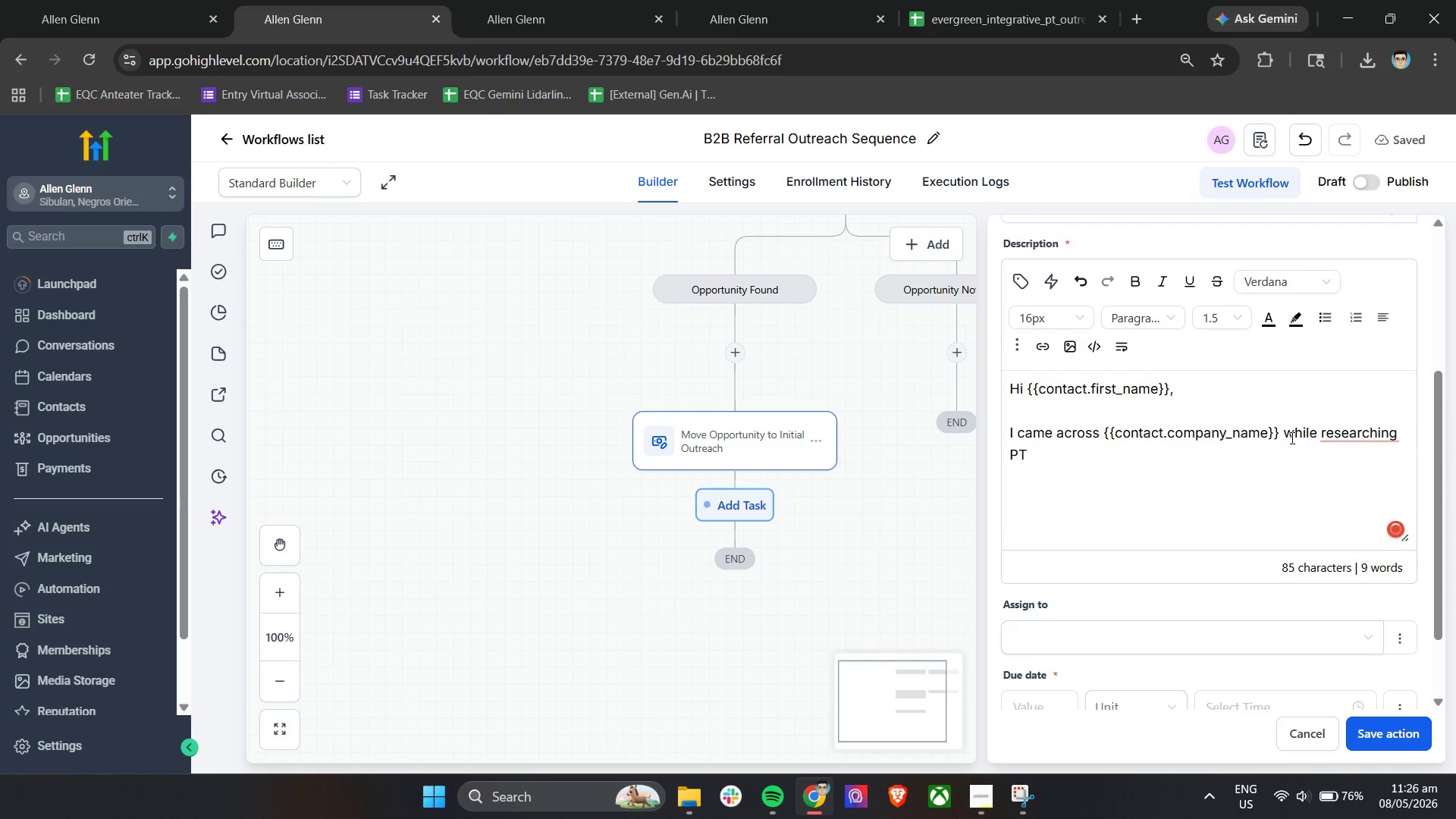 
type( clinics focused )
 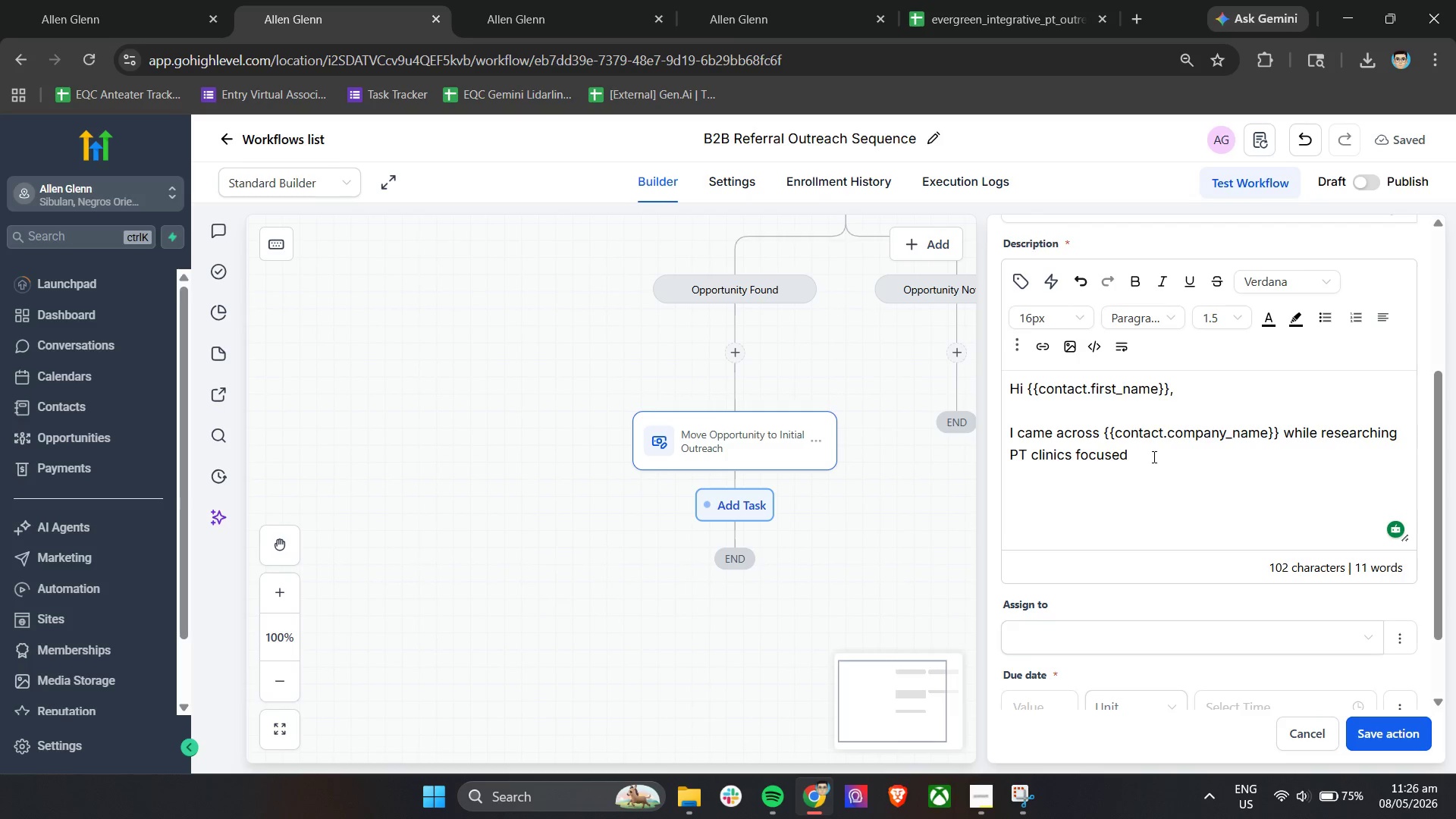 
wait(11.06)
 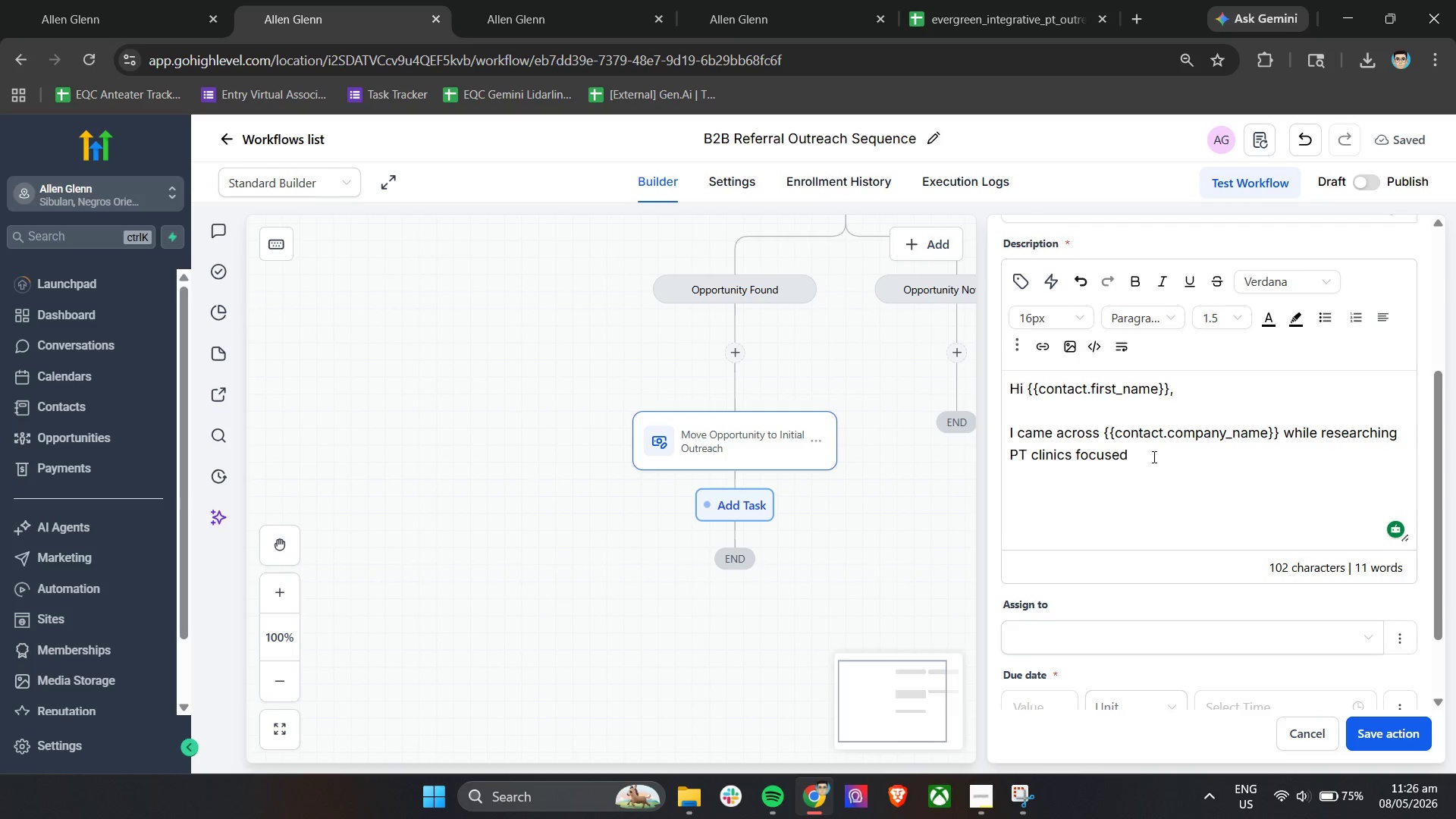 
type(on )
 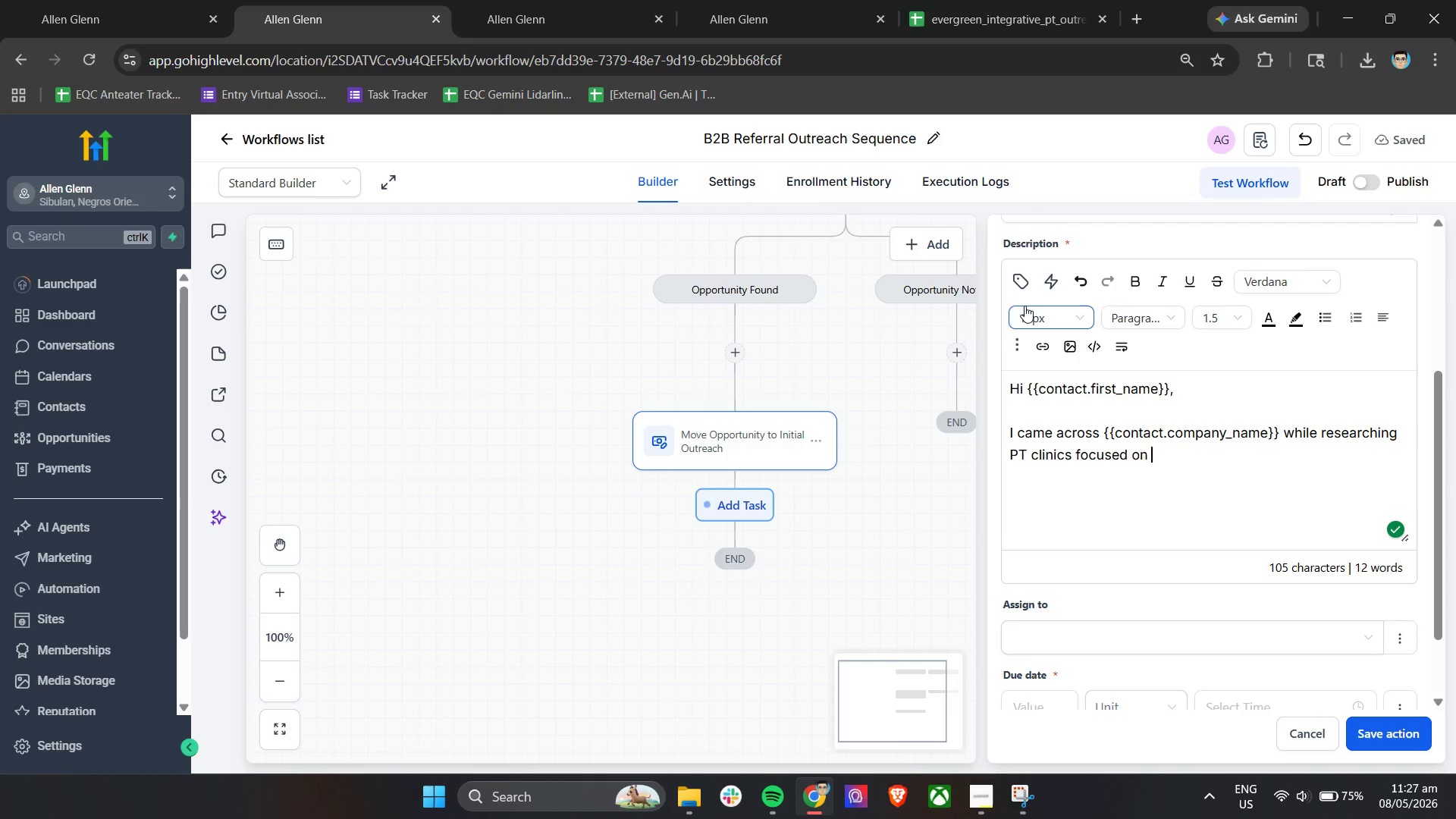 
left_click([1029, 280])
 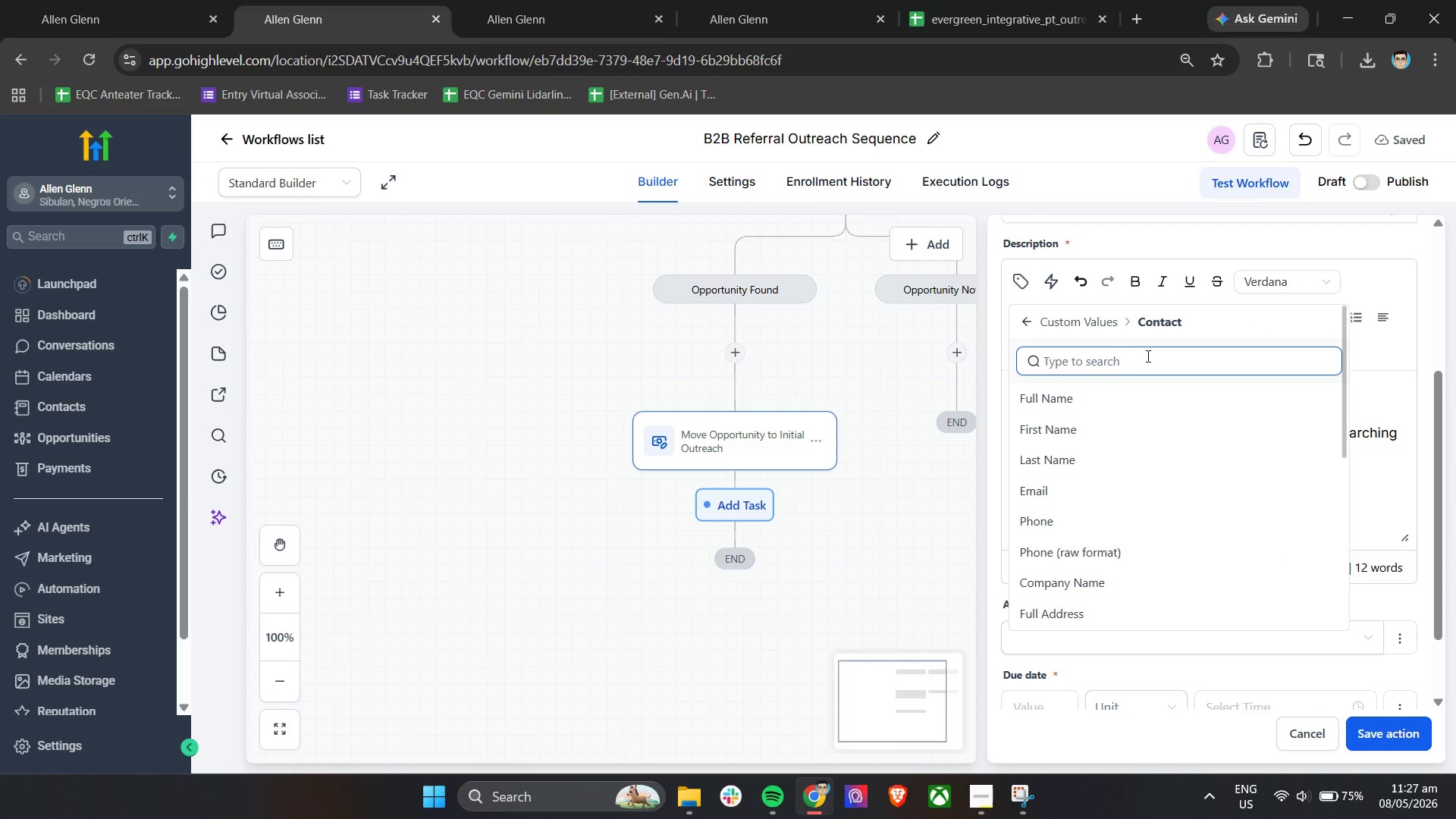 
left_click([1147, 359])
 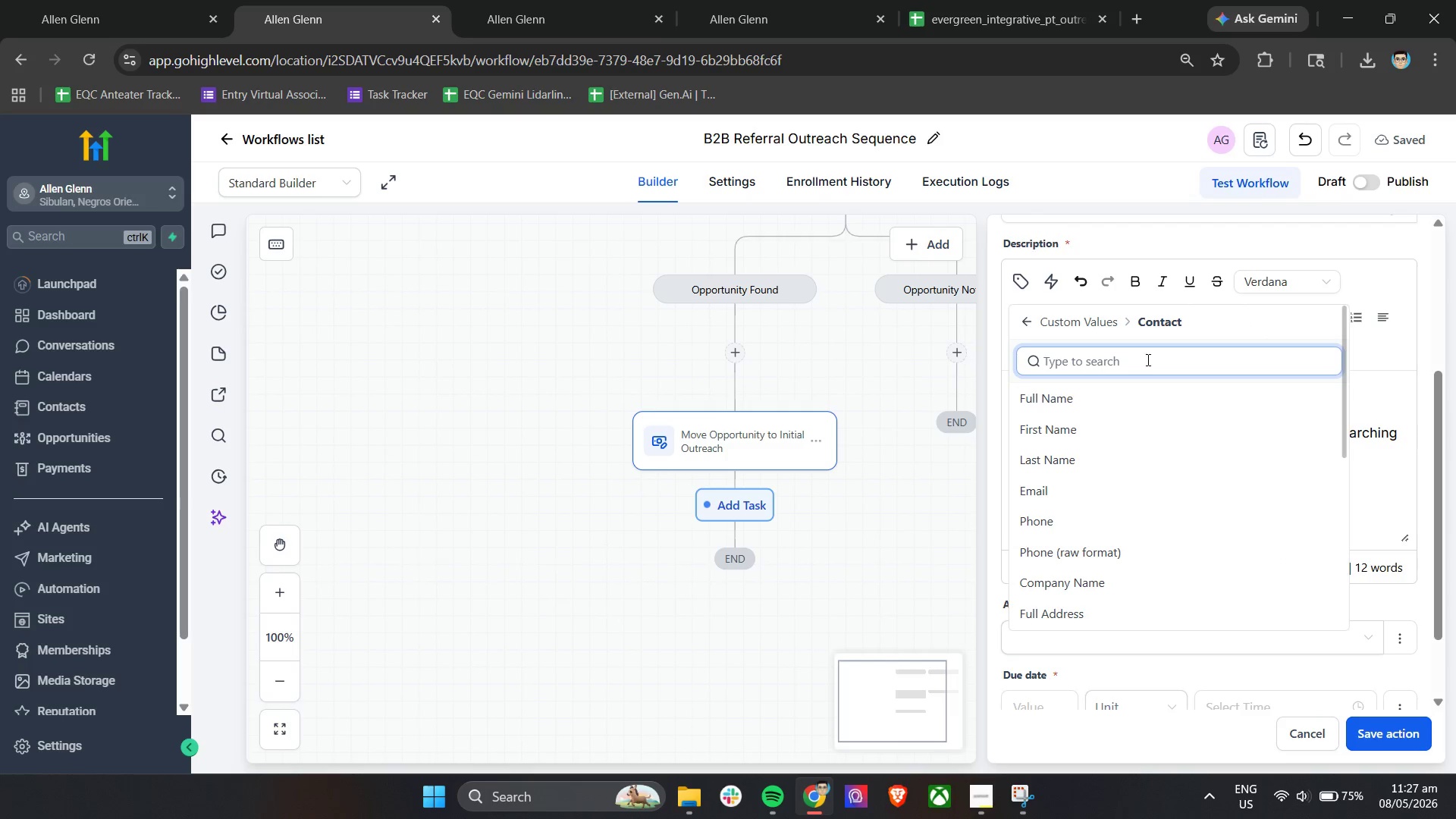 
type(pt)
 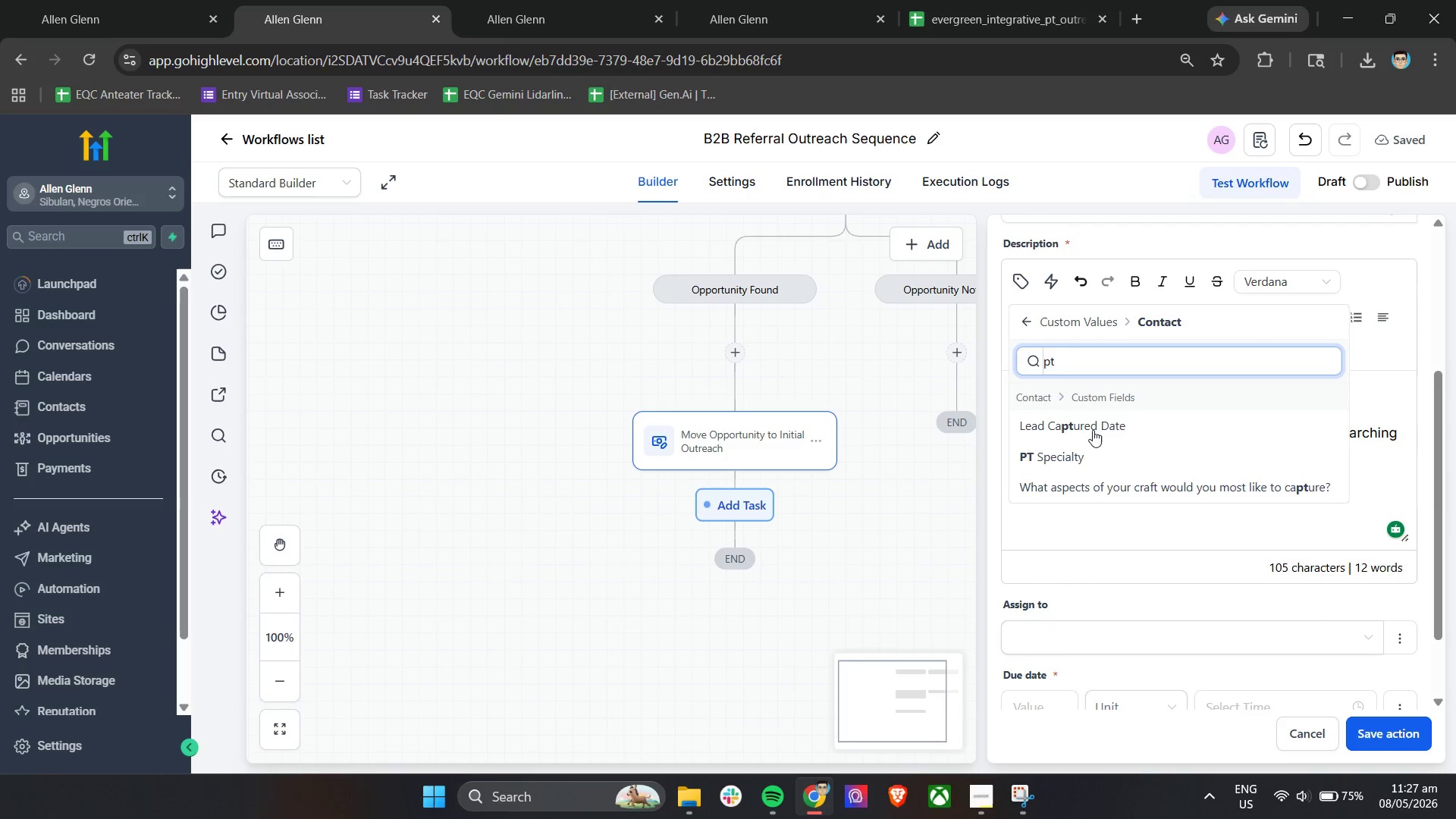 
left_click([1075, 450])
 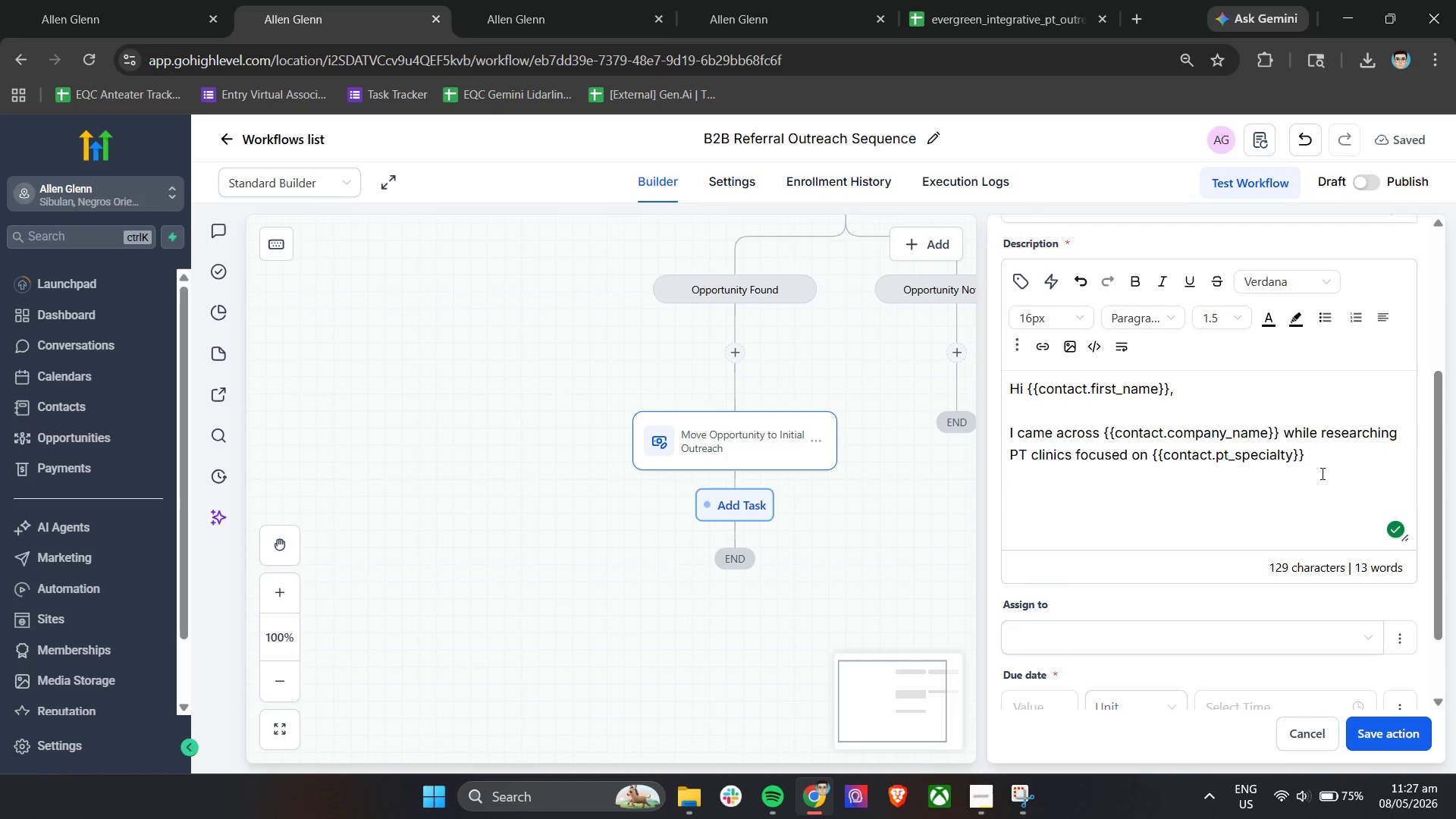 
type( and wanted to reacg)
key(Backspace)
type(h out personally.)
 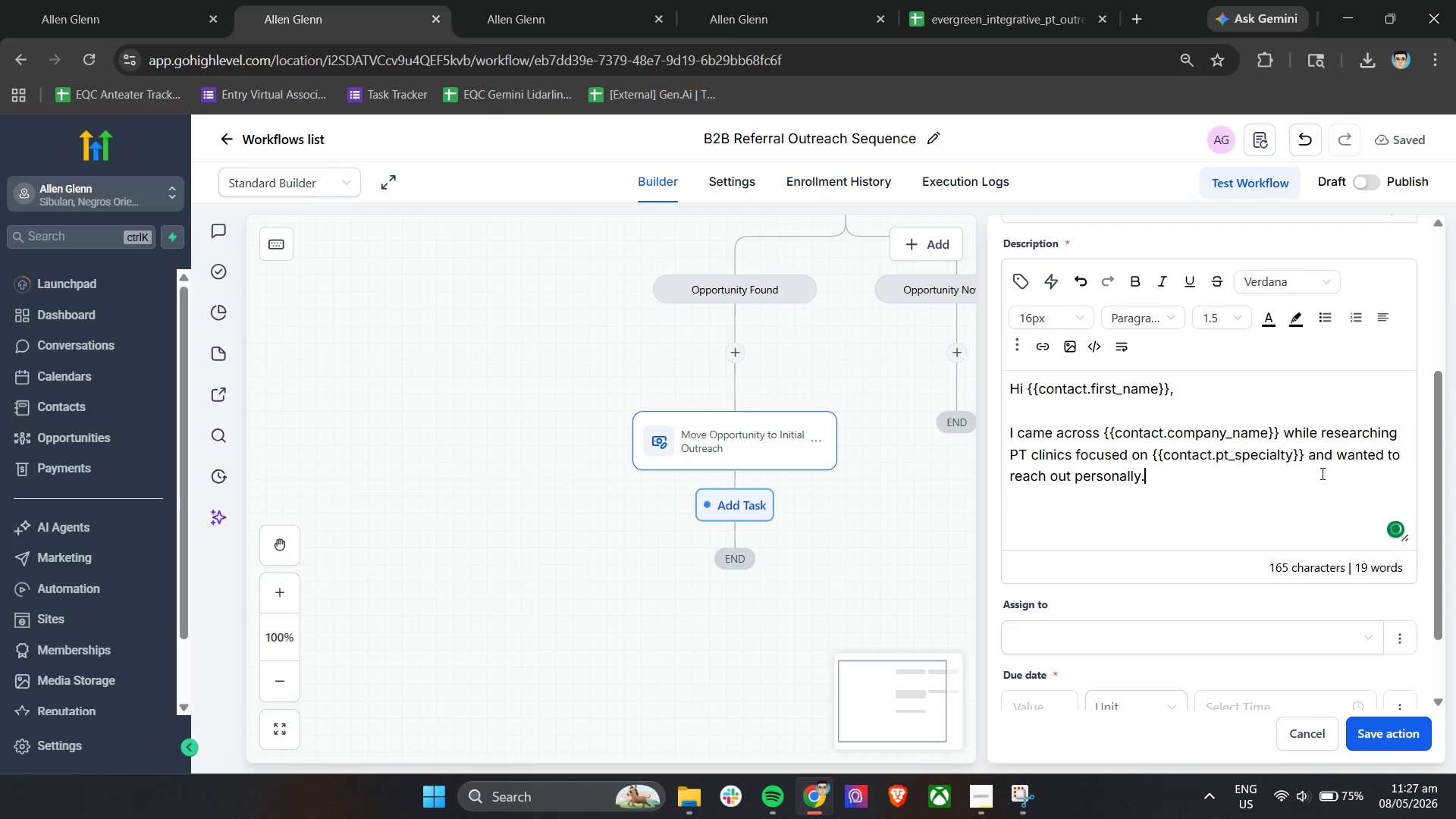 
key(Enter)
 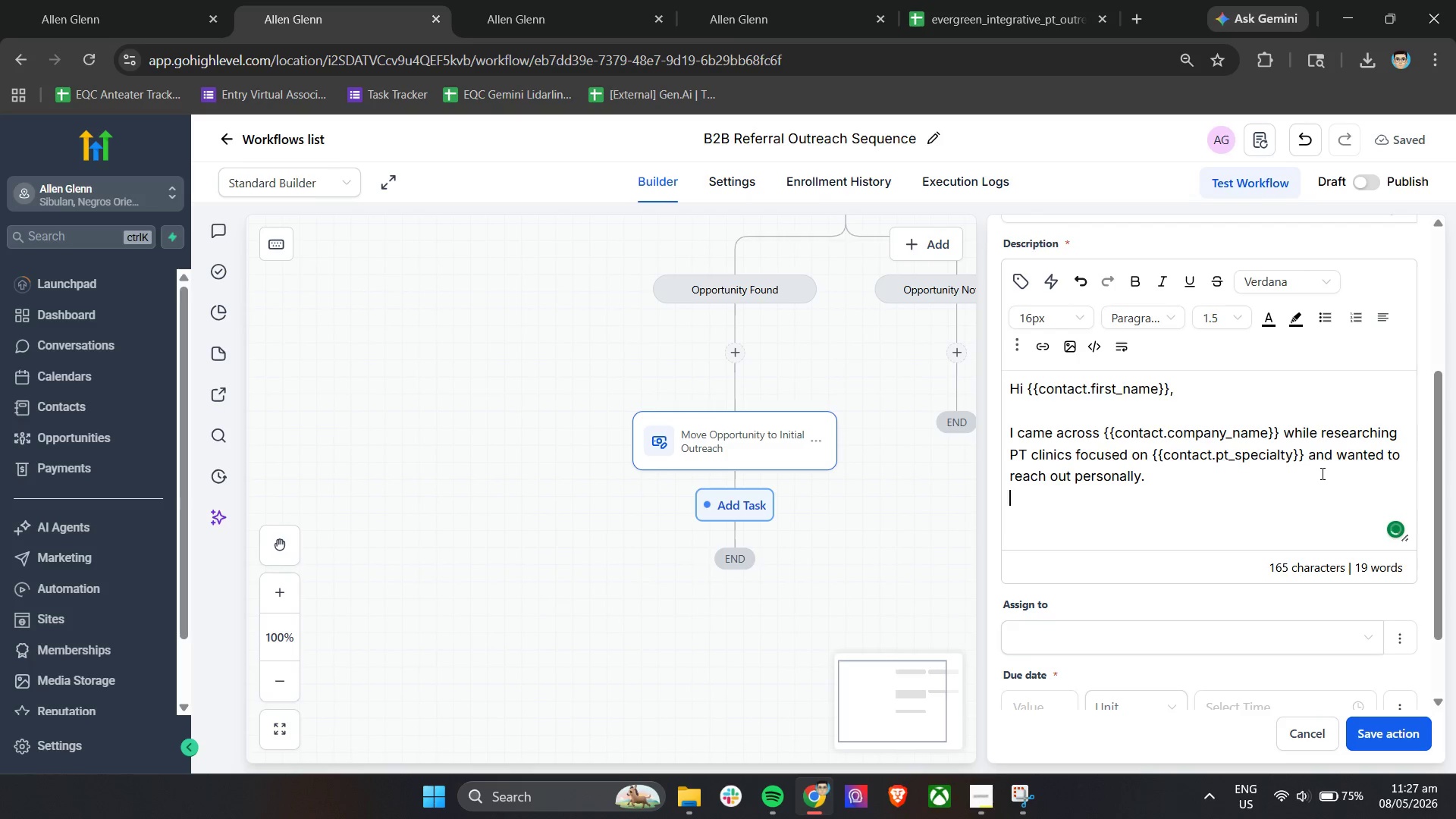 
key(Enter)
 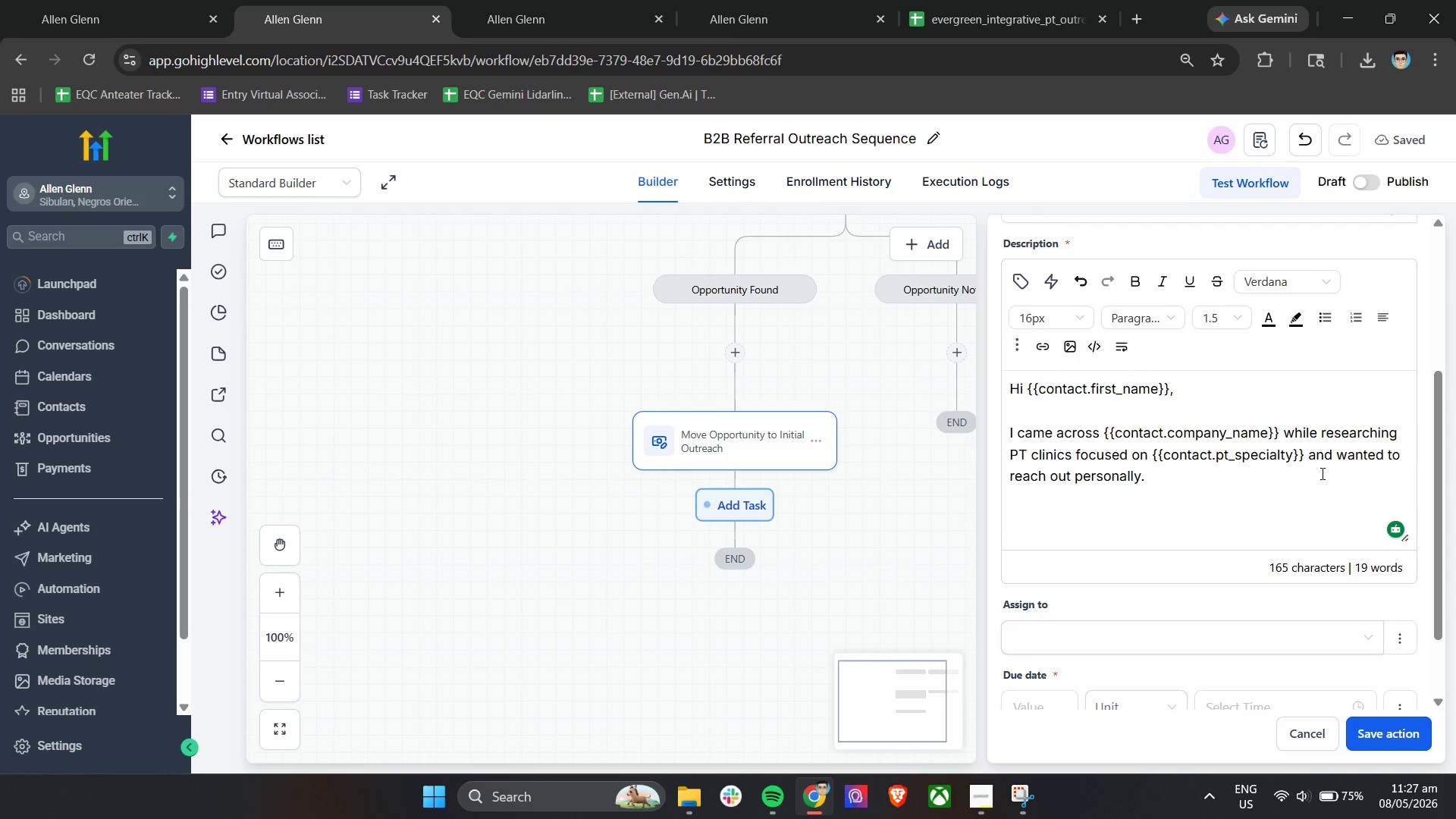 
wait(19.91)
 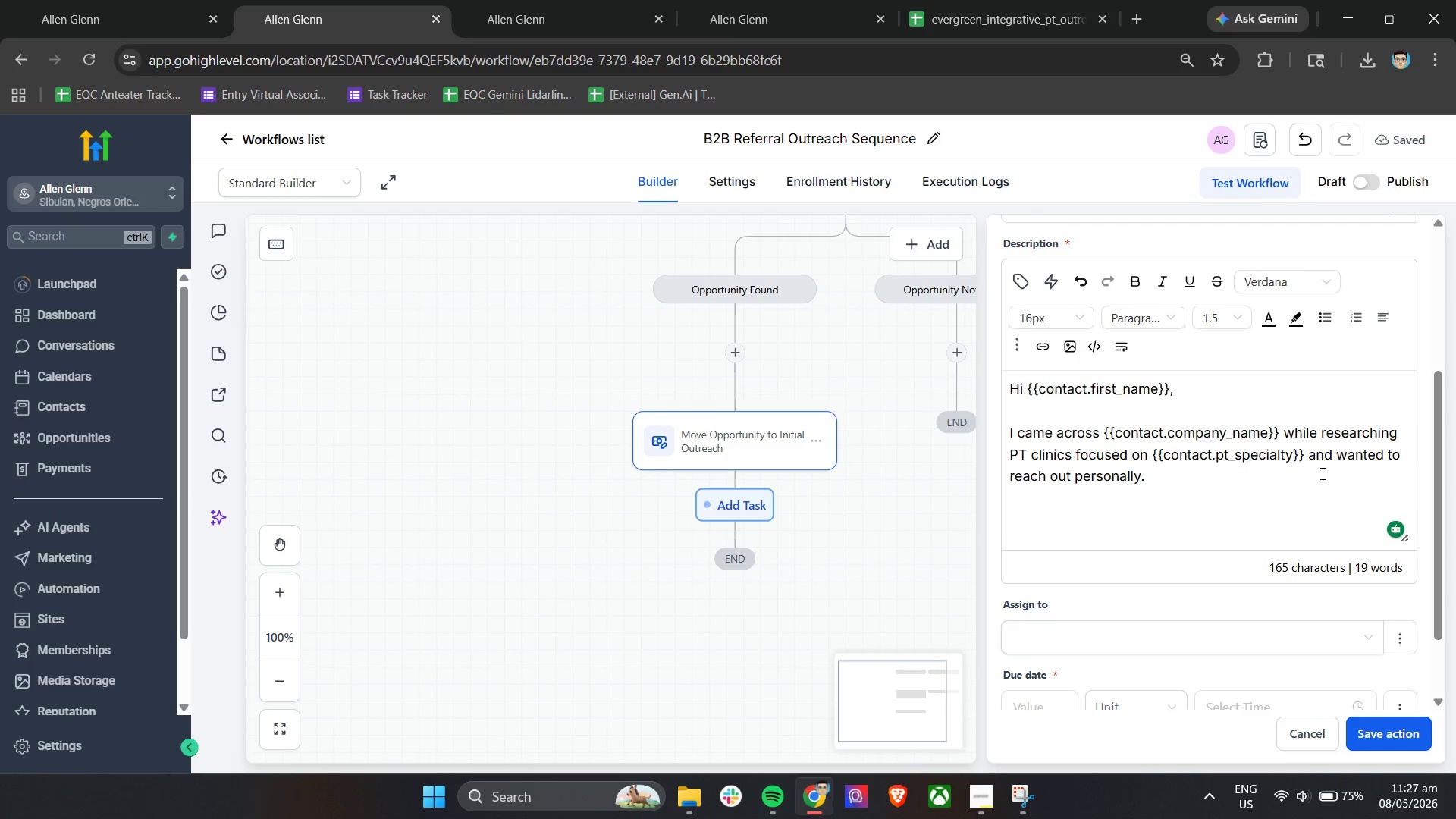 
type(At Evergreen Integrative, DR)
key(Backspace)
type(r. Aris Thro)
key(Backspace)
key(Backspace)
type(orne is )
 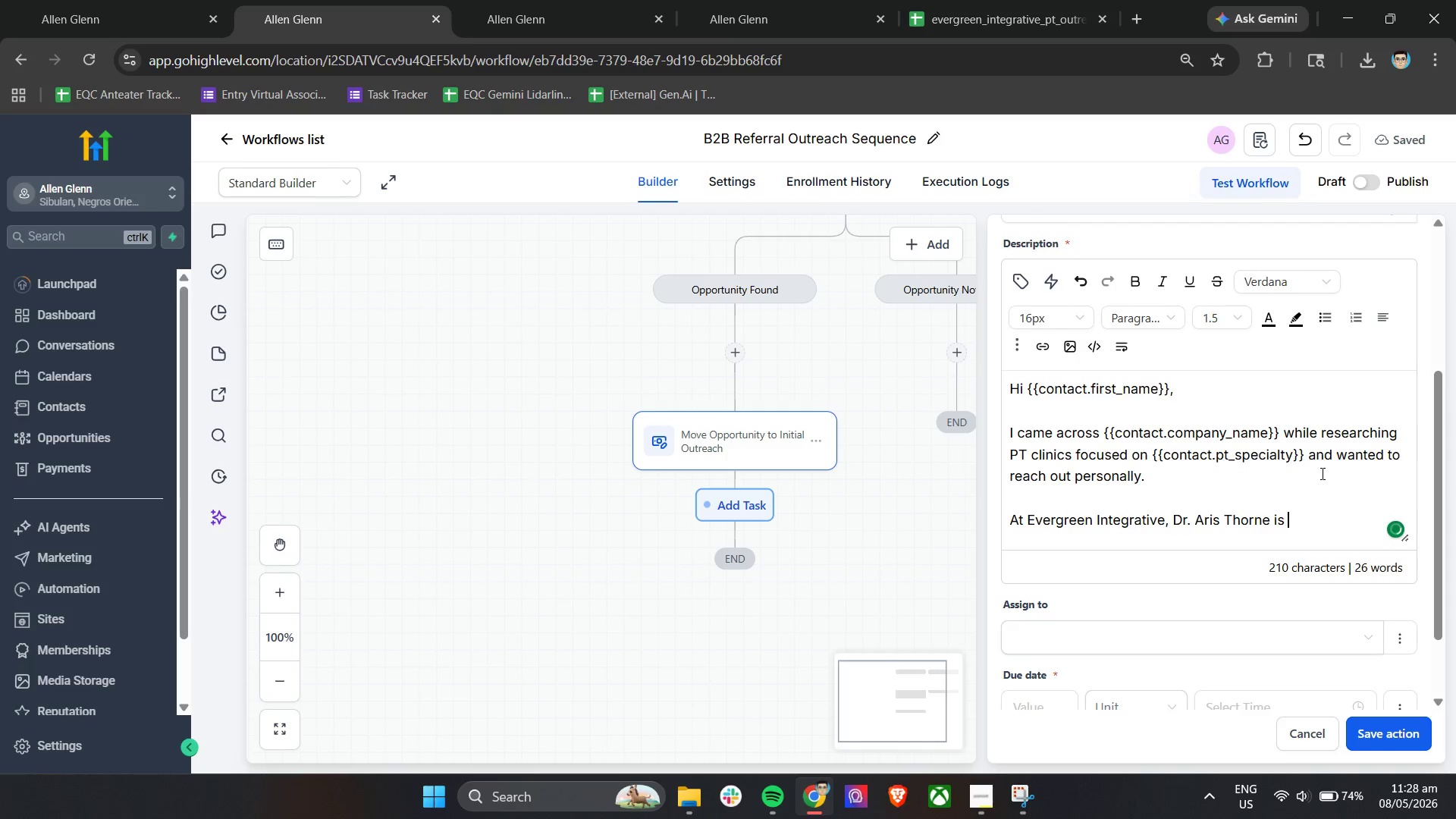 
wait(9.62)
 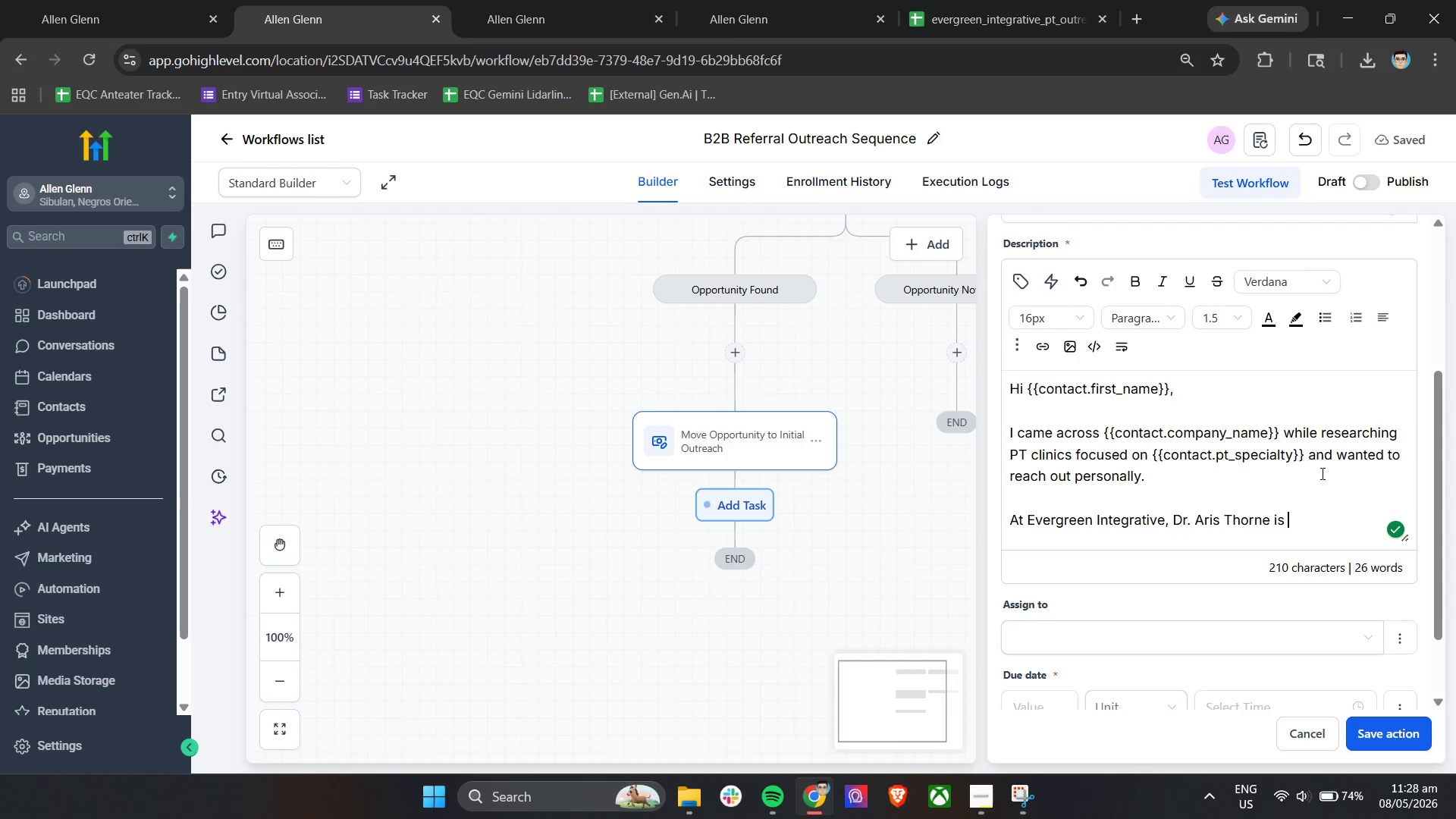 
type(building a Collaborative )
 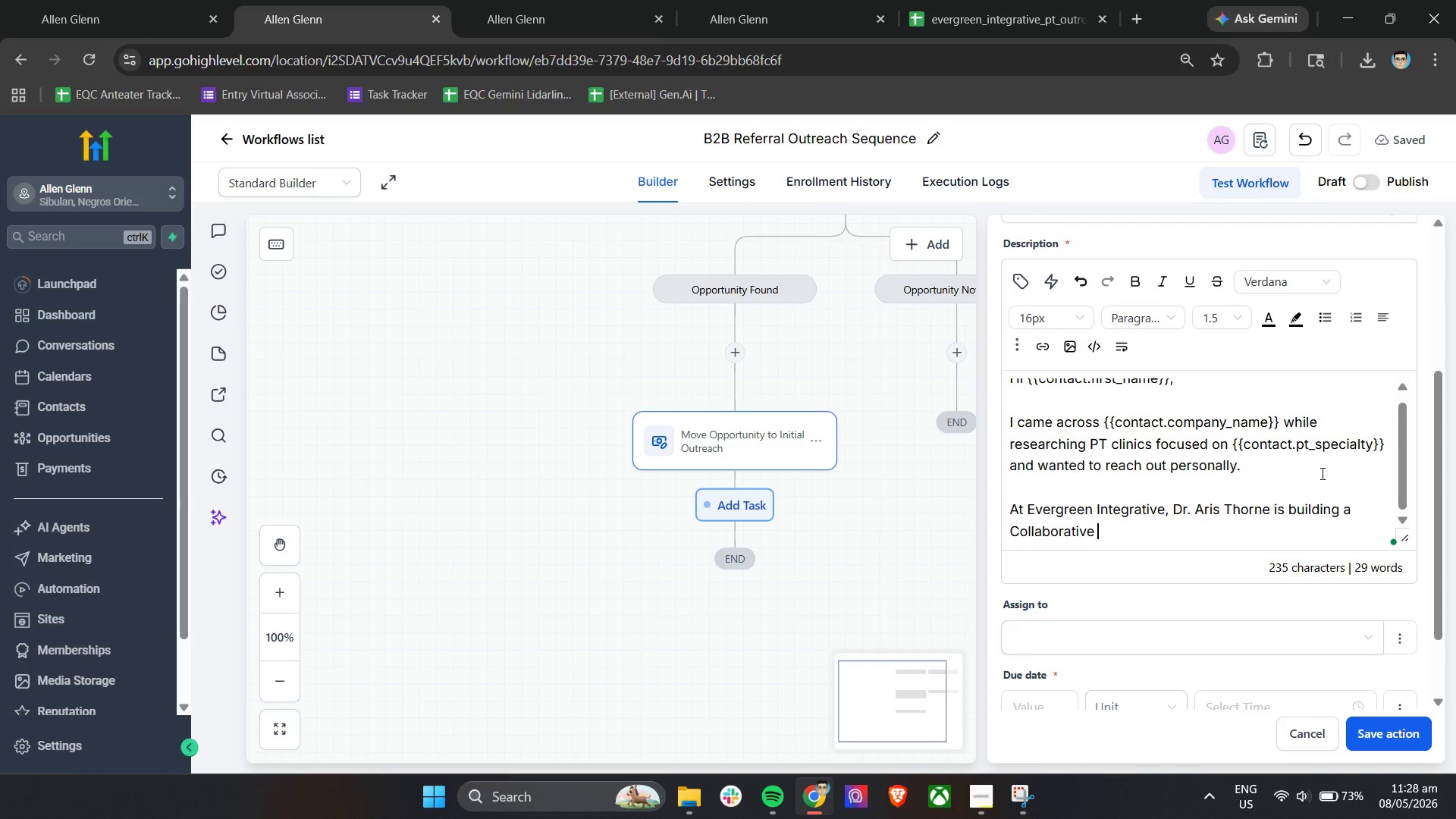 
wait(6.08)
 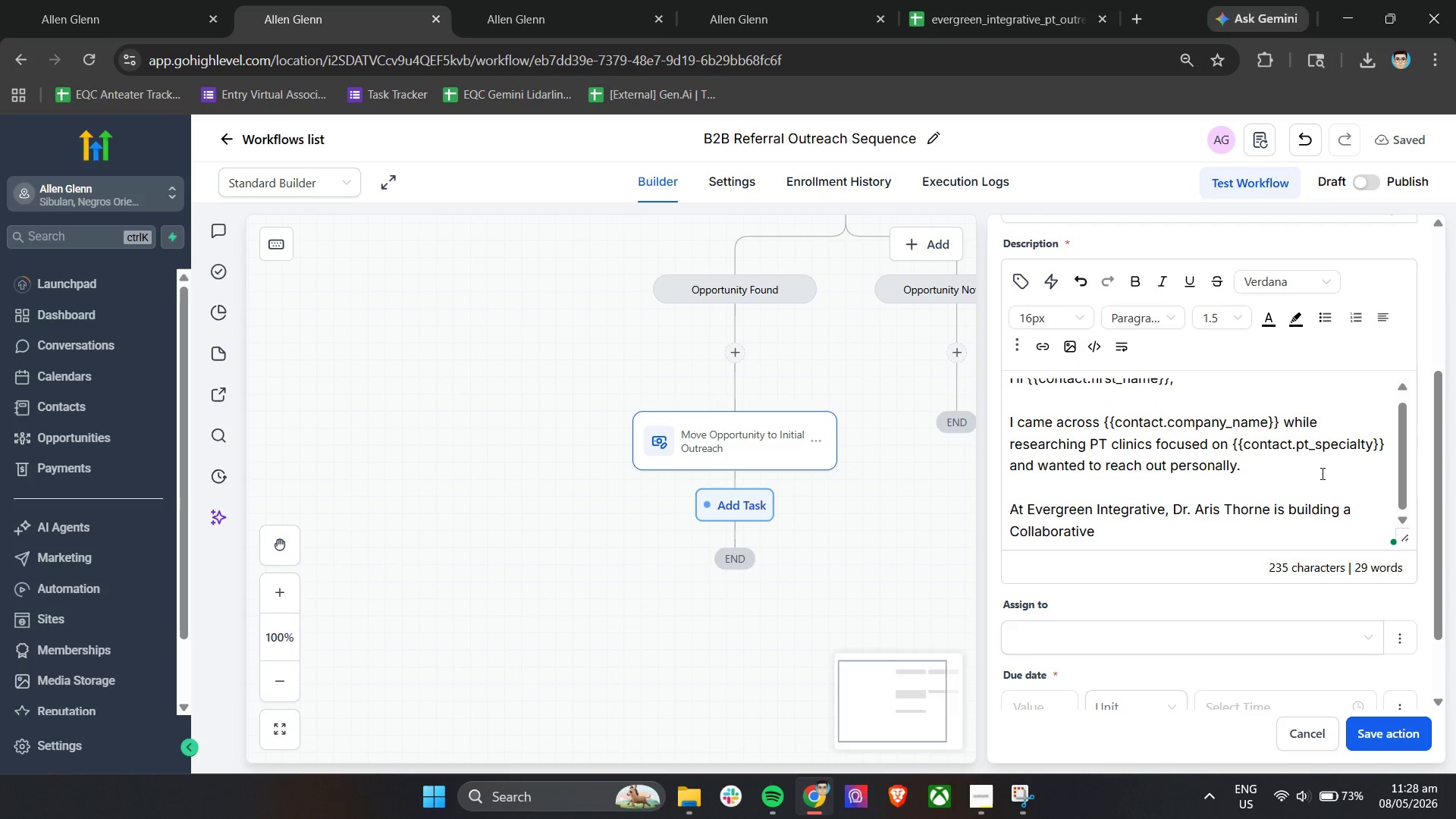 
type(Recovery initiative focuses)
key(Backspace)
type(d)
 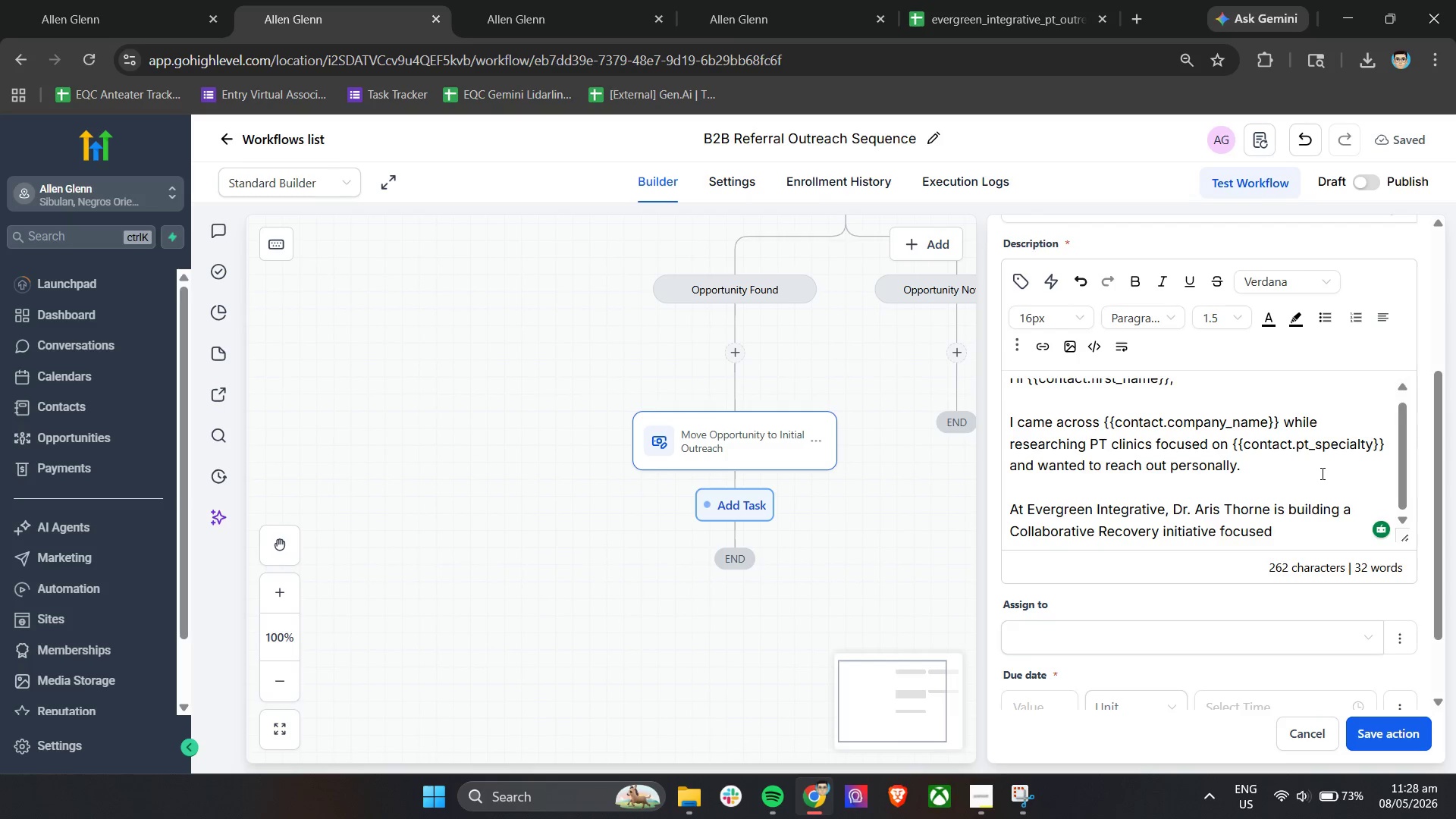 
wait(6.88)
 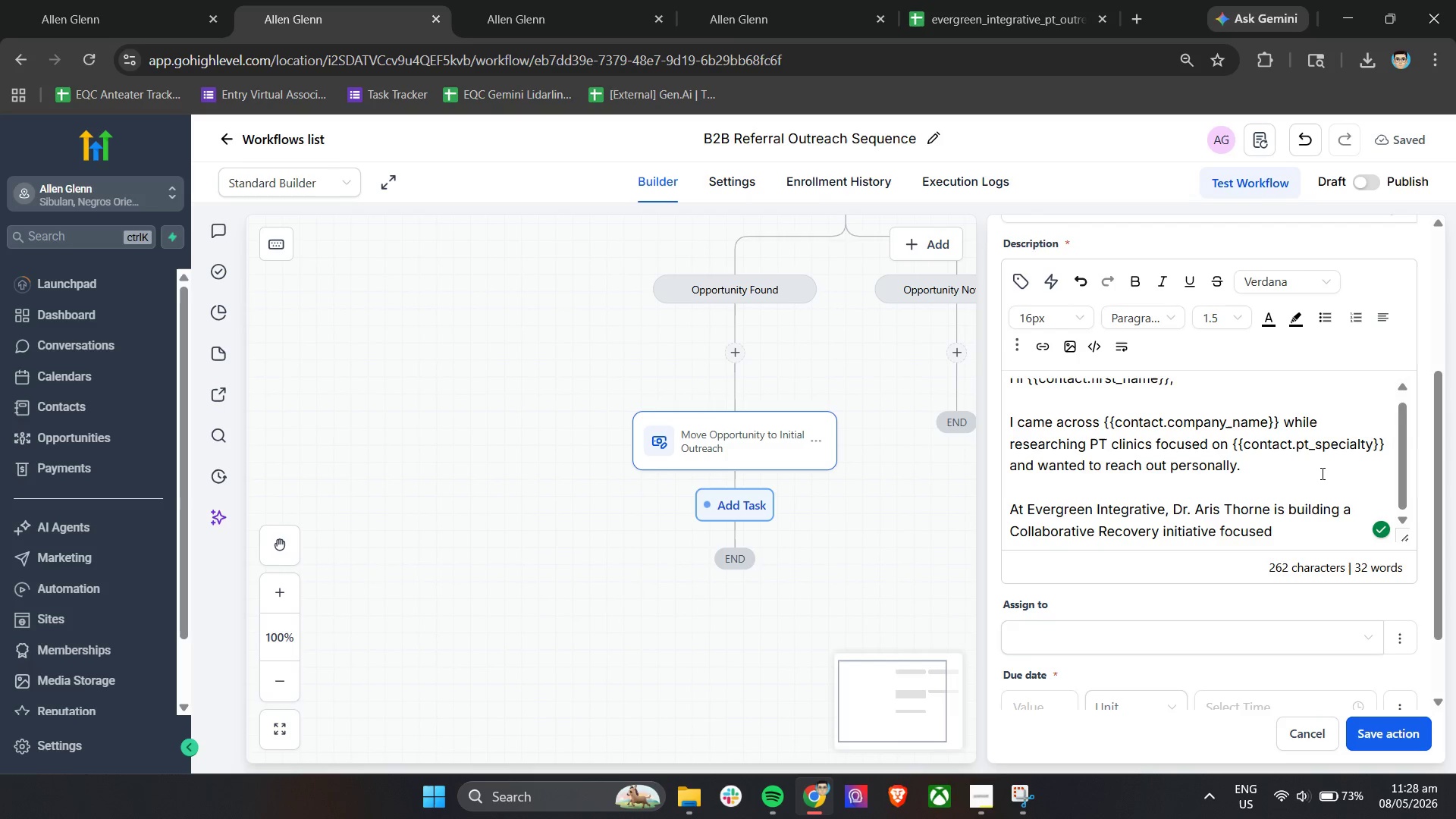 
type( on connecting patients)
 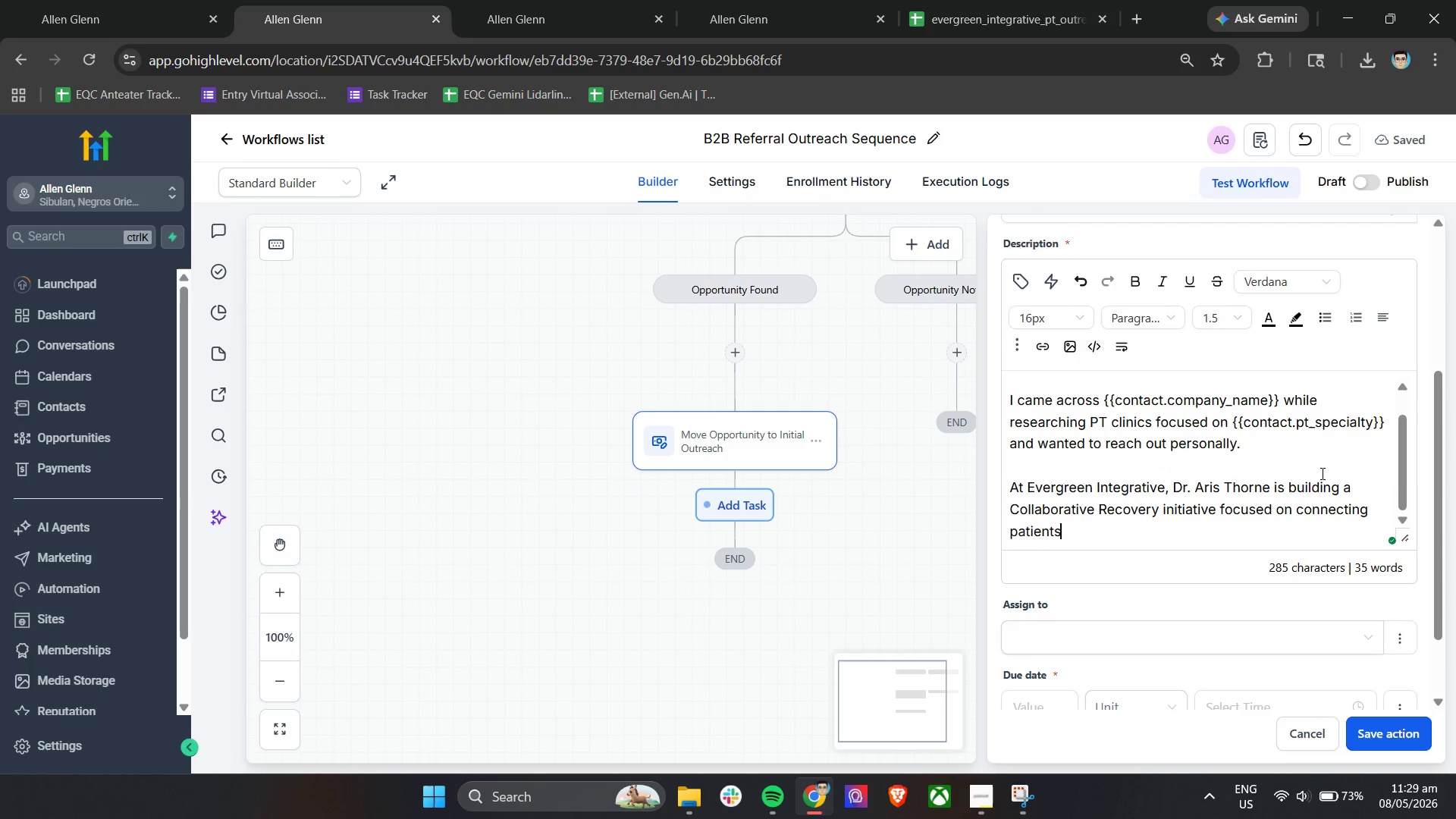 
wait(7.23)
 